 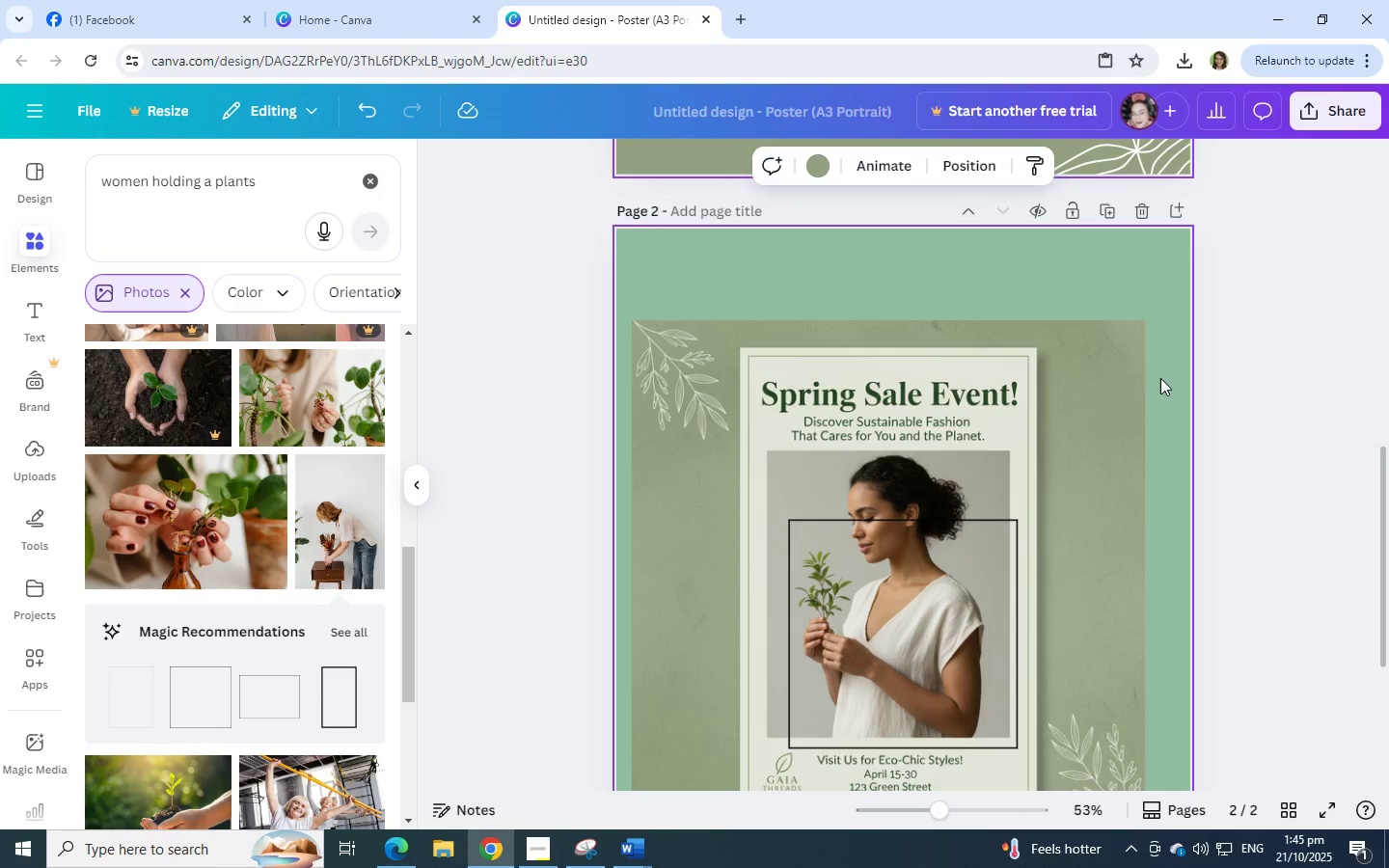 
scroll: coordinate [1160, 378], scroll_direction: up, amount: 7.0
 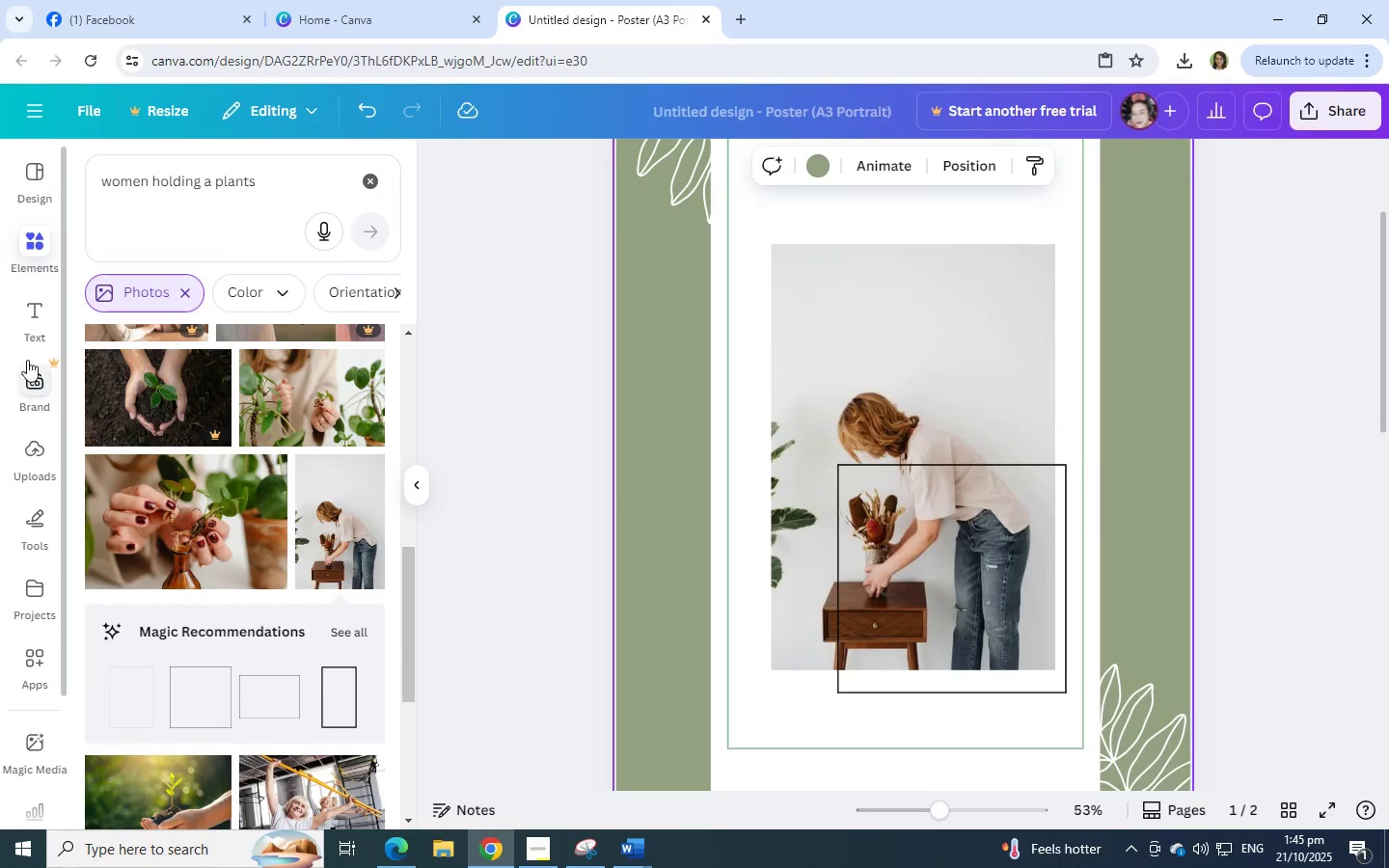 
left_click([21, 323])
 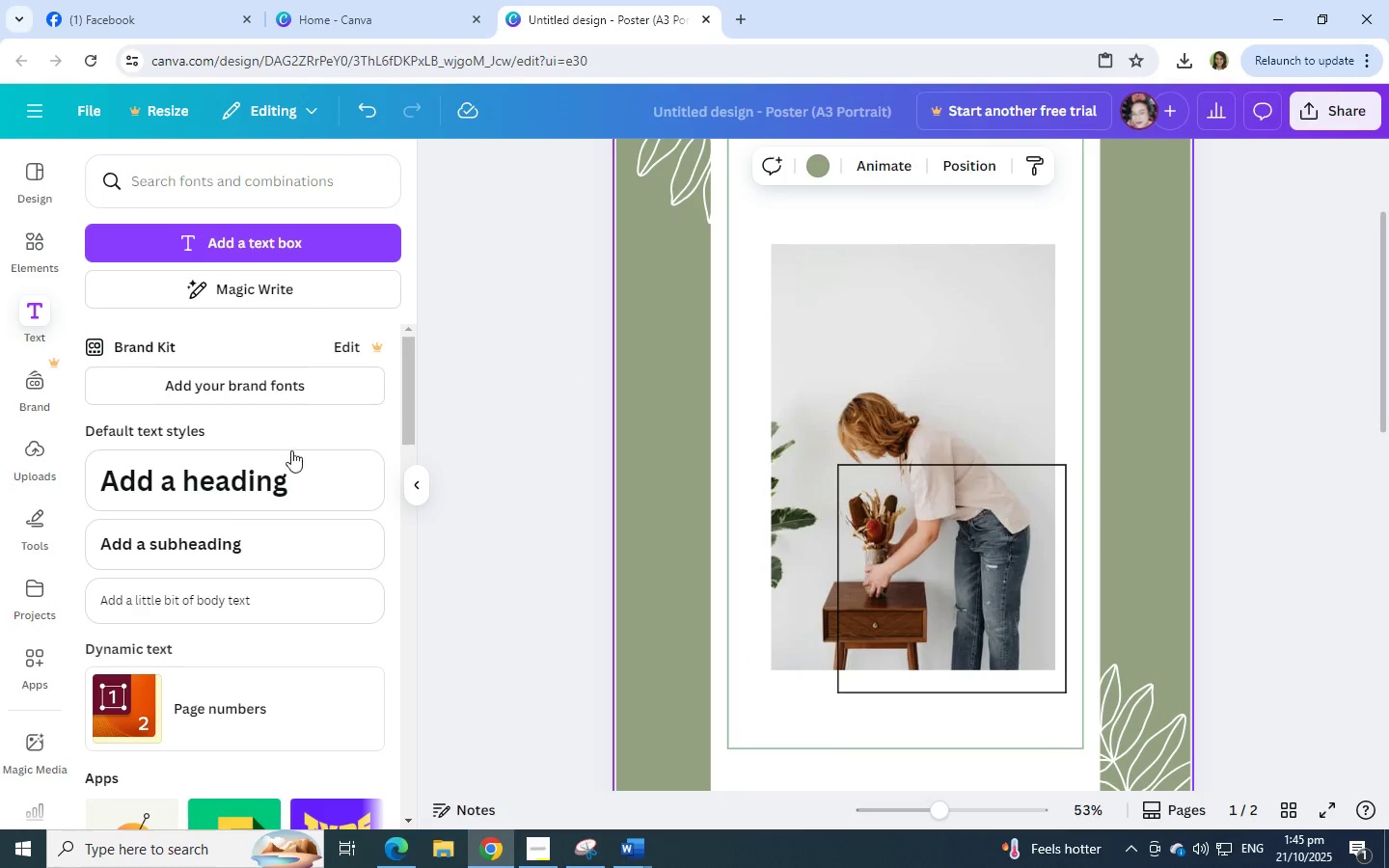 
left_click([293, 467])
 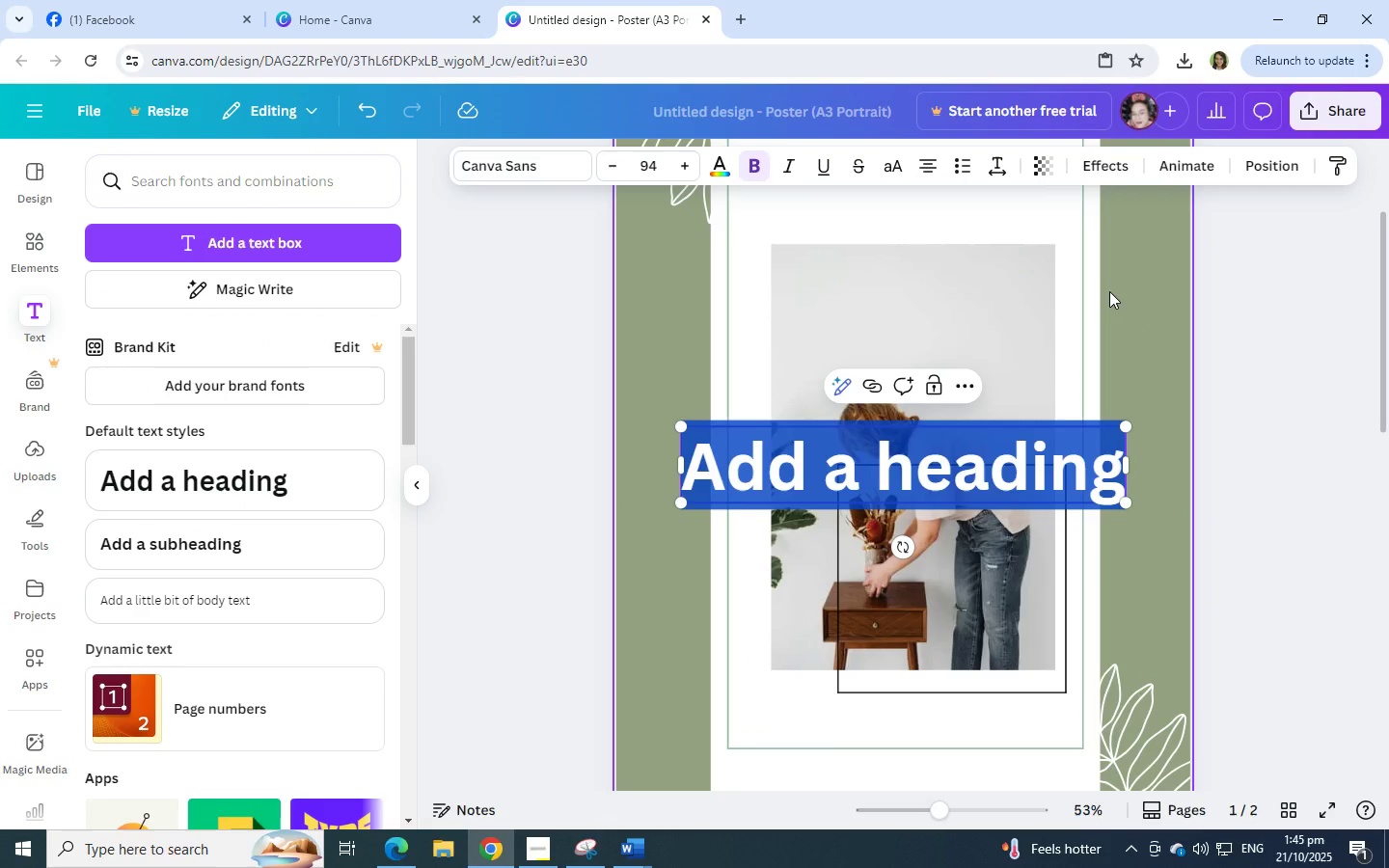 
key(Backspace)
key(Backspace)
type(SPRING SALE EVENYT)
key(Backspace)
key(Backspace)
type(T)
 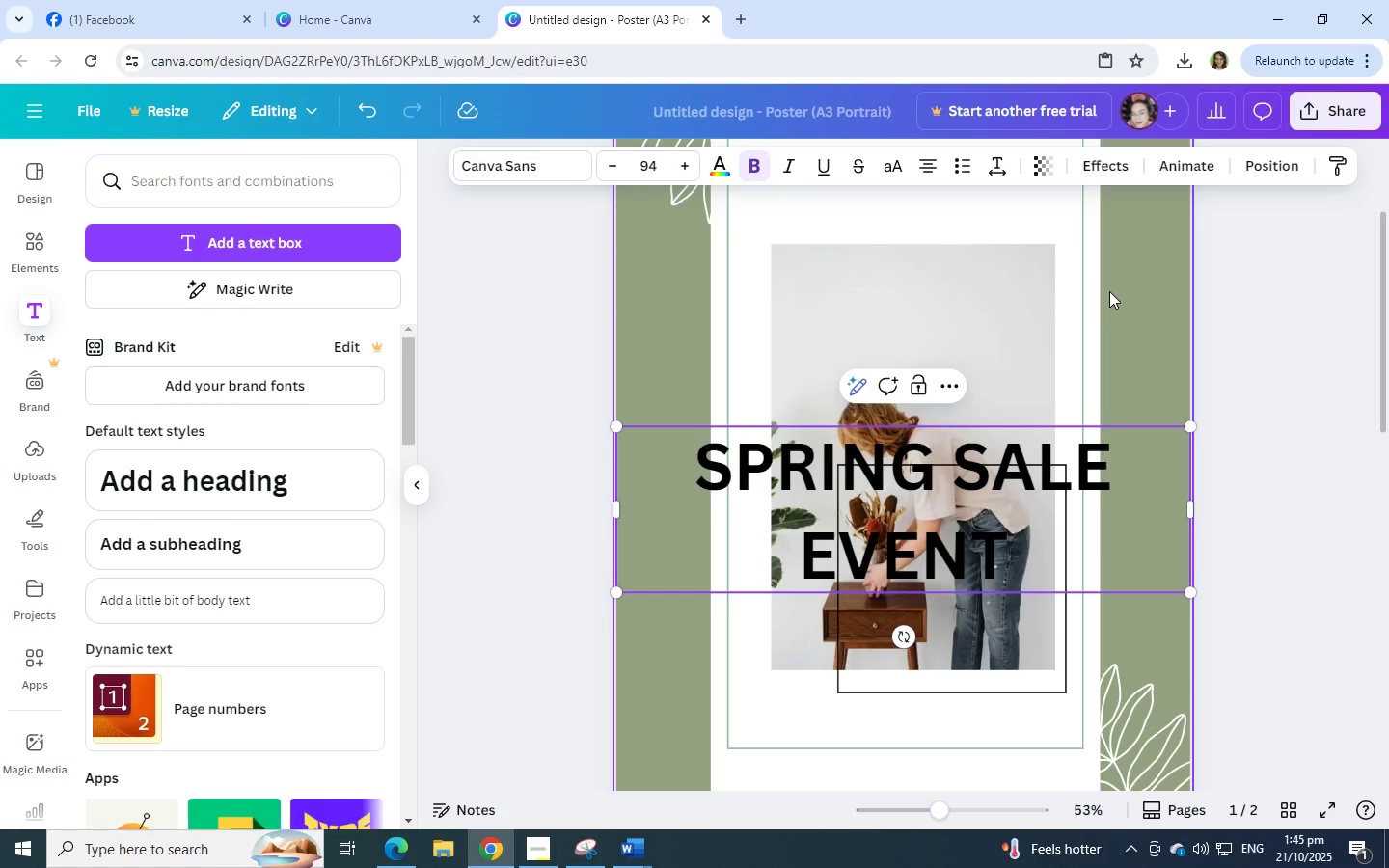 
left_click([695, 483])
 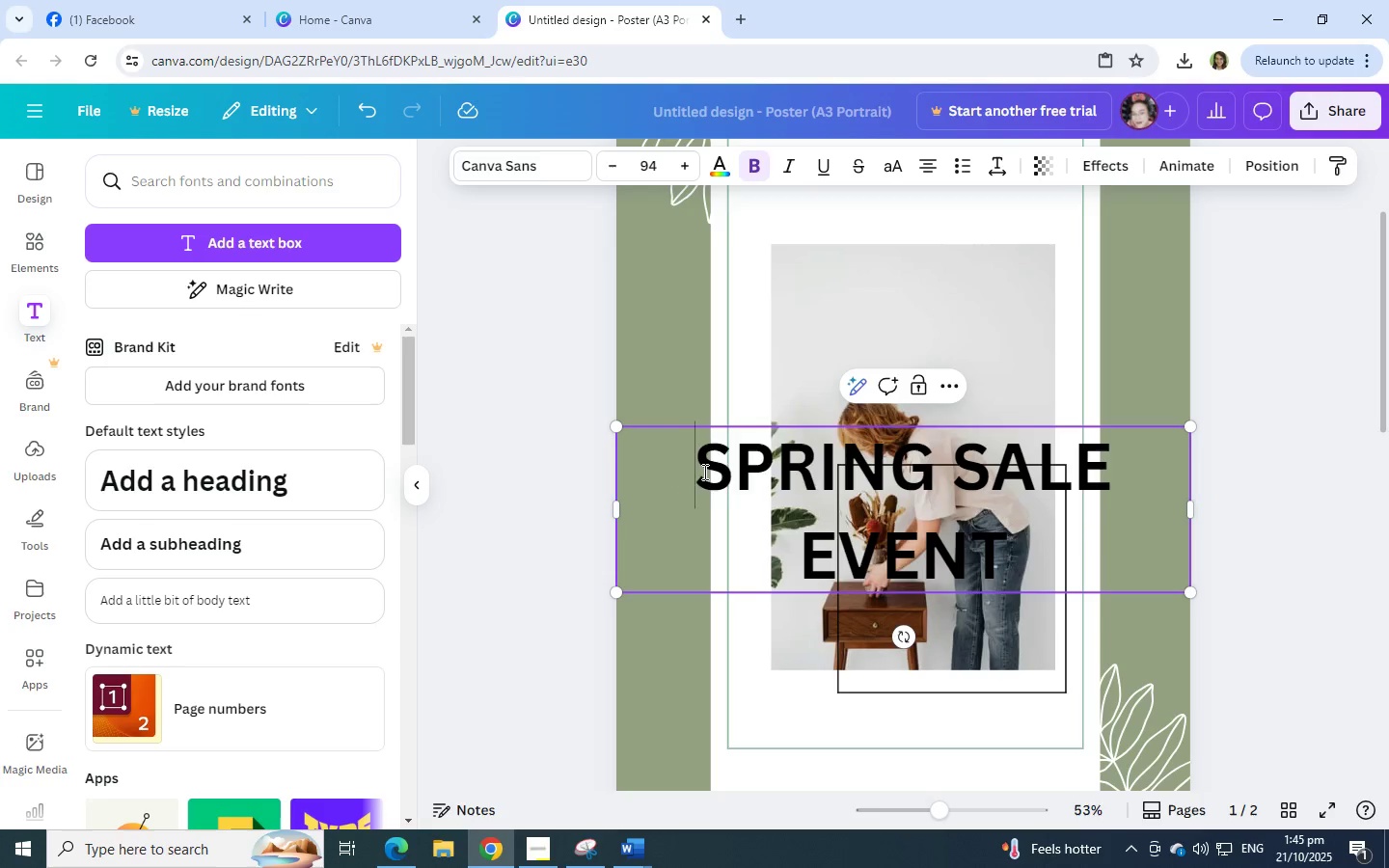 
left_click_drag(start_coordinate=[700, 472], to_coordinate=[1086, 543])
 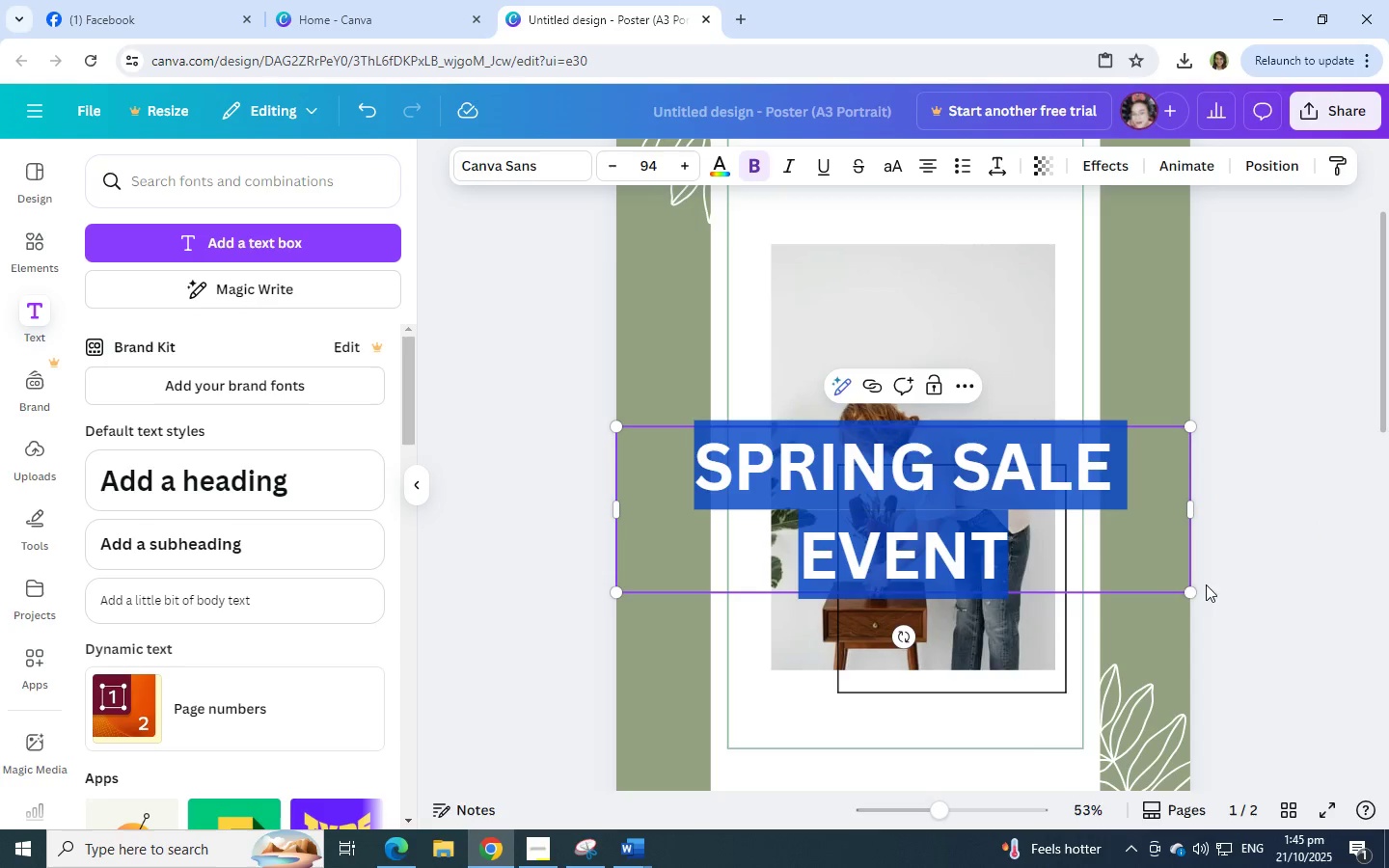 
left_click_drag(start_coordinate=[1193, 587], to_coordinate=[1037, 500])
 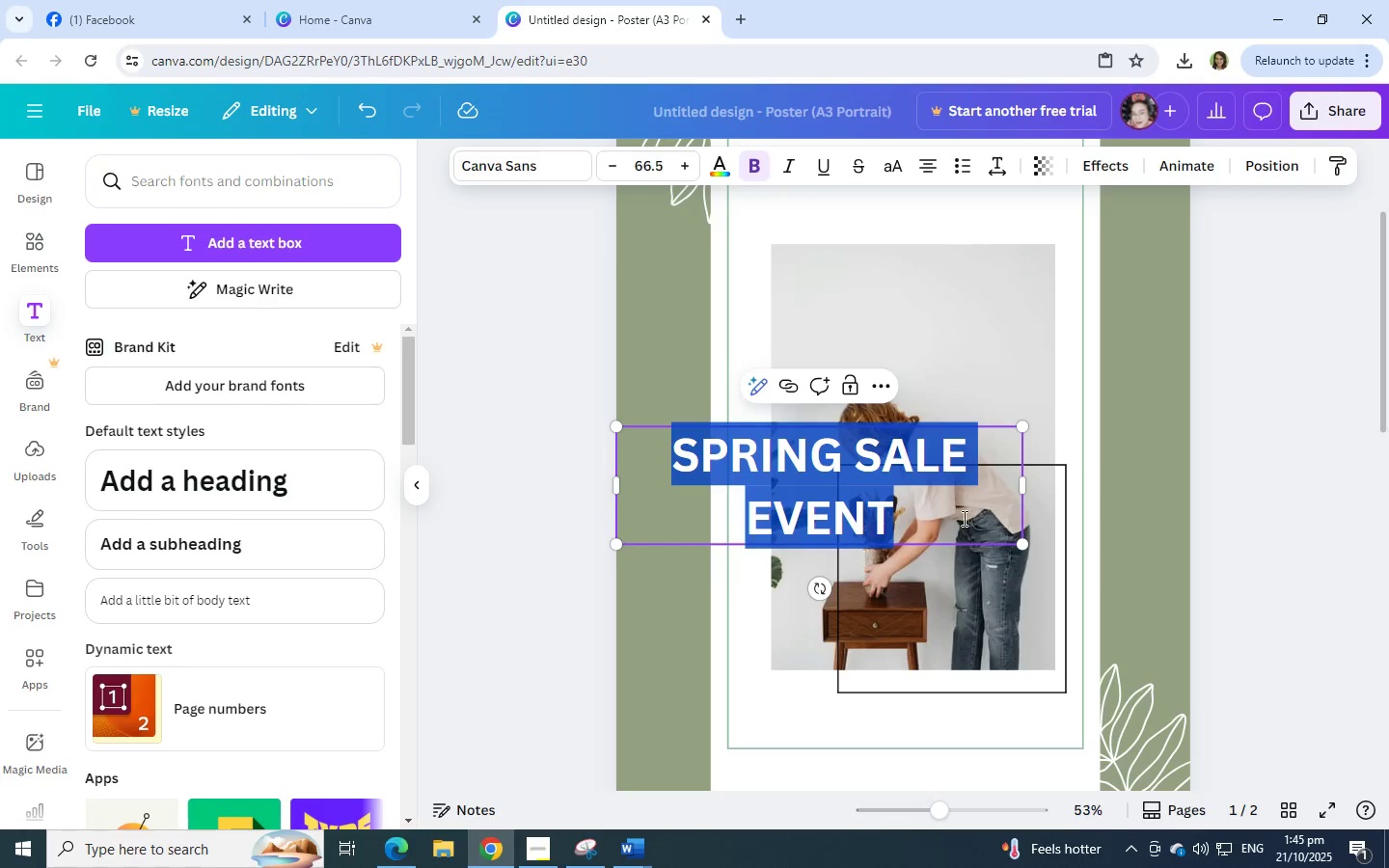 
left_click_drag(start_coordinate=[951, 521], to_coordinate=[953, 513])
 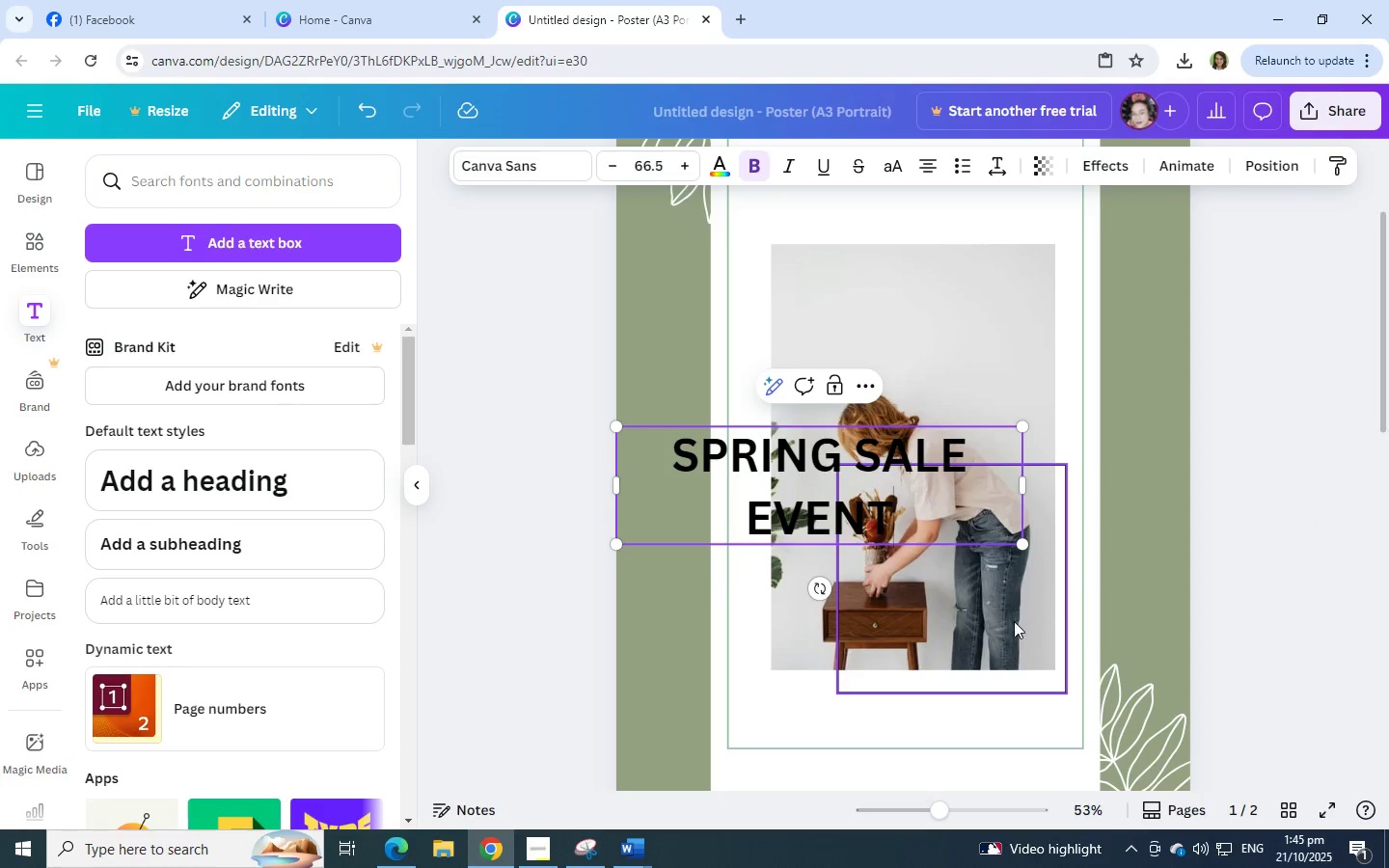 
left_click([1014, 621])
 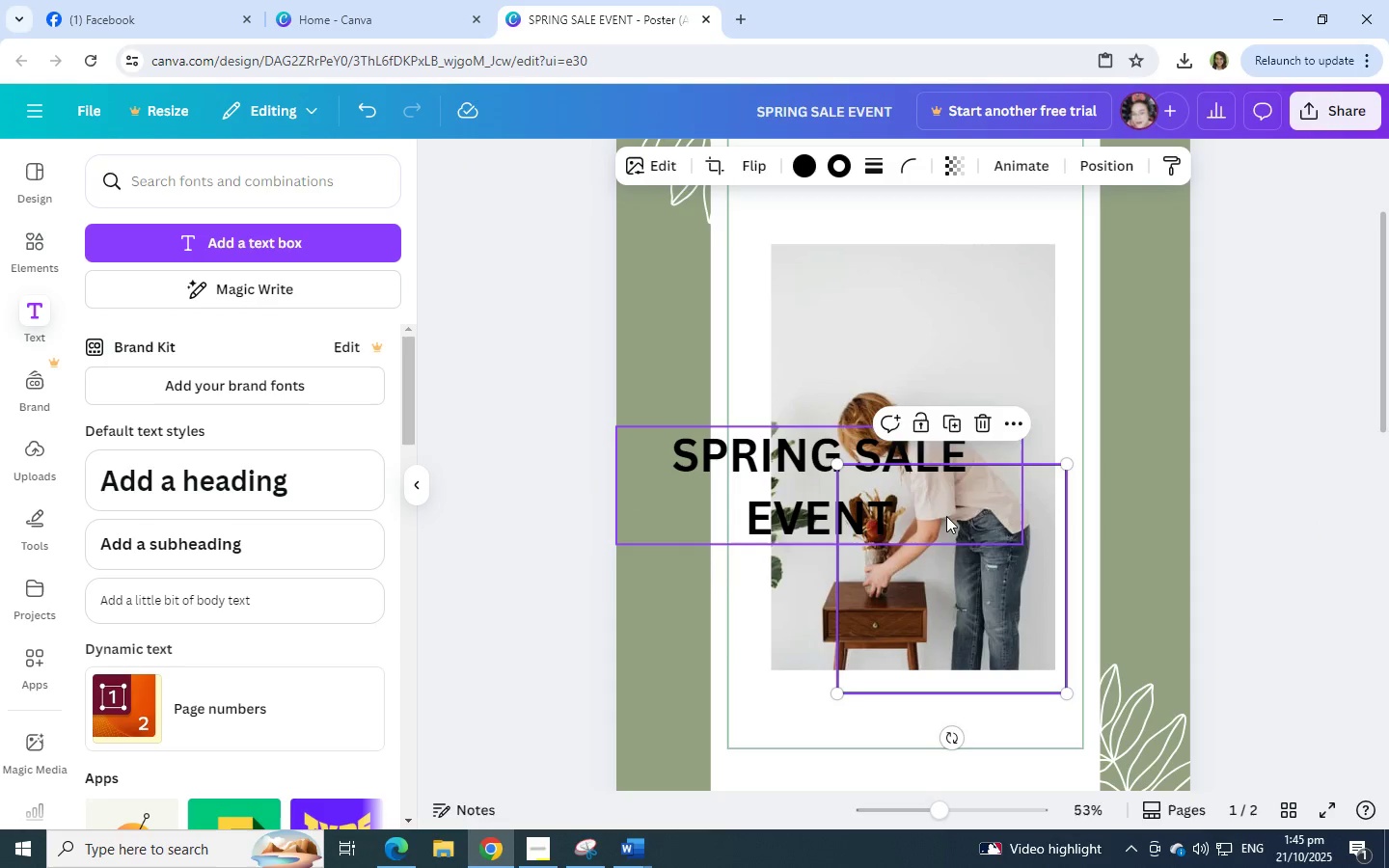 
left_click_drag(start_coordinate=[946, 516], to_coordinate=[958, 529])
 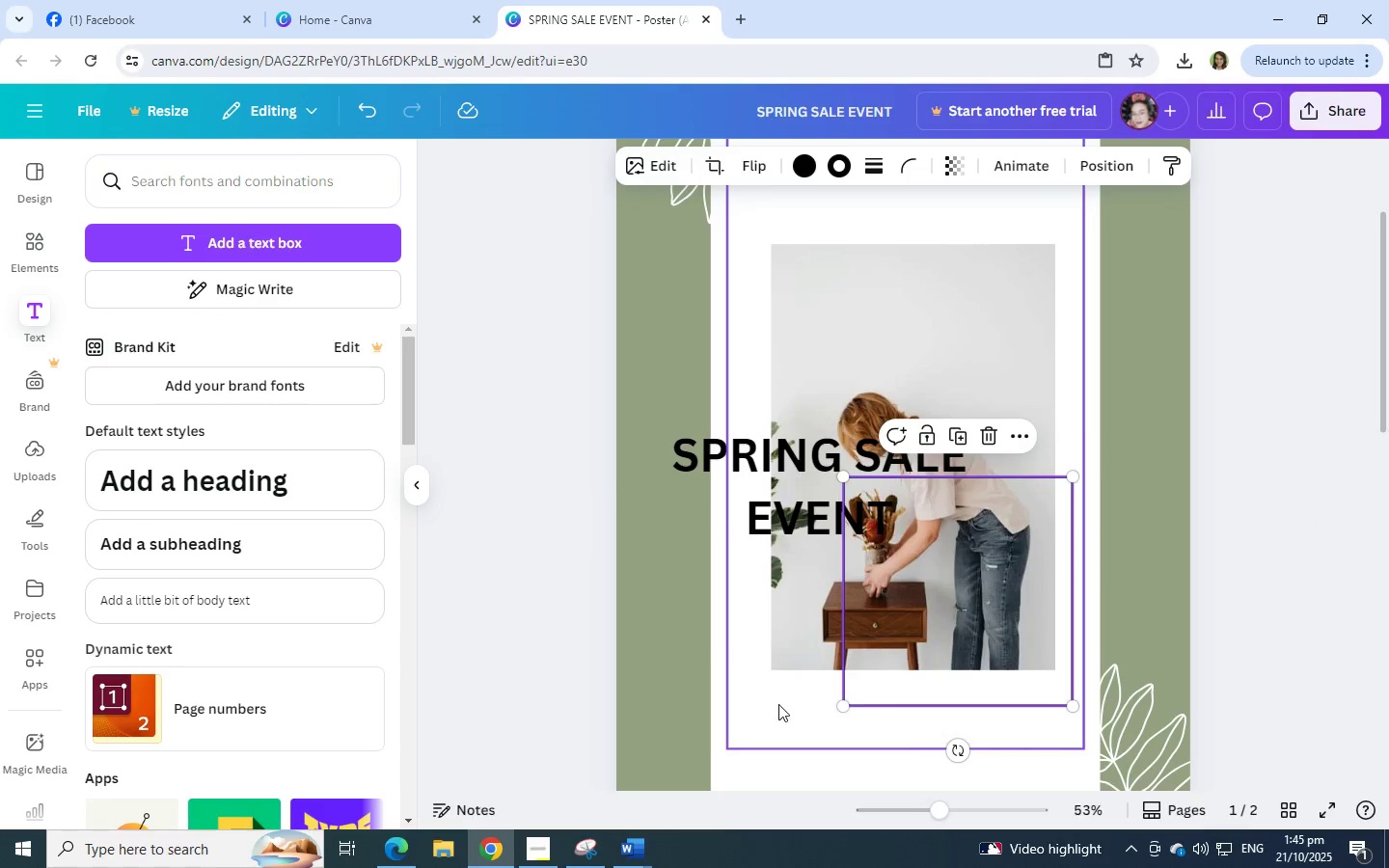 
left_click([778, 704])
 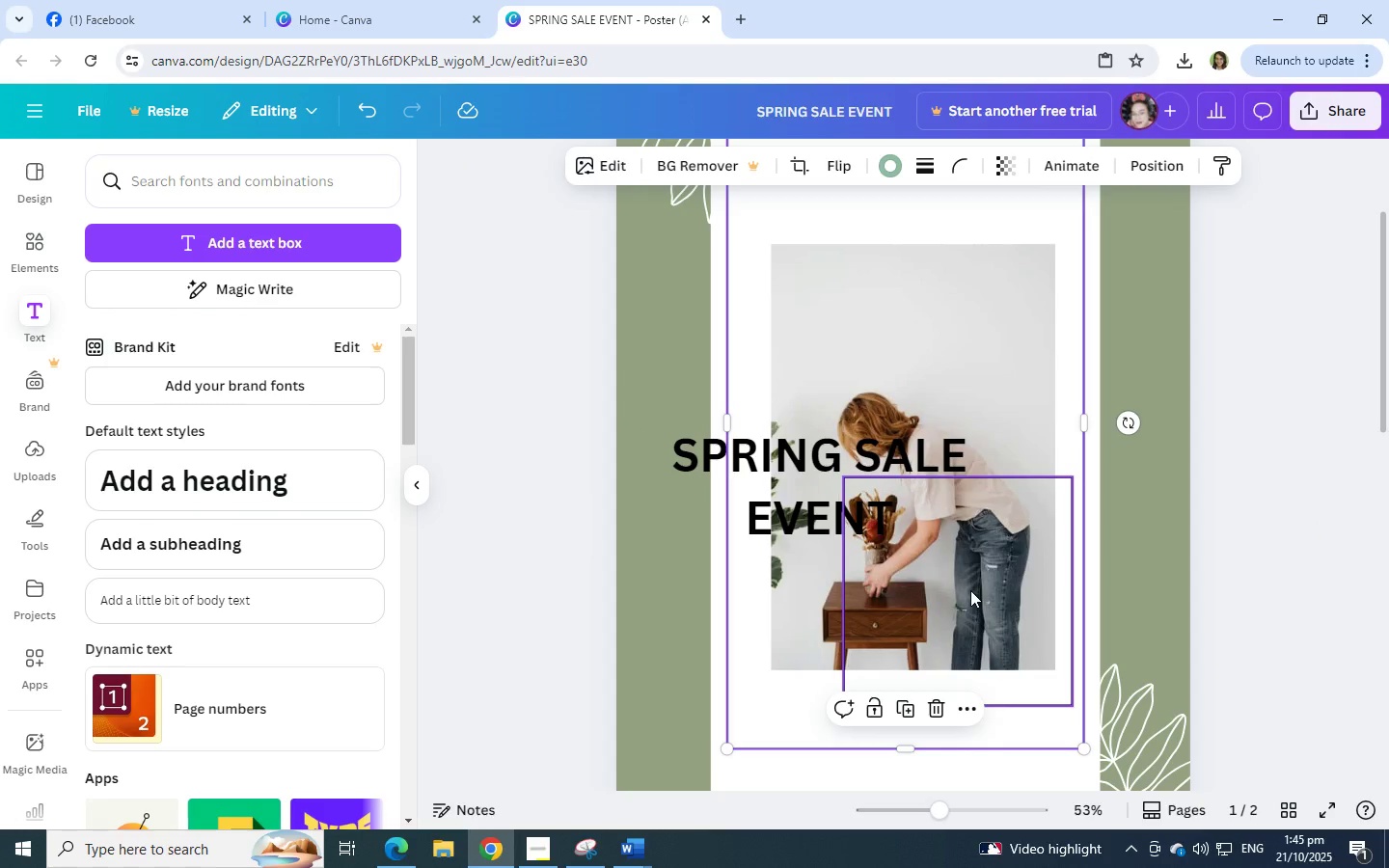 
left_click_drag(start_coordinate=[970, 590], to_coordinate=[968, 580])
 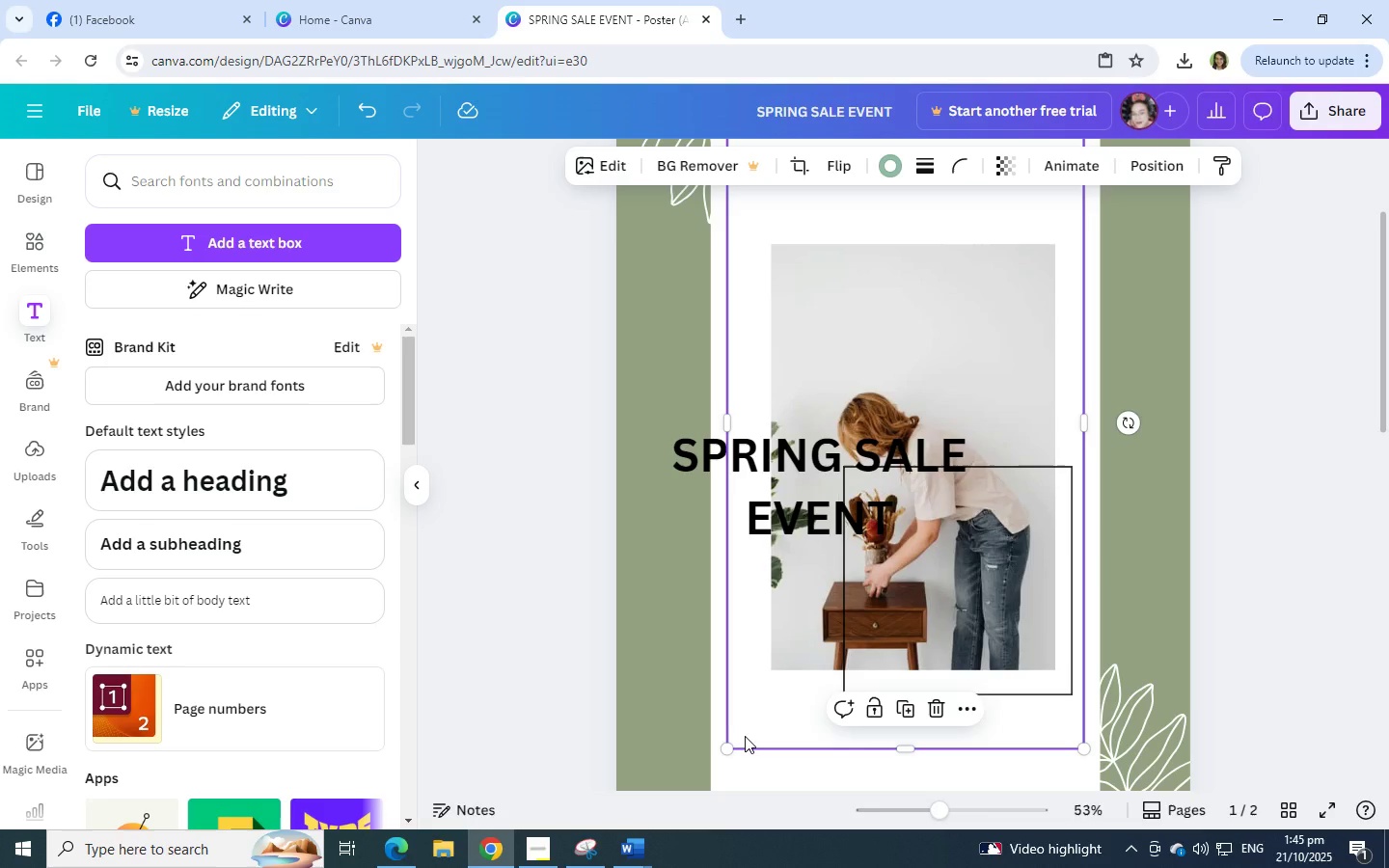 
left_click([745, 736])
 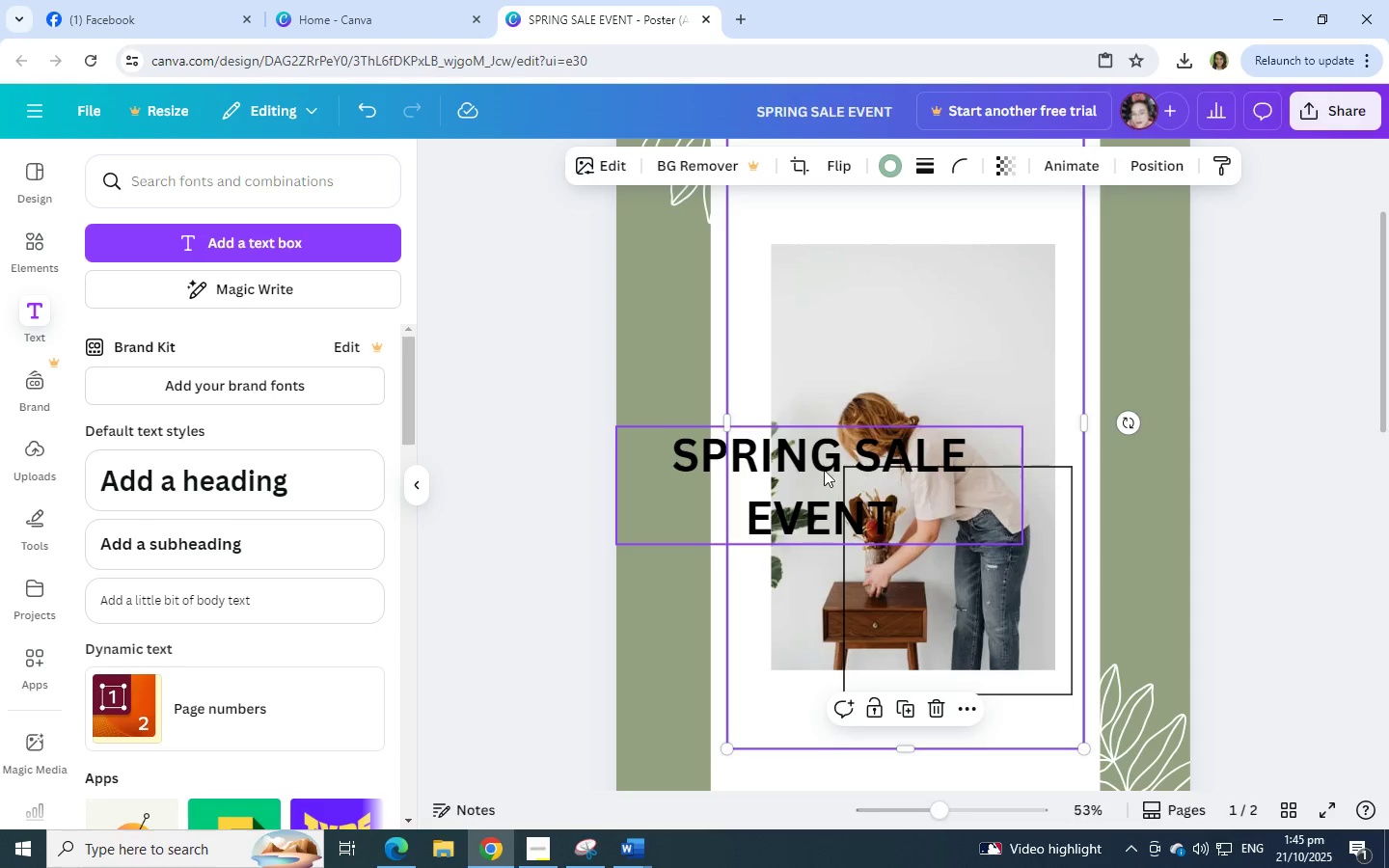 
left_click_drag(start_coordinate=[814, 470], to_coordinate=[818, 546])
 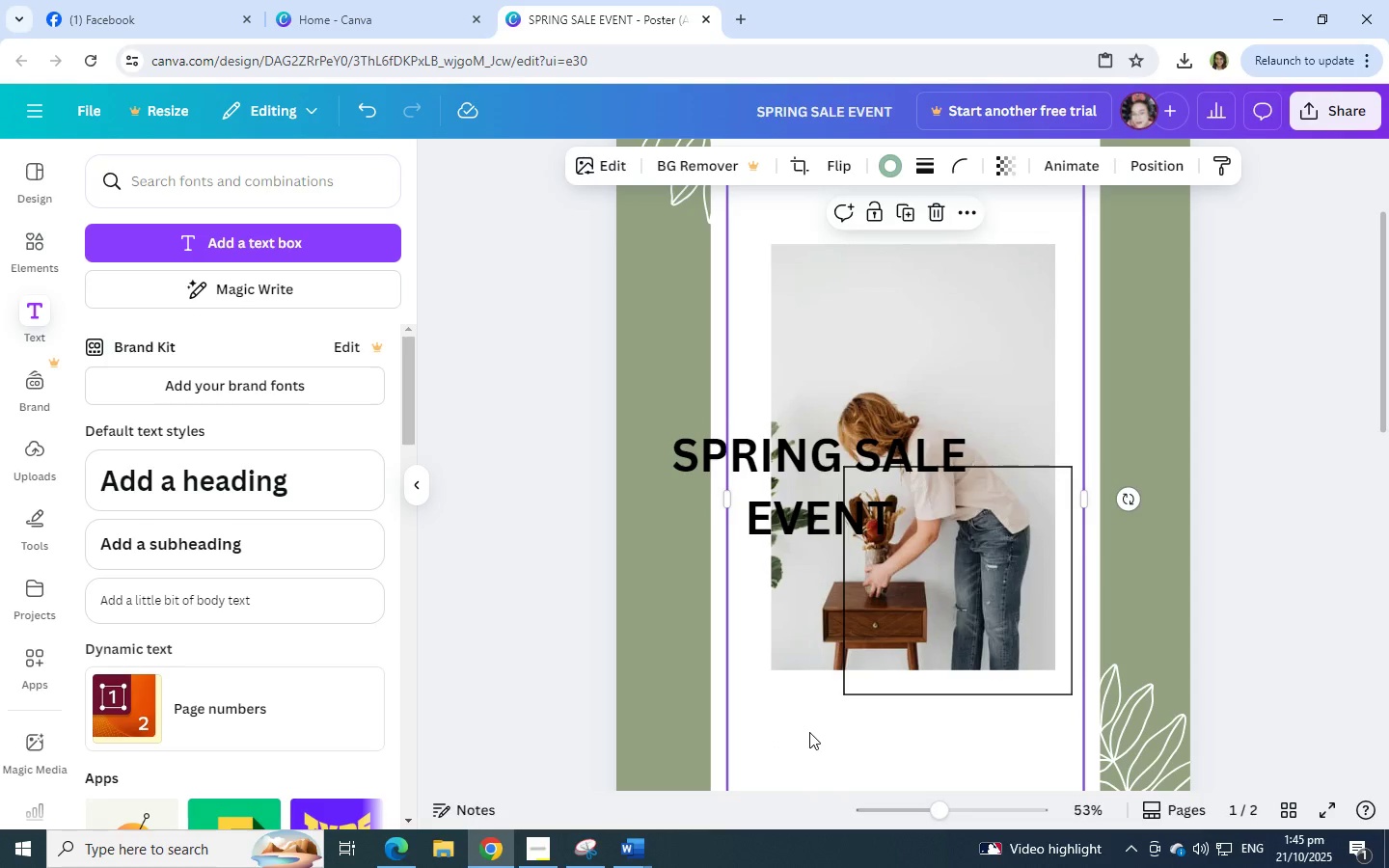 
left_click([809, 732])
 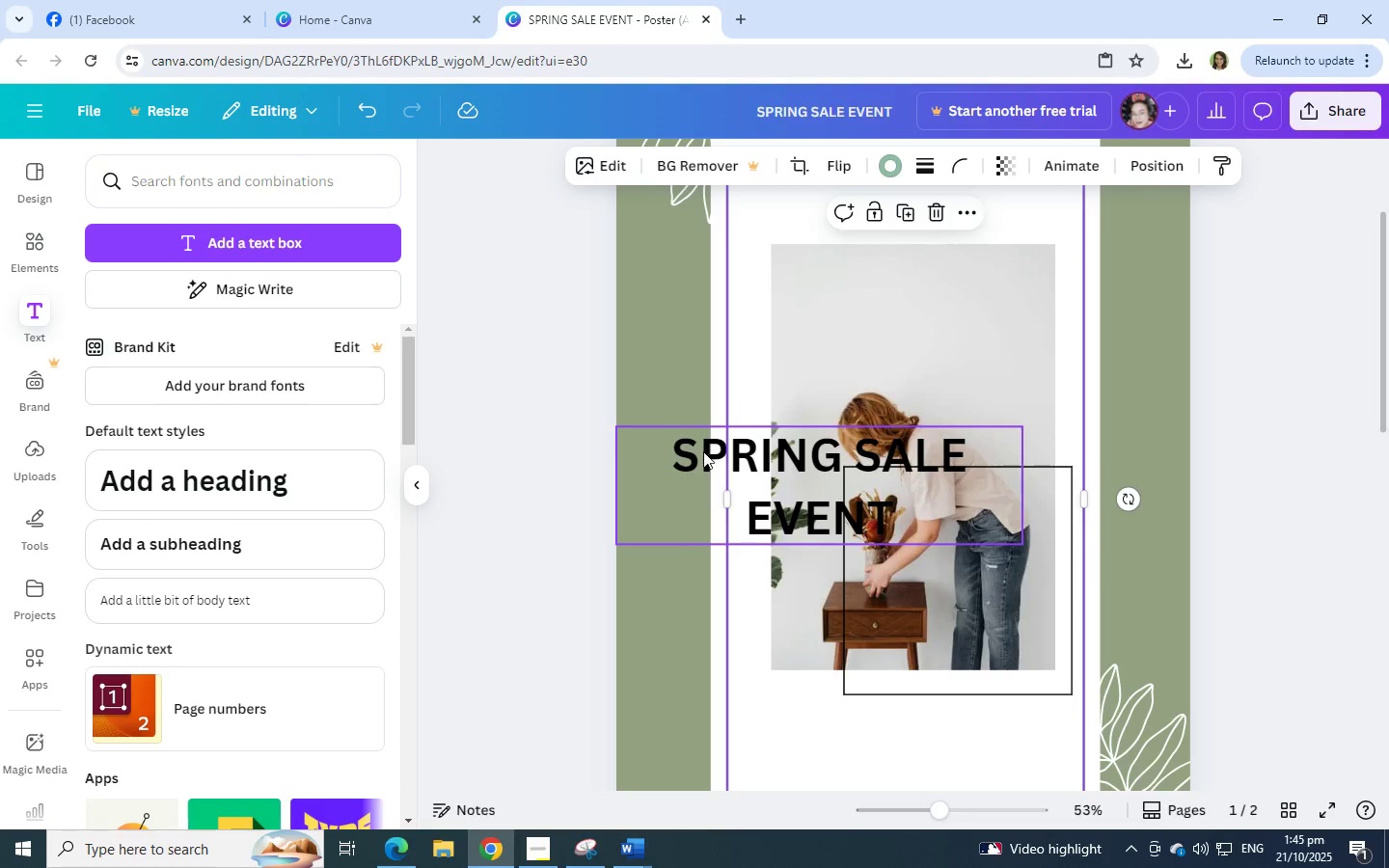 
left_click([703, 451])
 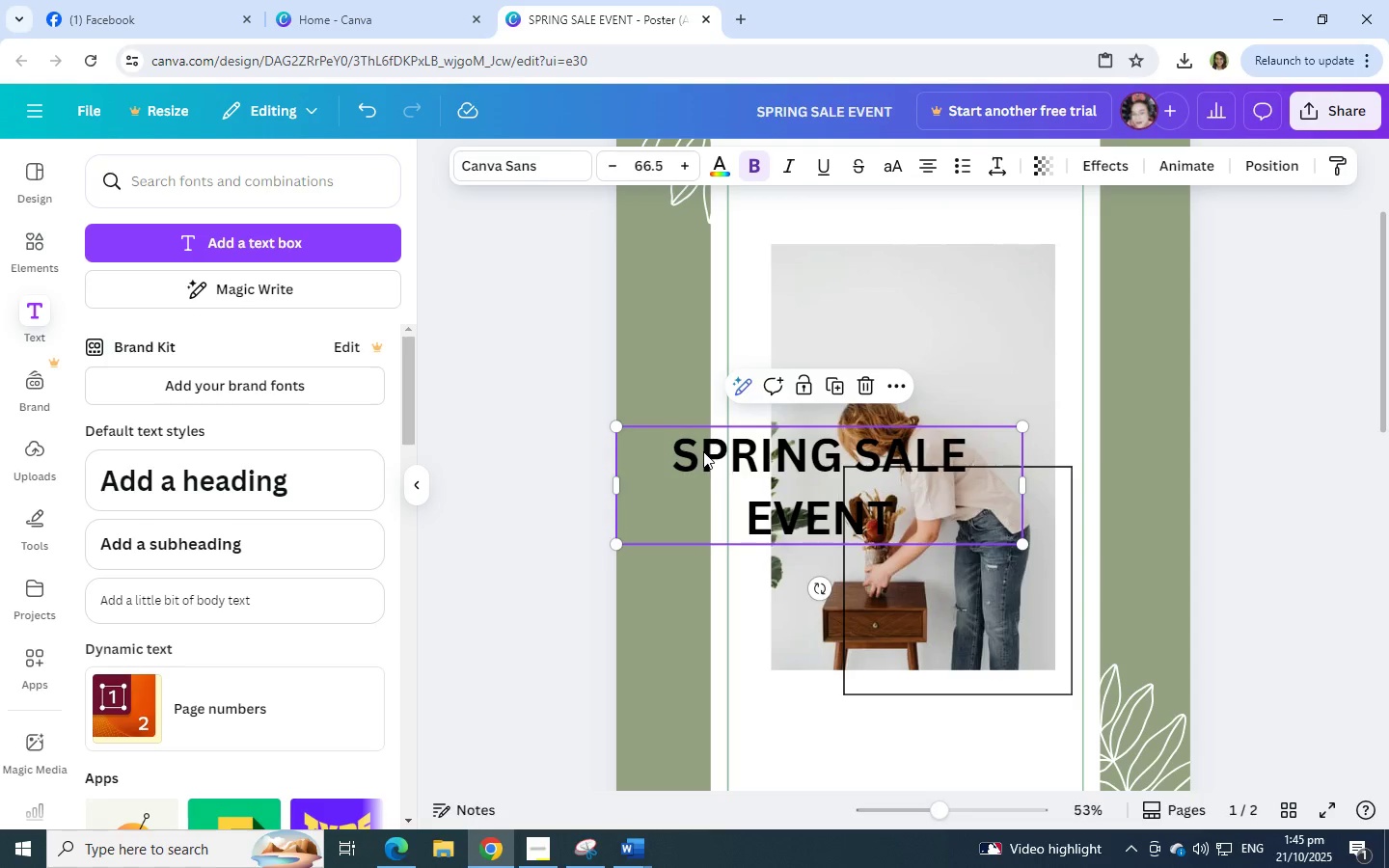 
left_click_drag(start_coordinate=[703, 451], to_coordinate=[839, 255])
 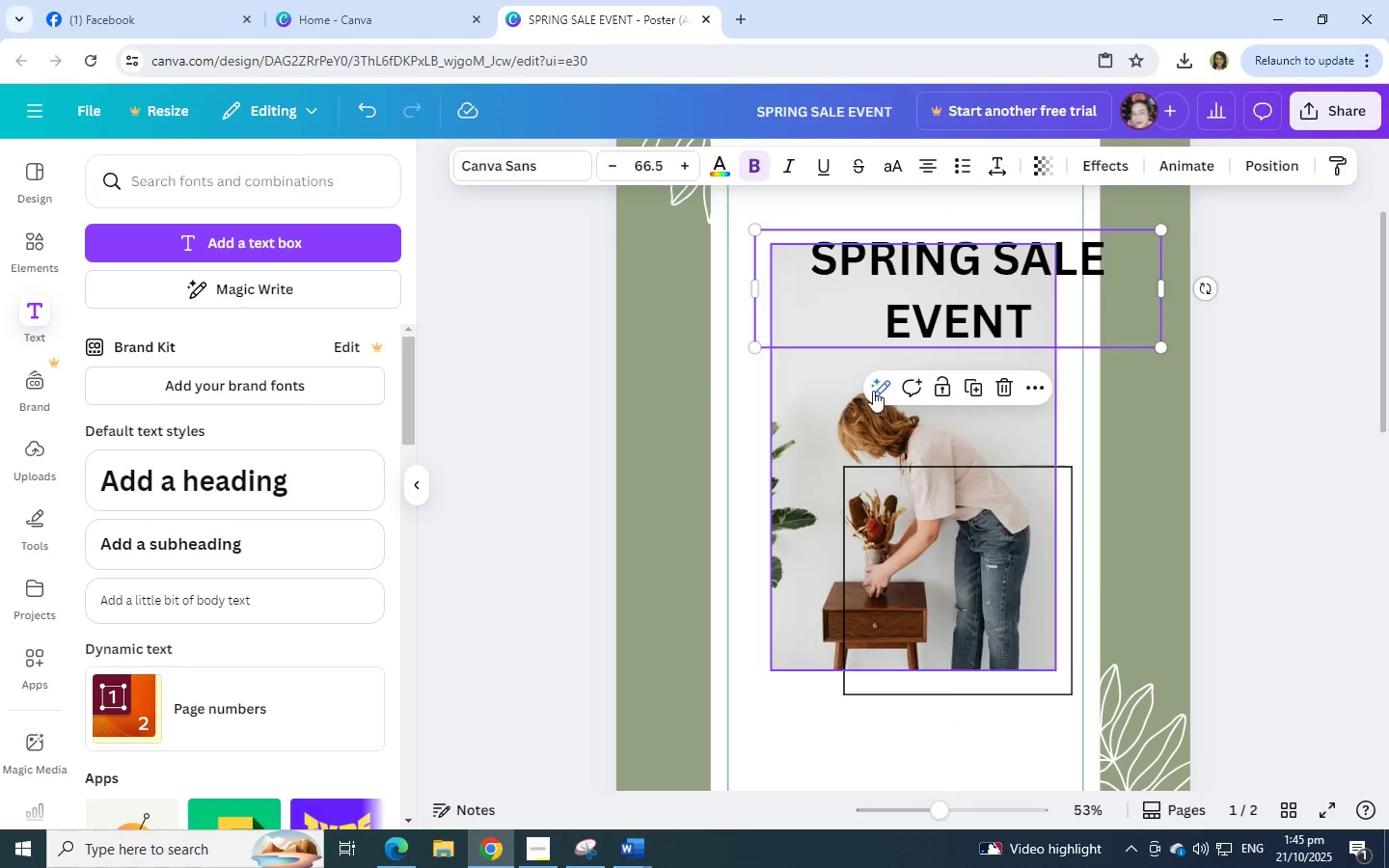 
scroll: coordinate [873, 391], scroll_direction: up, amount: 4.0
 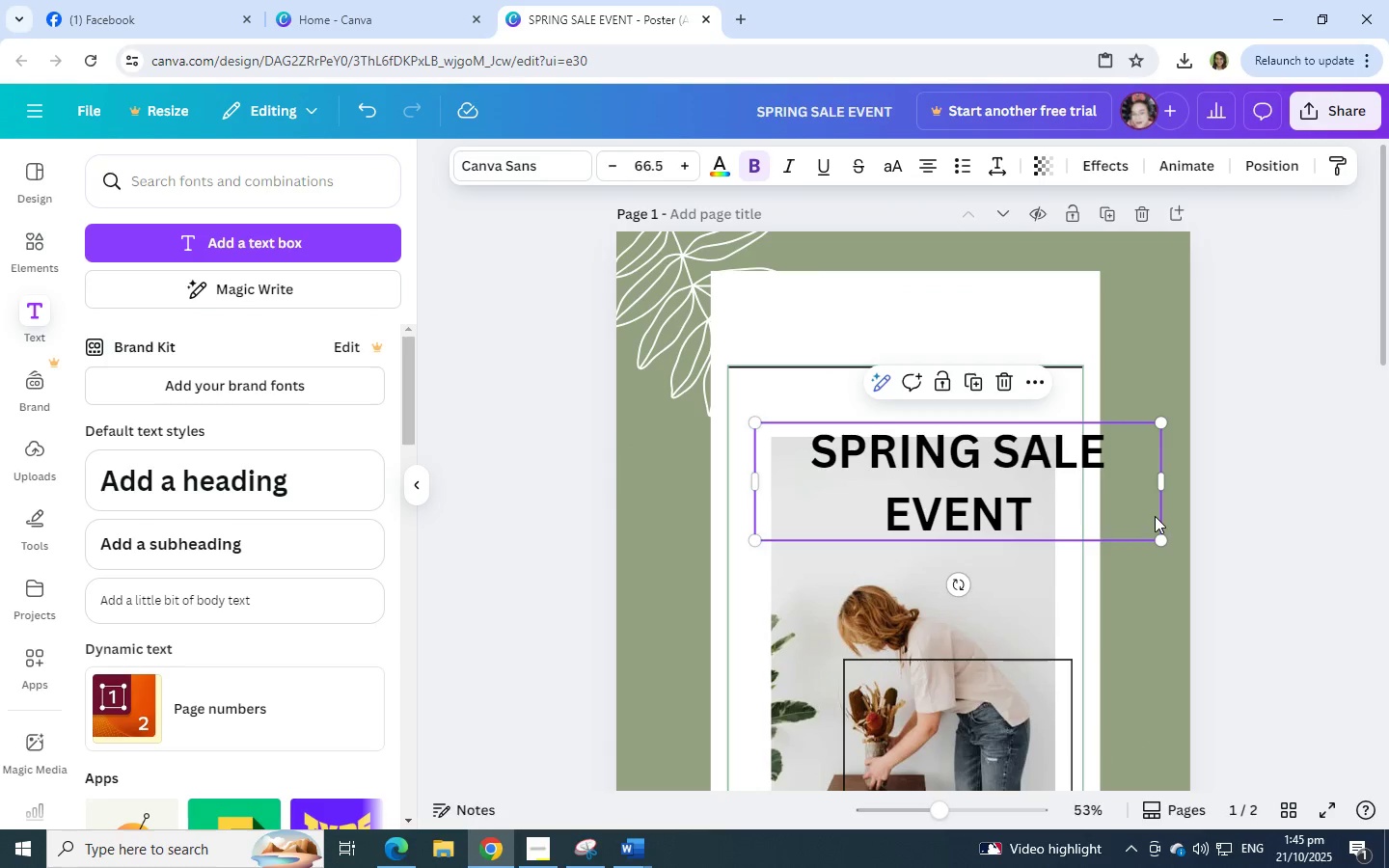 
left_click_drag(start_coordinate=[1135, 502], to_coordinate=[1087, 442])
 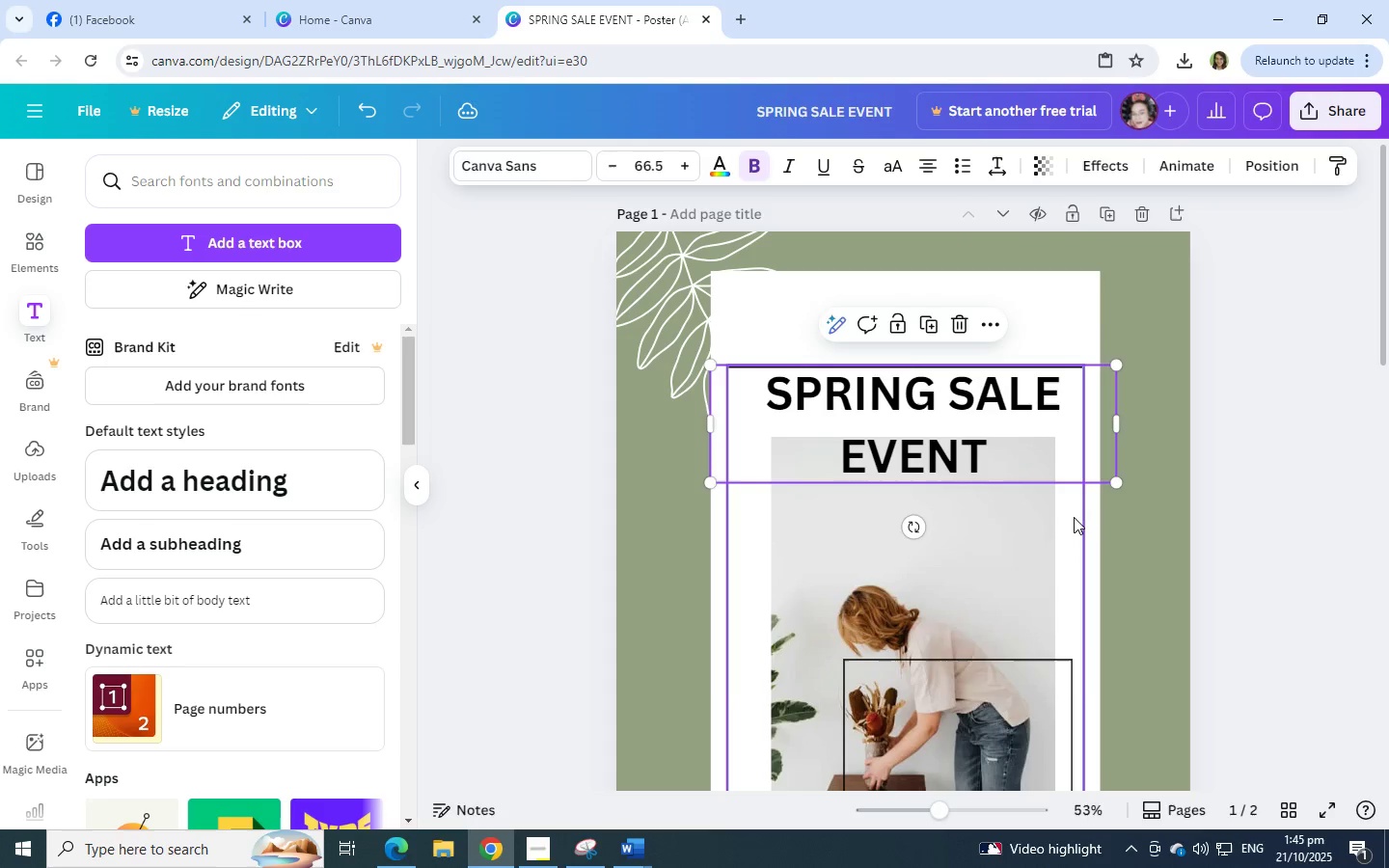 
left_click([1074, 517])
 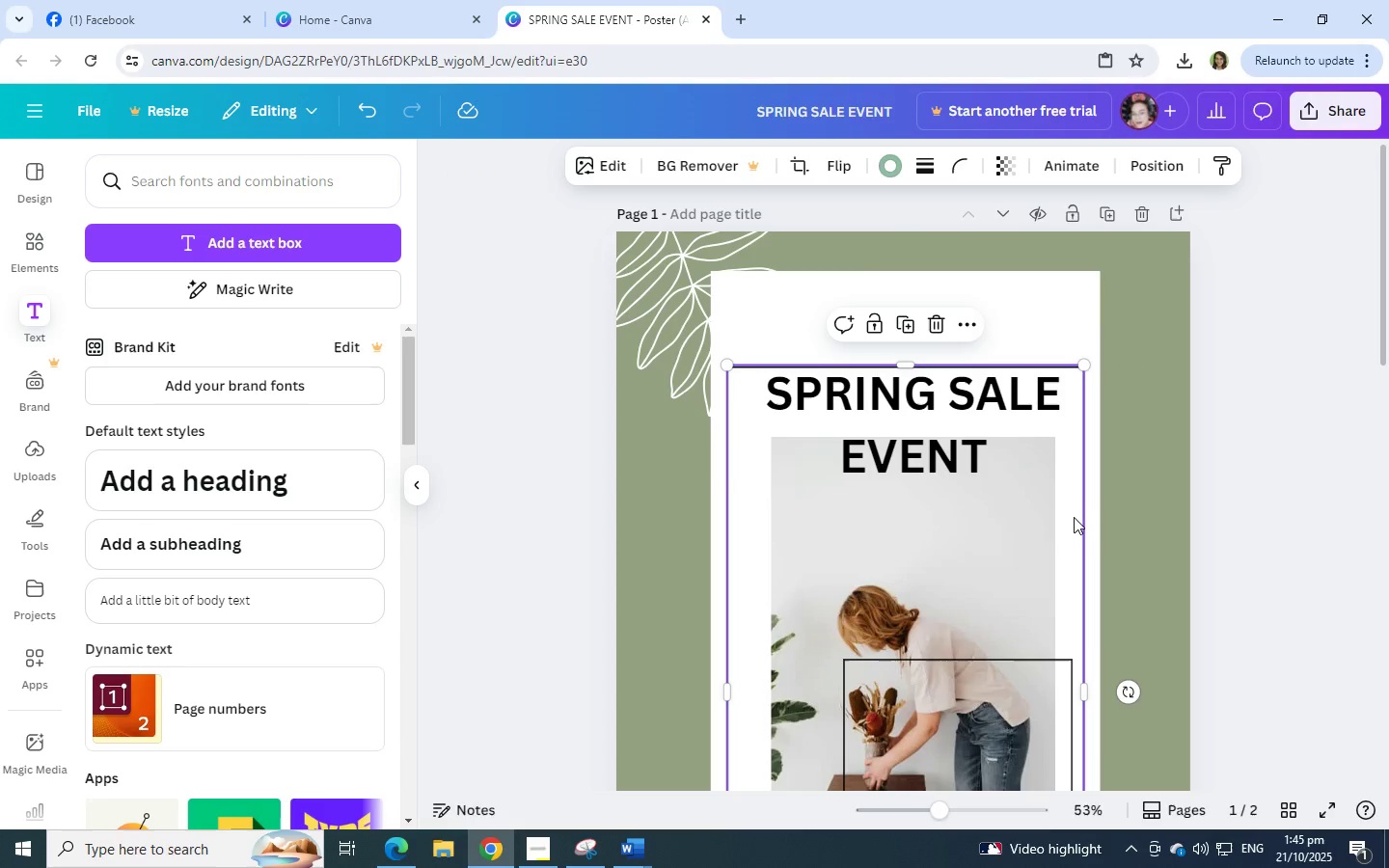 
left_click_drag(start_coordinate=[1074, 517], to_coordinate=[1072, 441])
 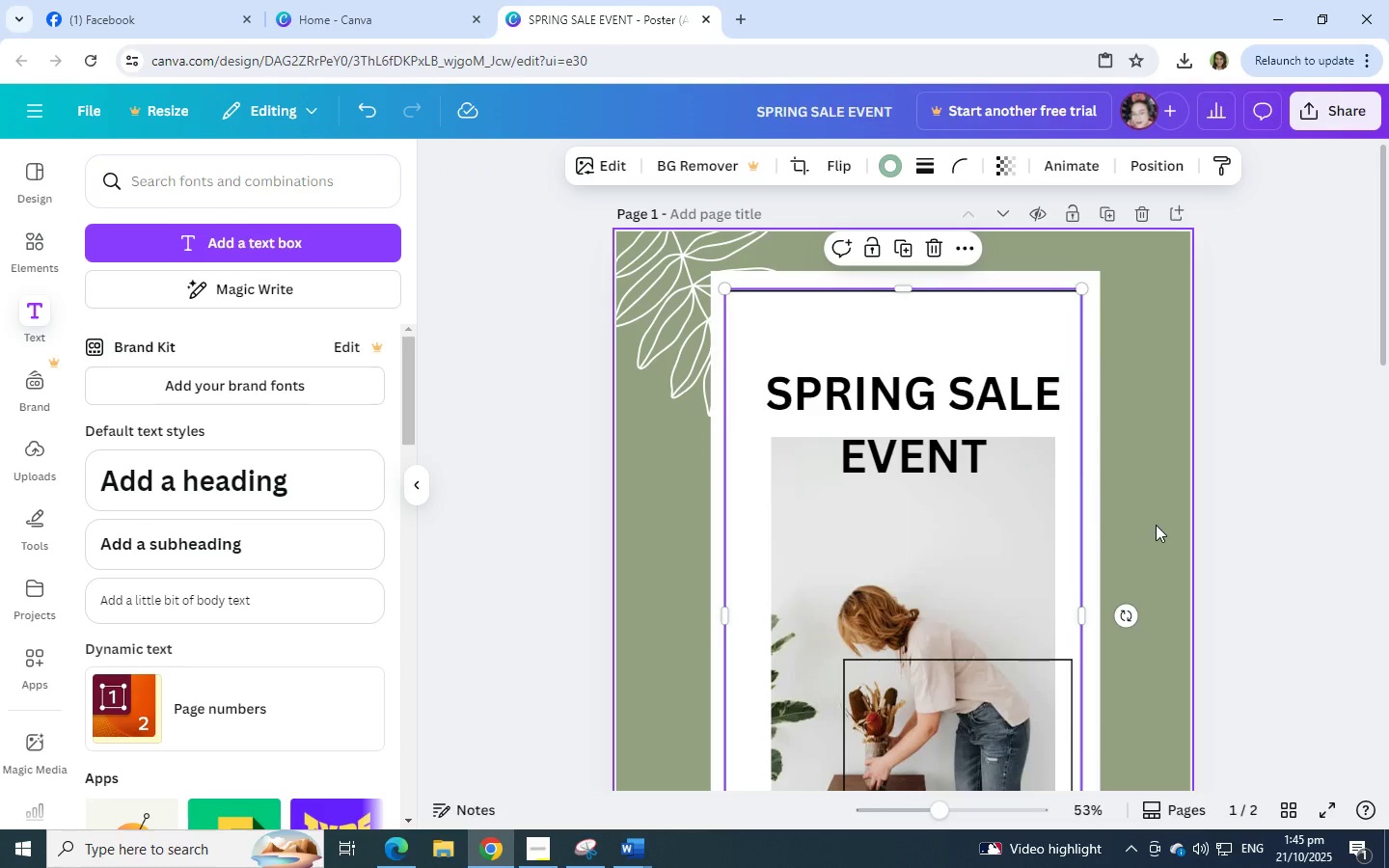 
left_click([1156, 525])
 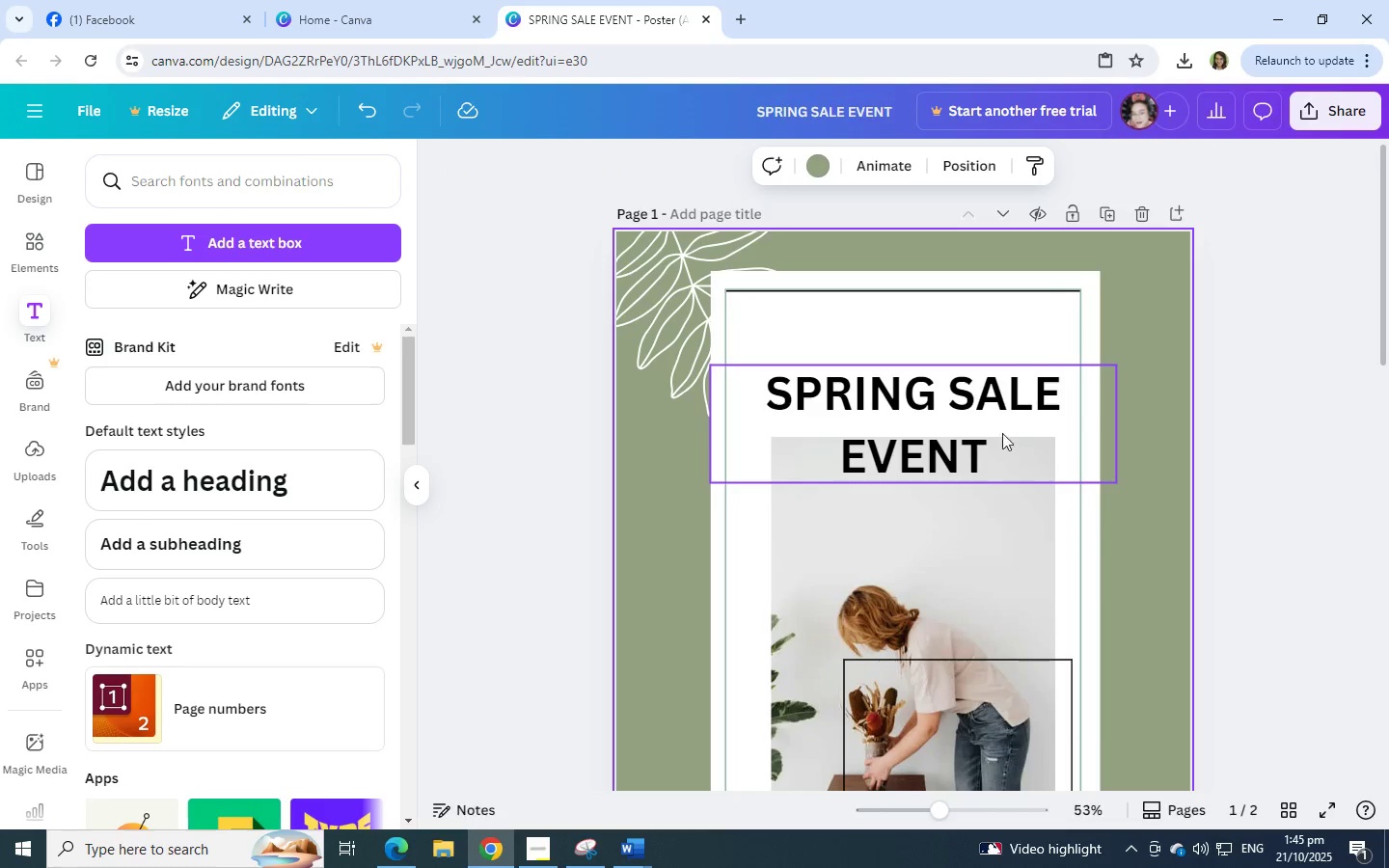 
left_click_drag(start_coordinate=[983, 425], to_coordinate=[967, 376])
 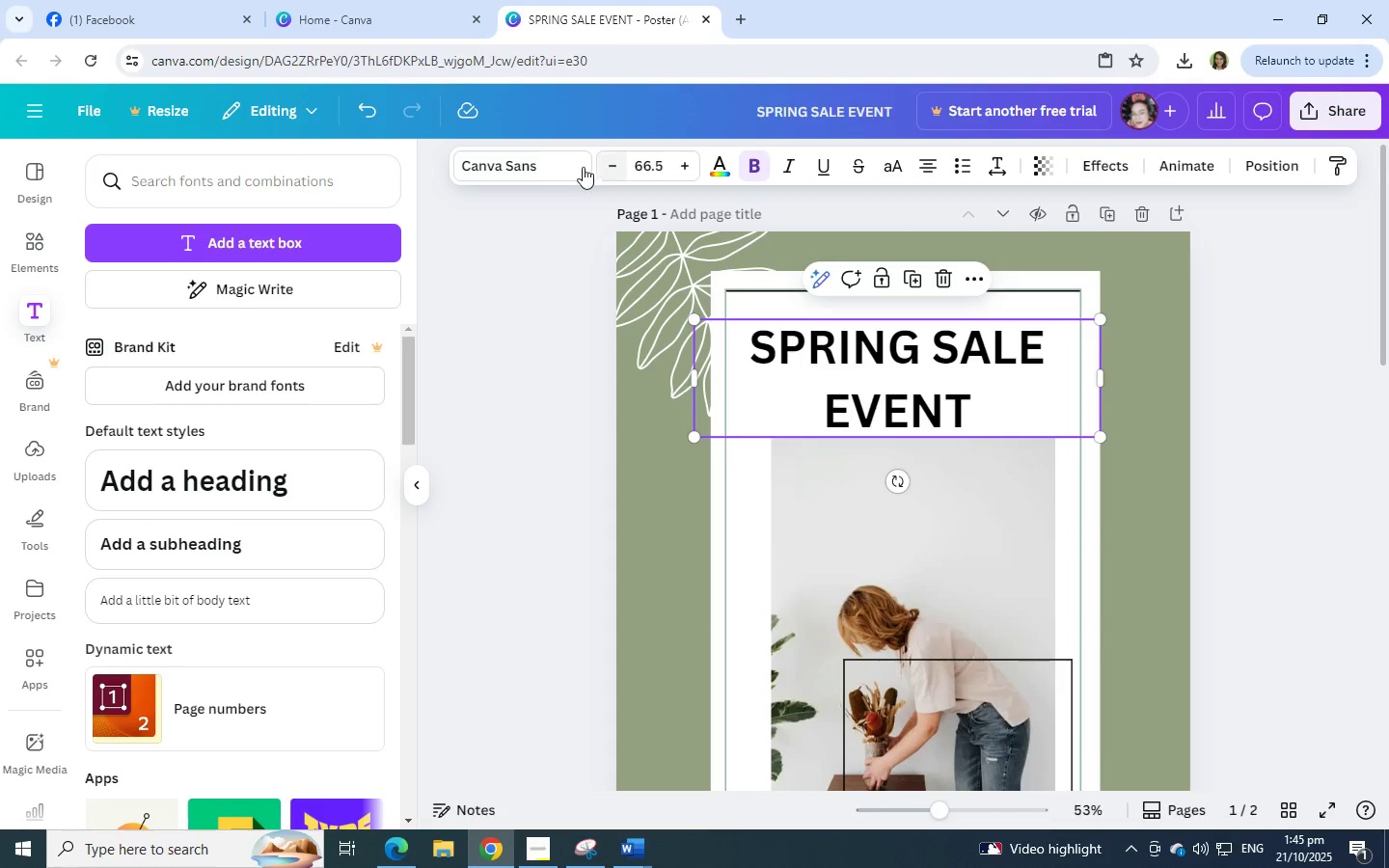 
left_click([569, 163])
 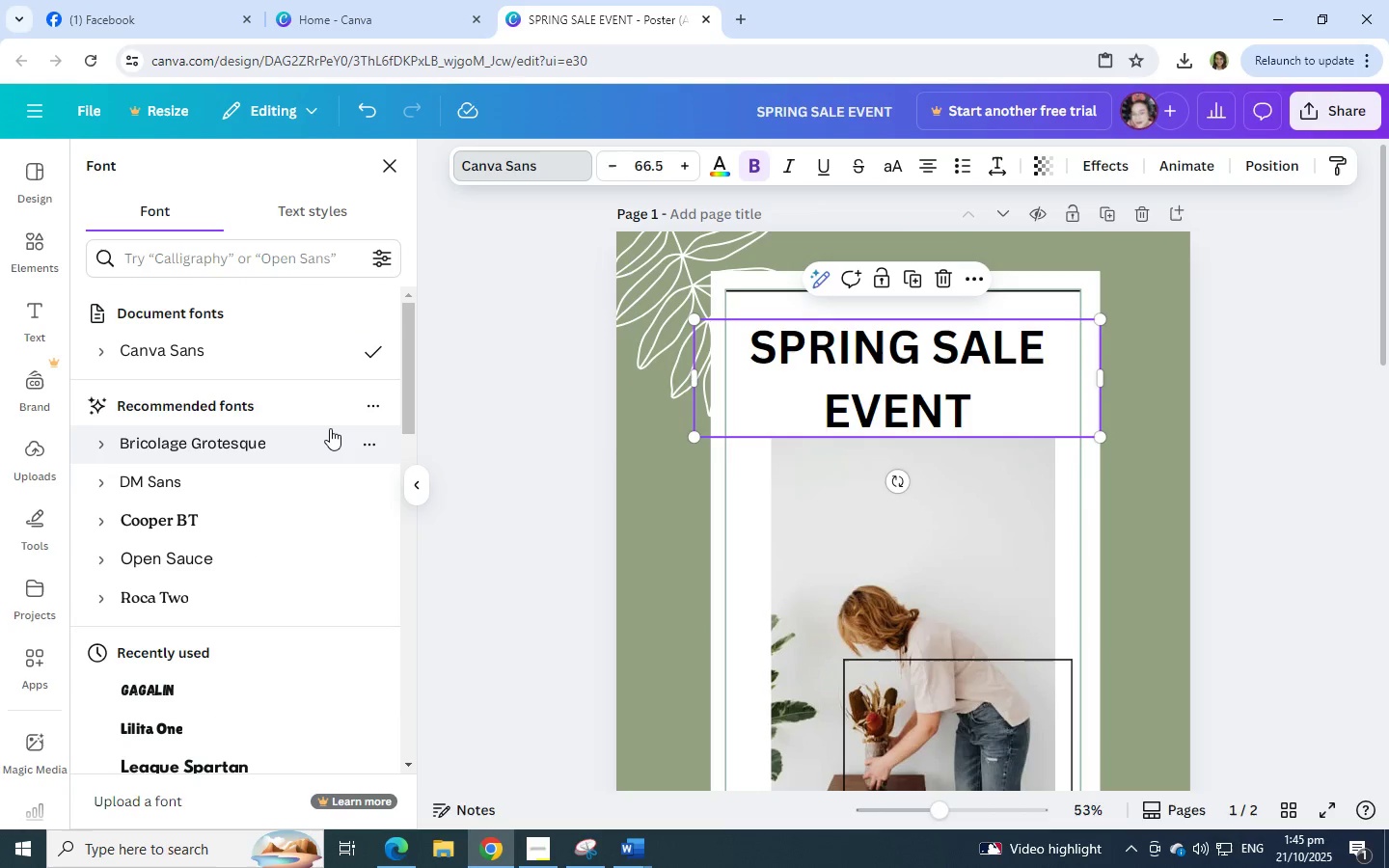 
left_click([313, 437])
 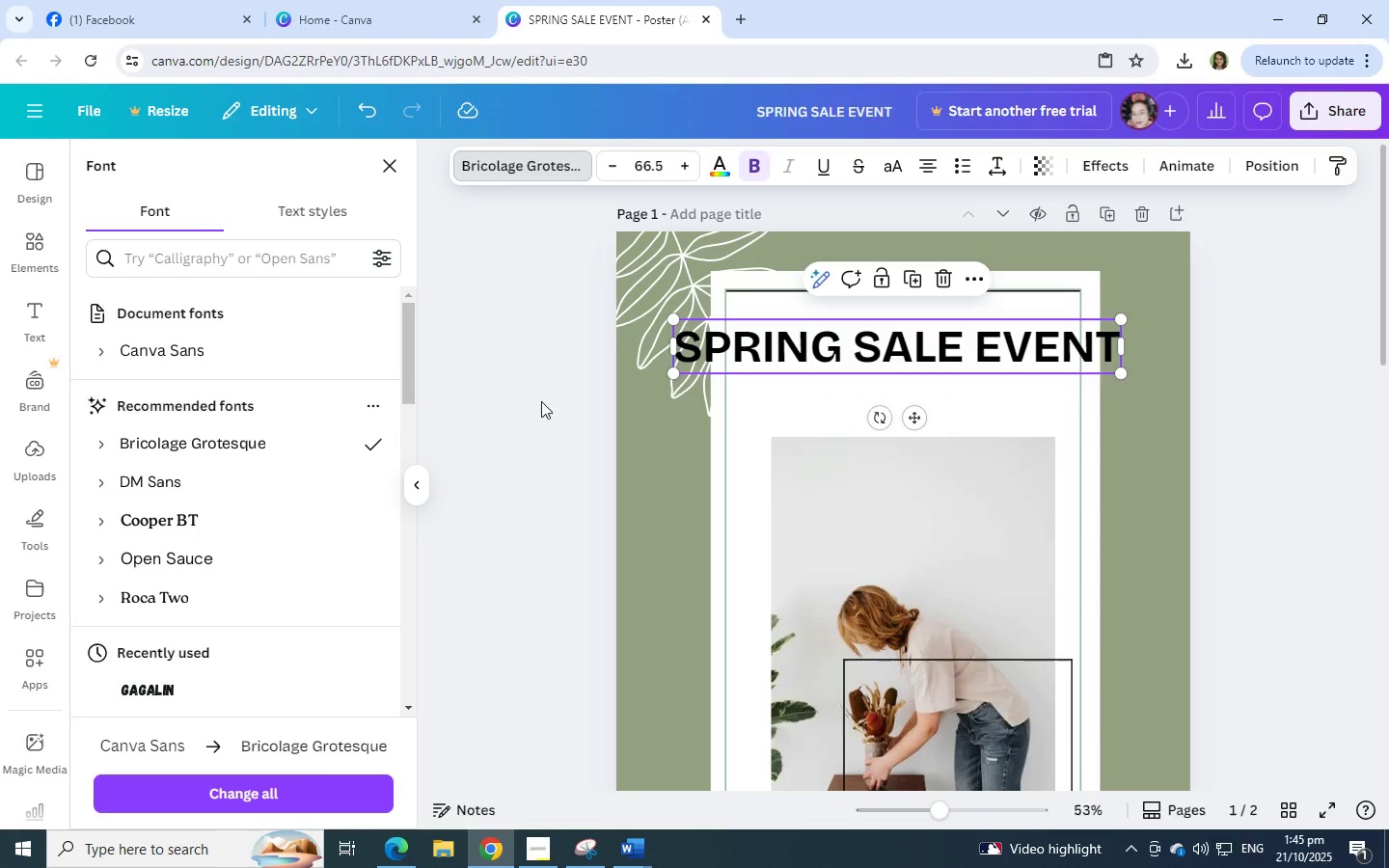 
left_click([972, 341])
 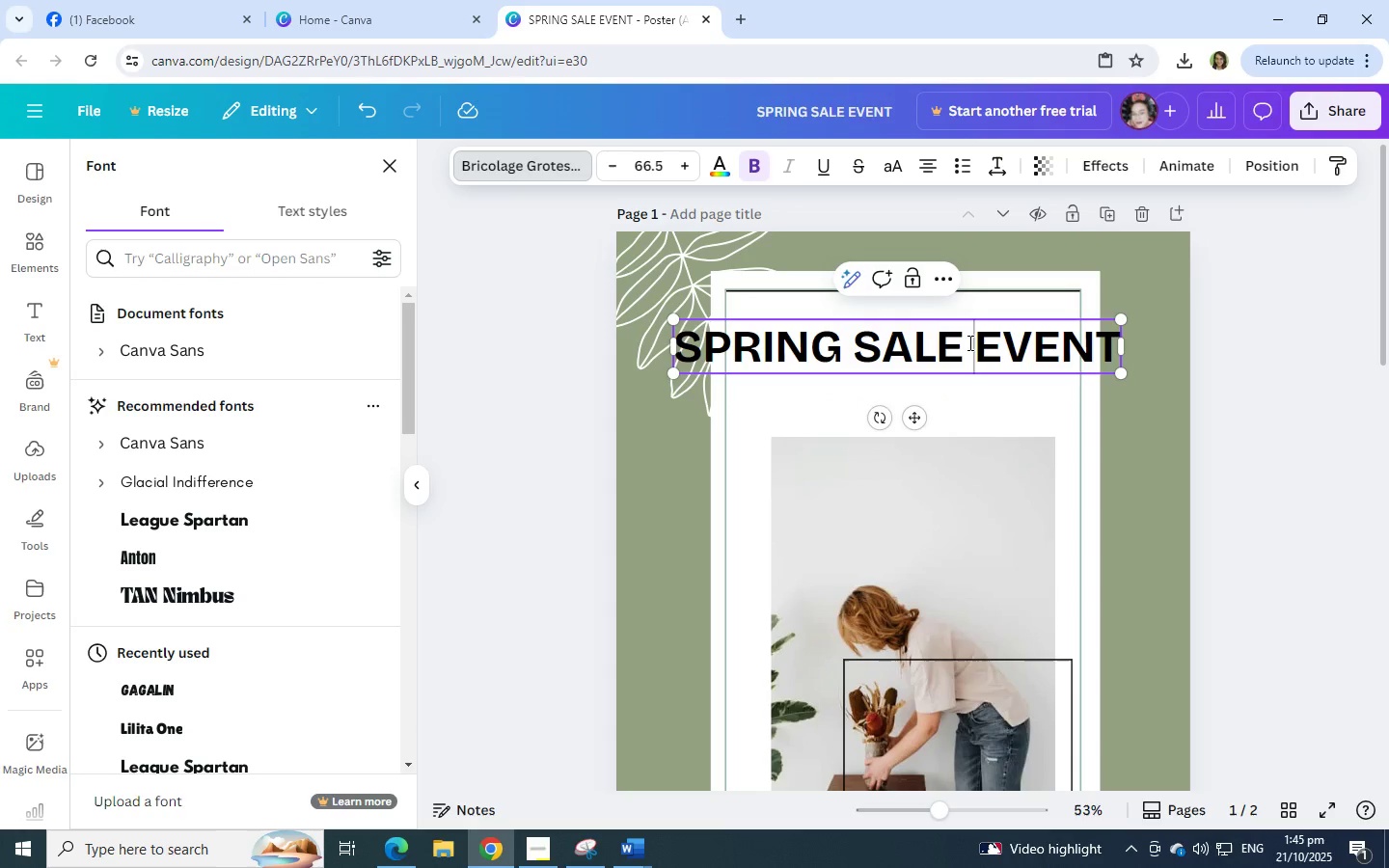 
key(Enter)
 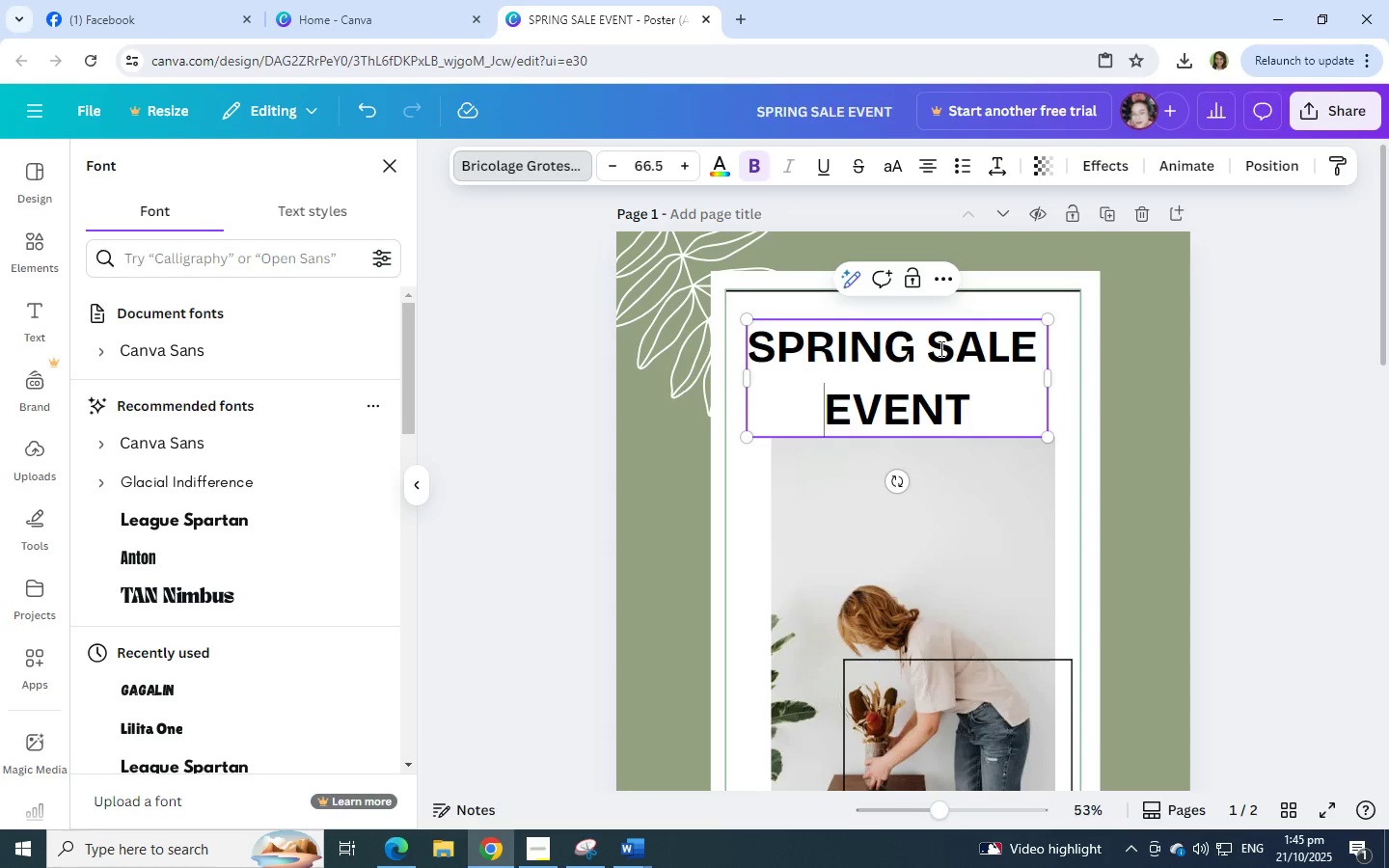 
left_click([925, 351])
 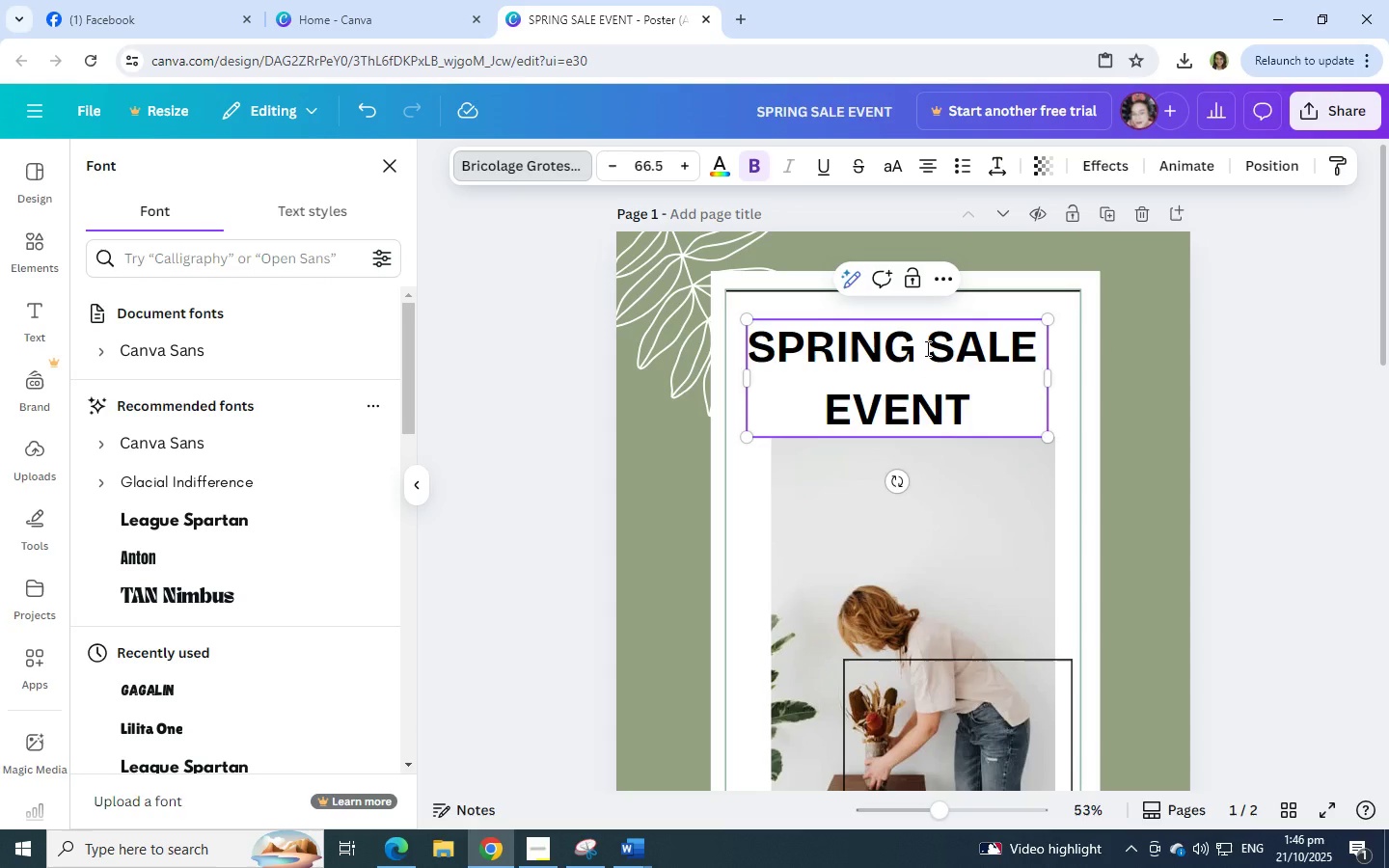 
key(Enter)
 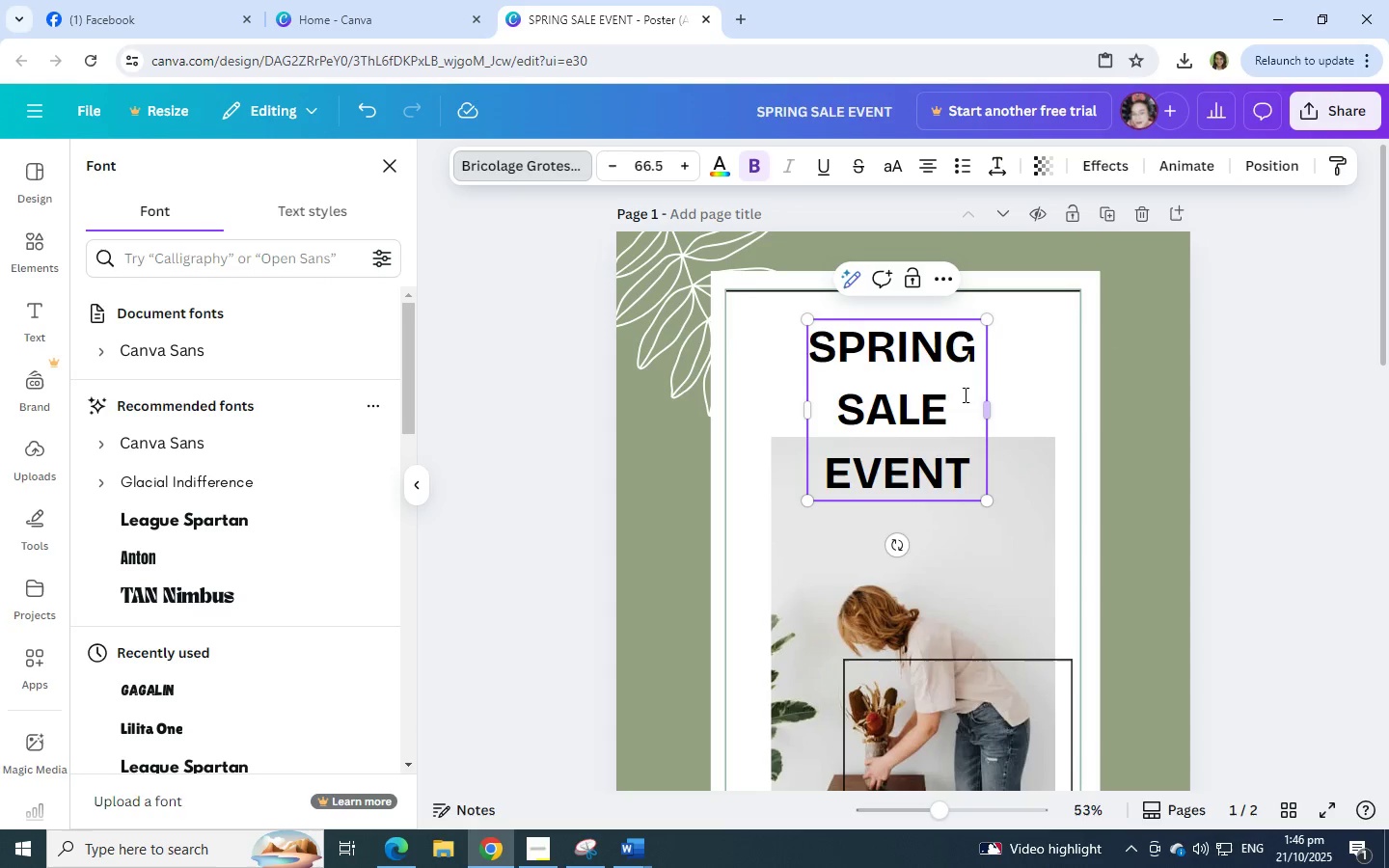 
left_click_drag(start_coordinate=[991, 415], to_coordinate=[1029, 399])
 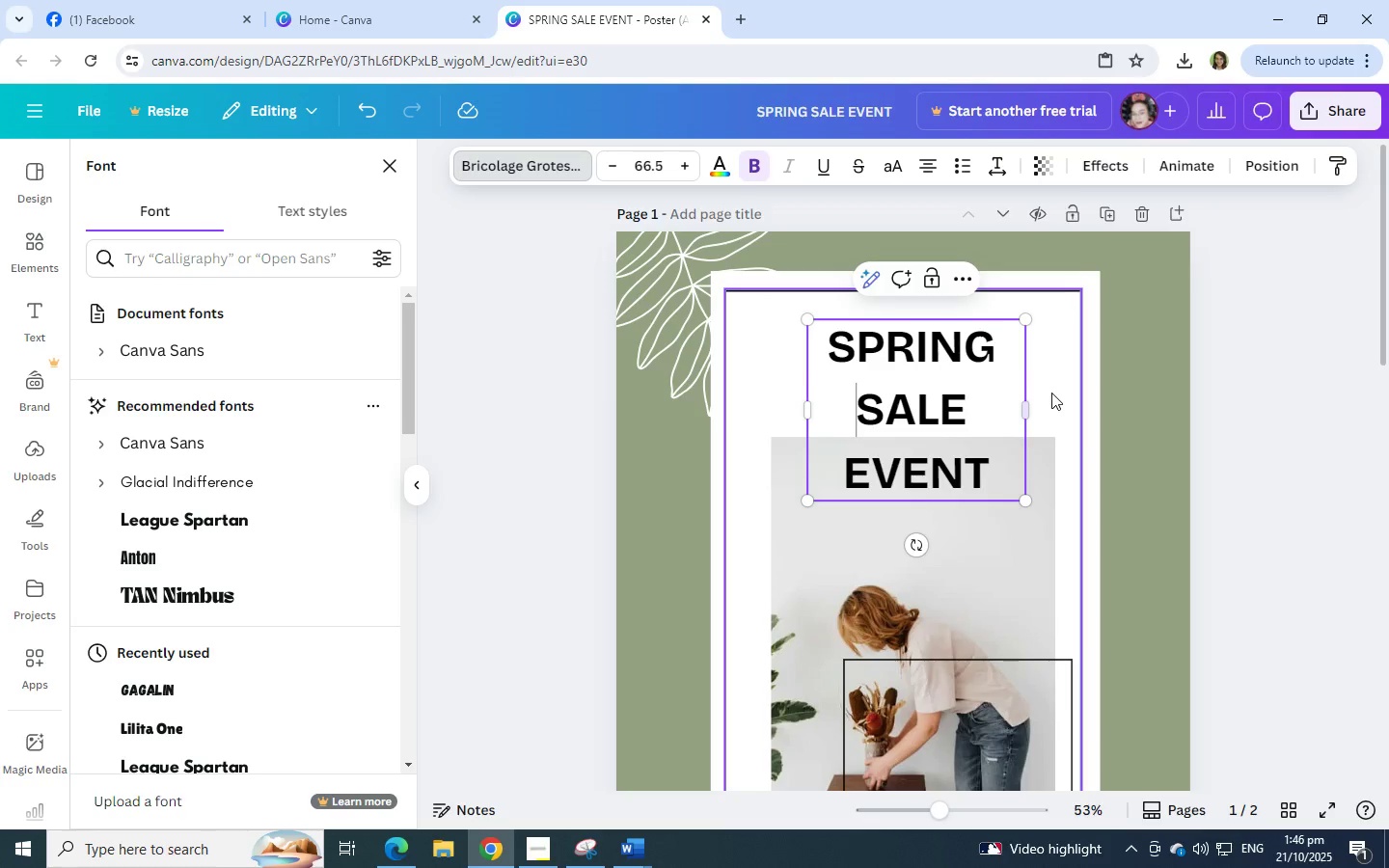 
scroll: coordinate [1051, 388], scroll_direction: down, amount: 13.0
 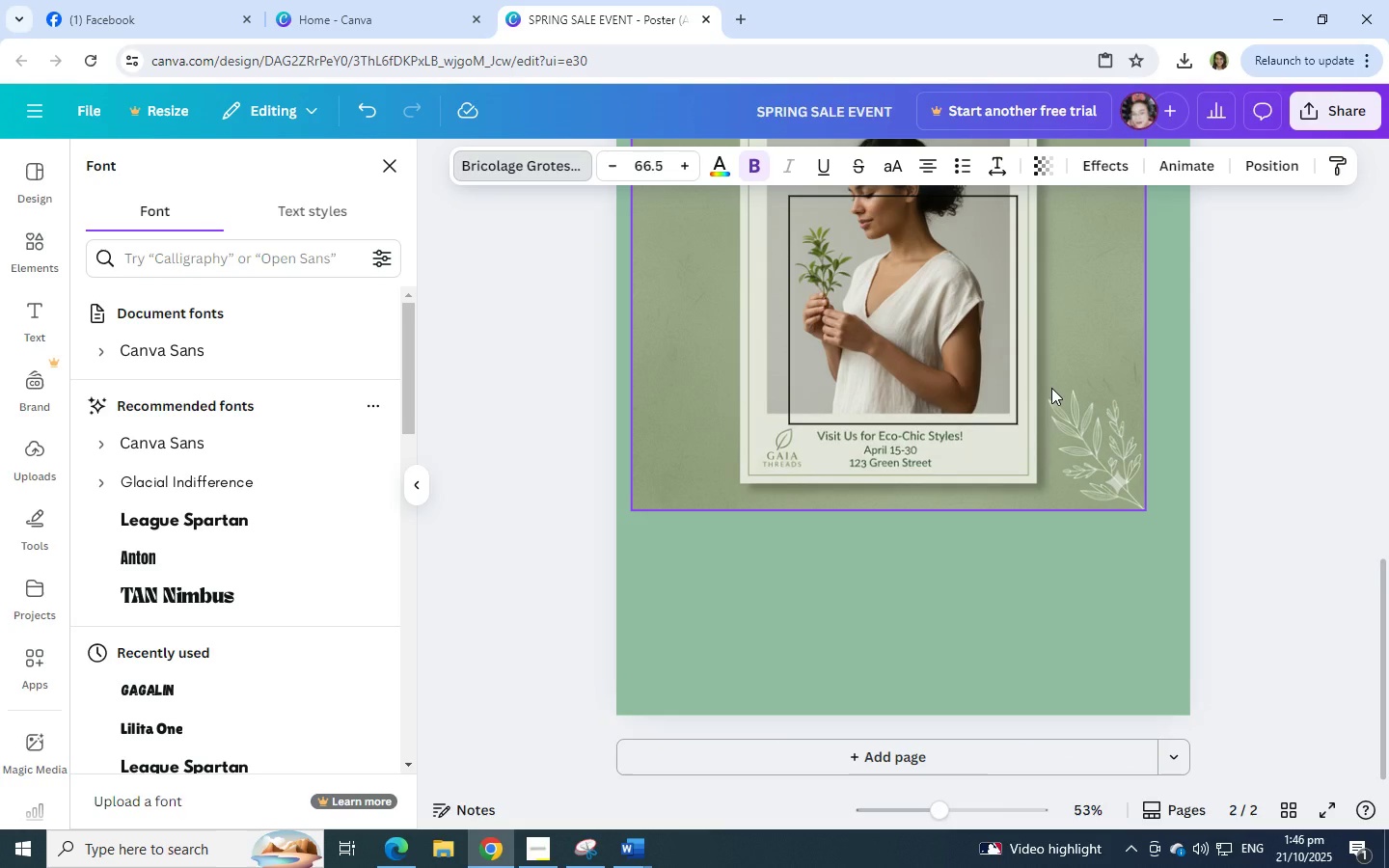 
scroll: coordinate [1051, 388], scroll_direction: up, amount: 11.0
 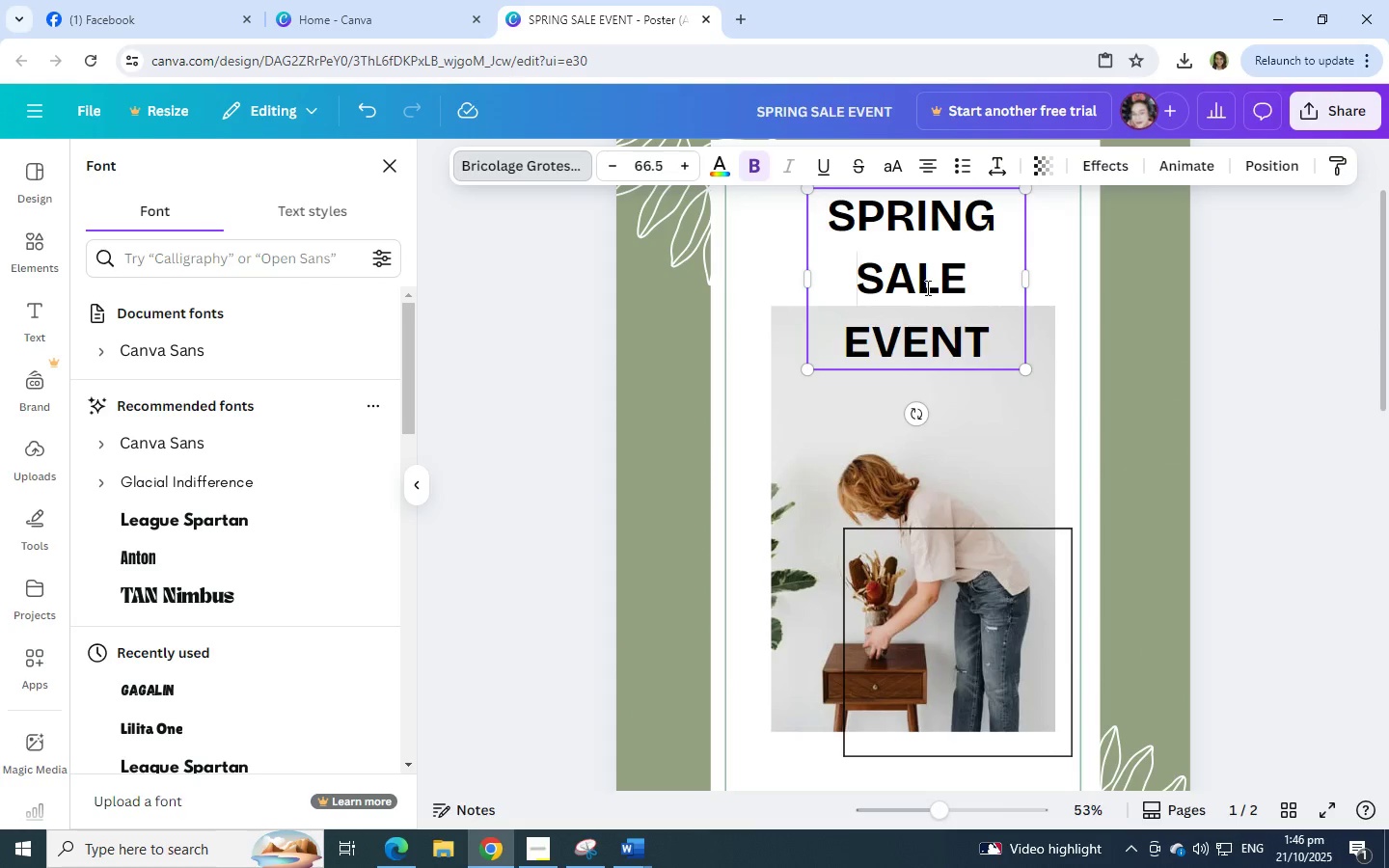 
left_click([926, 287])
 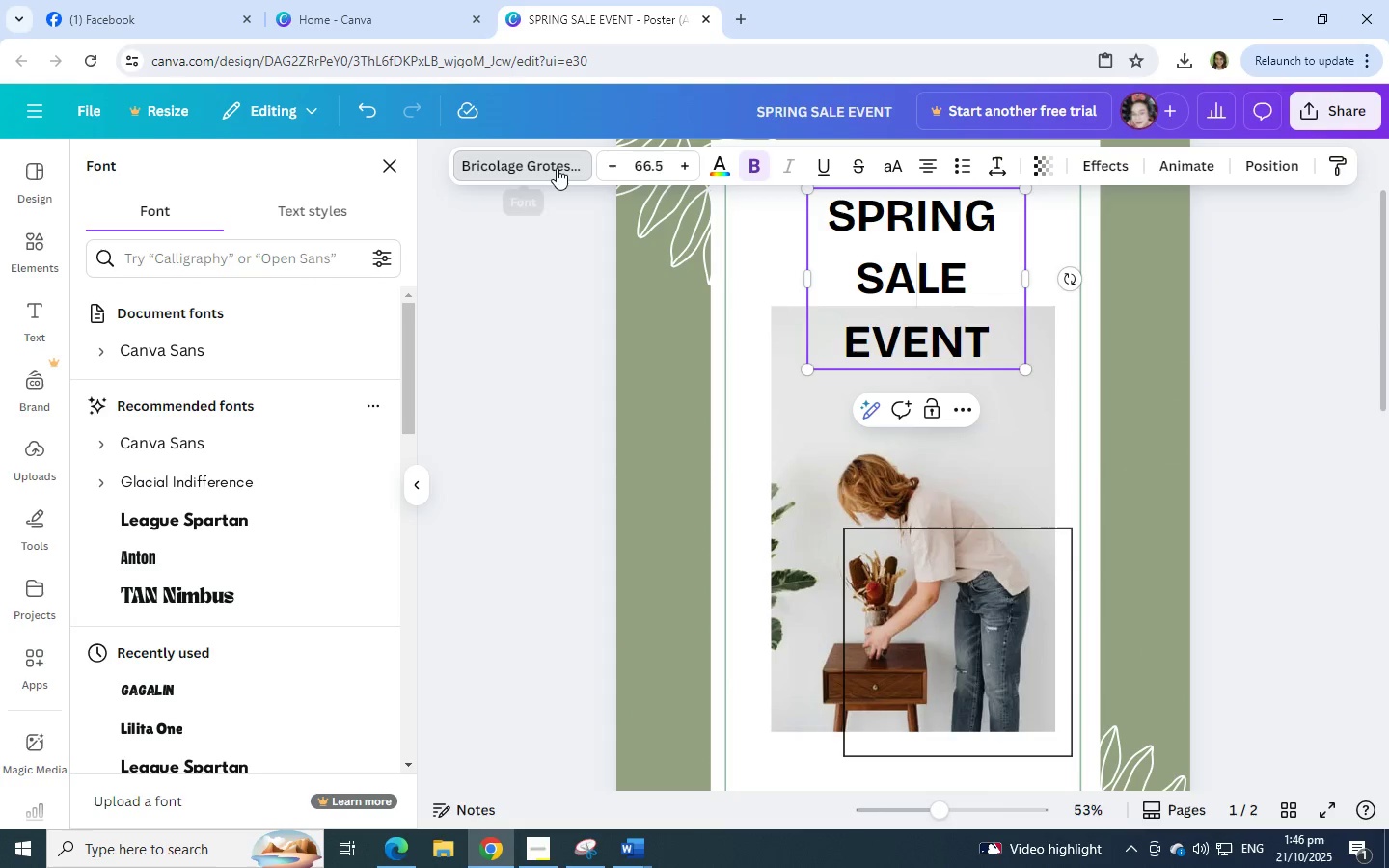 
left_click([557, 168])
 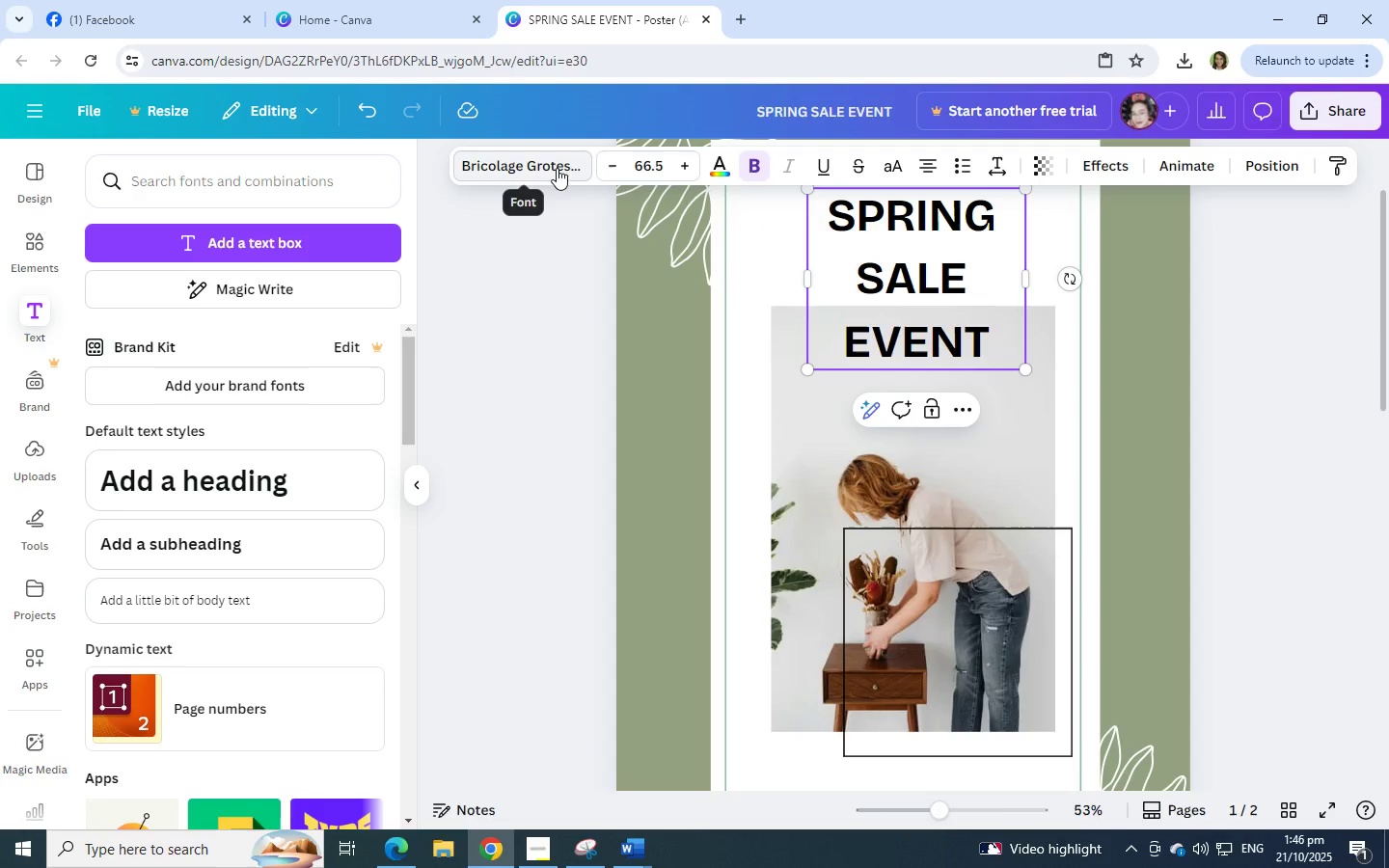 
left_click([557, 168])
 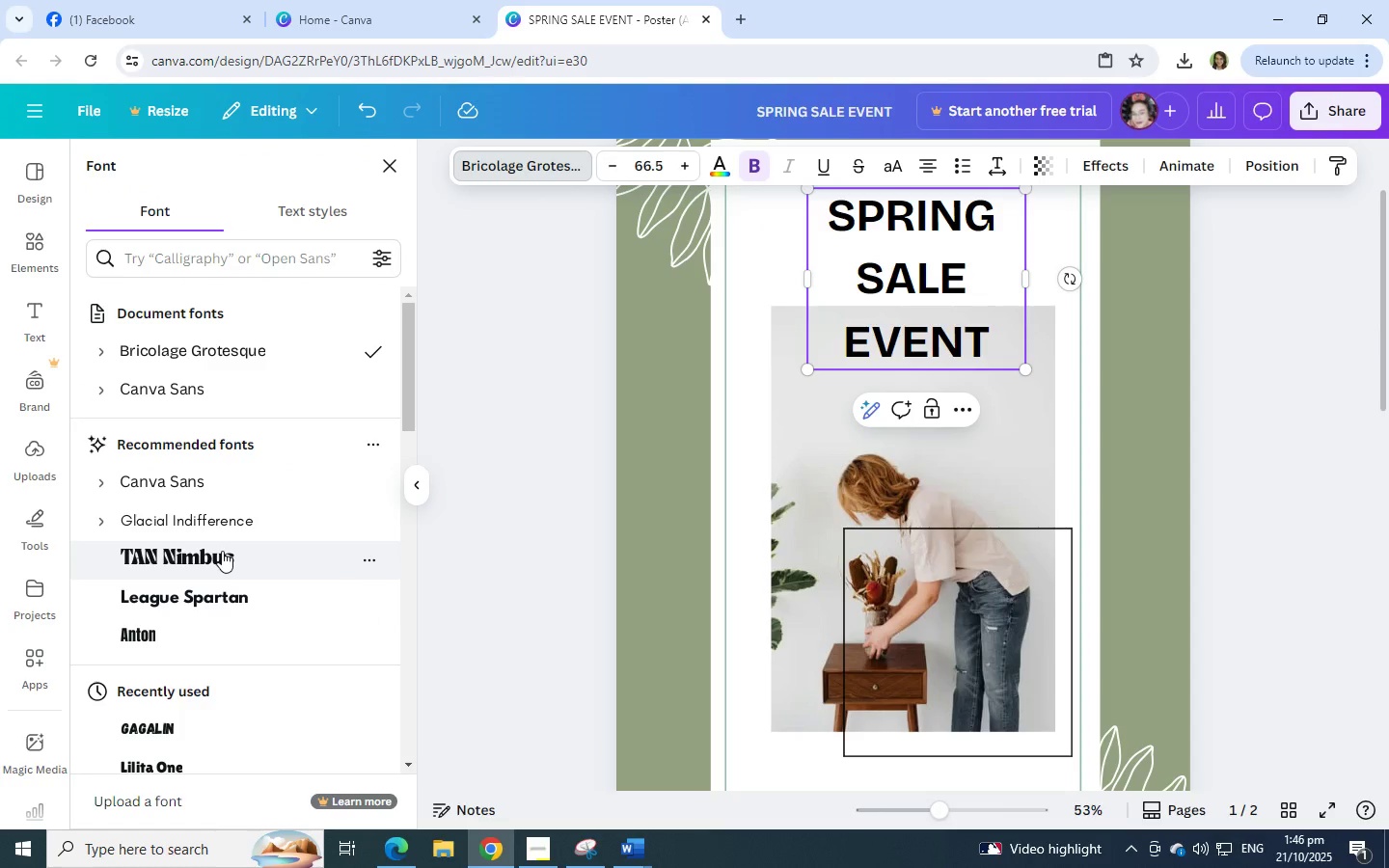 
scroll: coordinate [220, 537], scroll_direction: down, amount: 3.0
 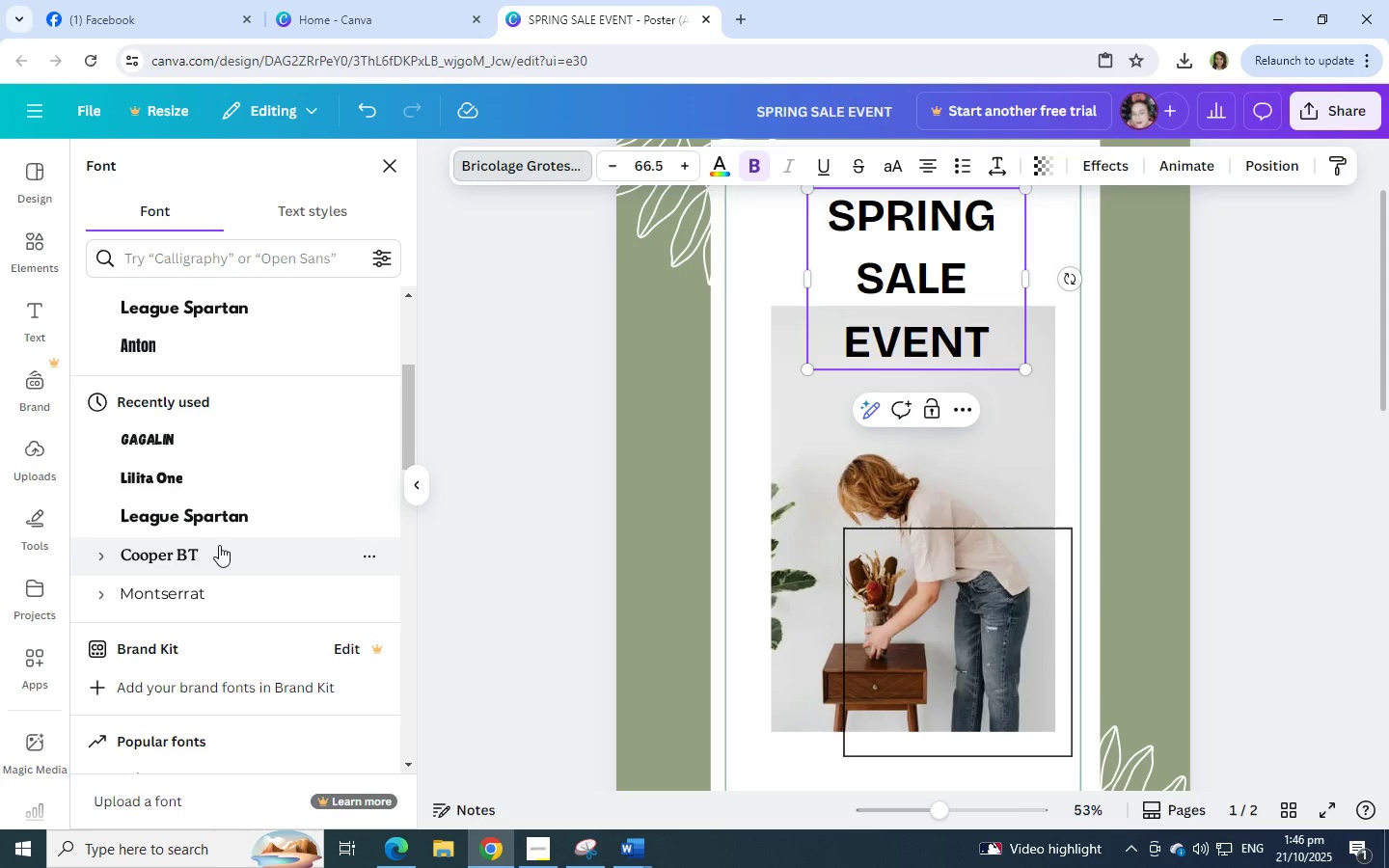 
left_click([219, 545])
 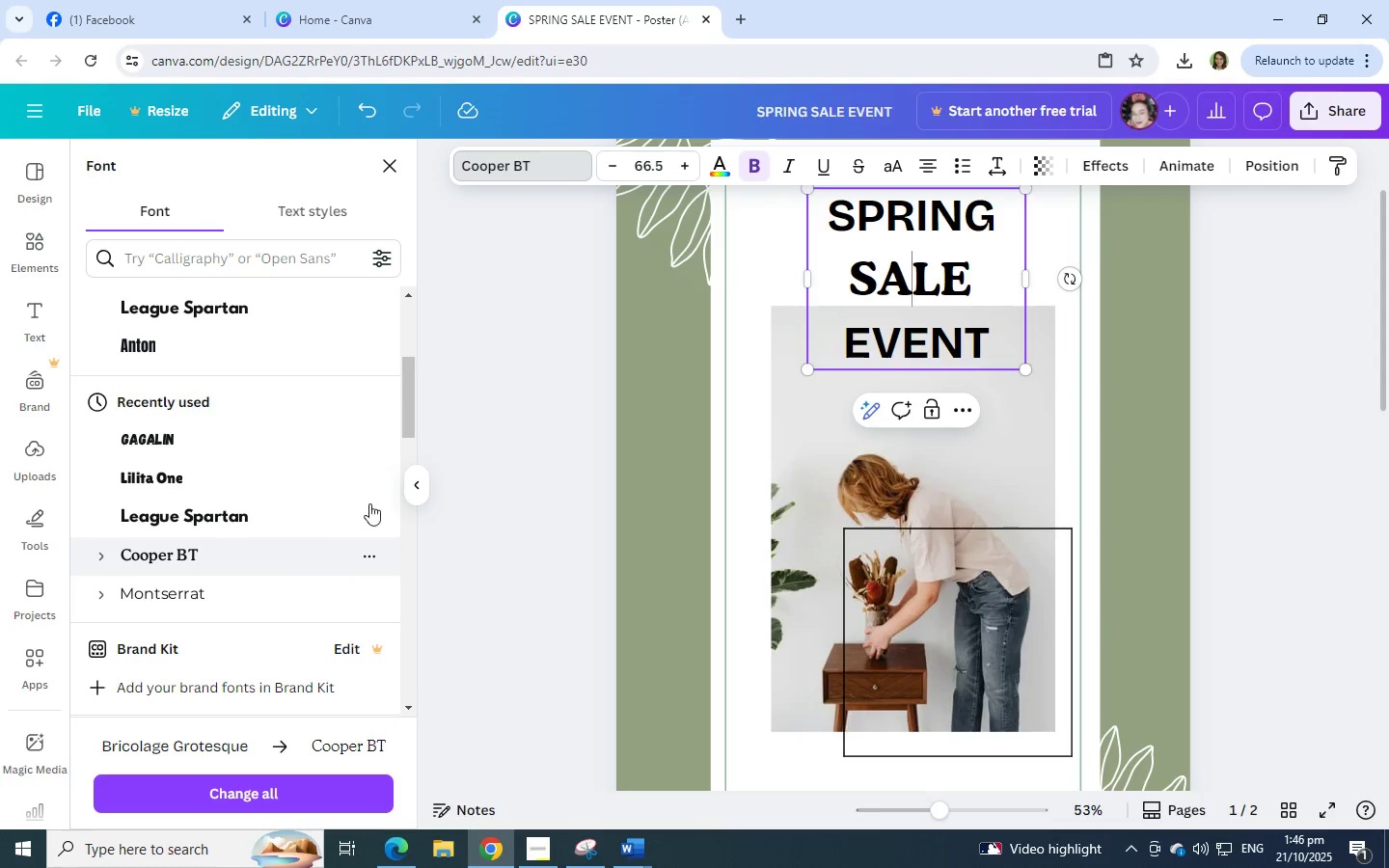 
left_click([871, 273])
 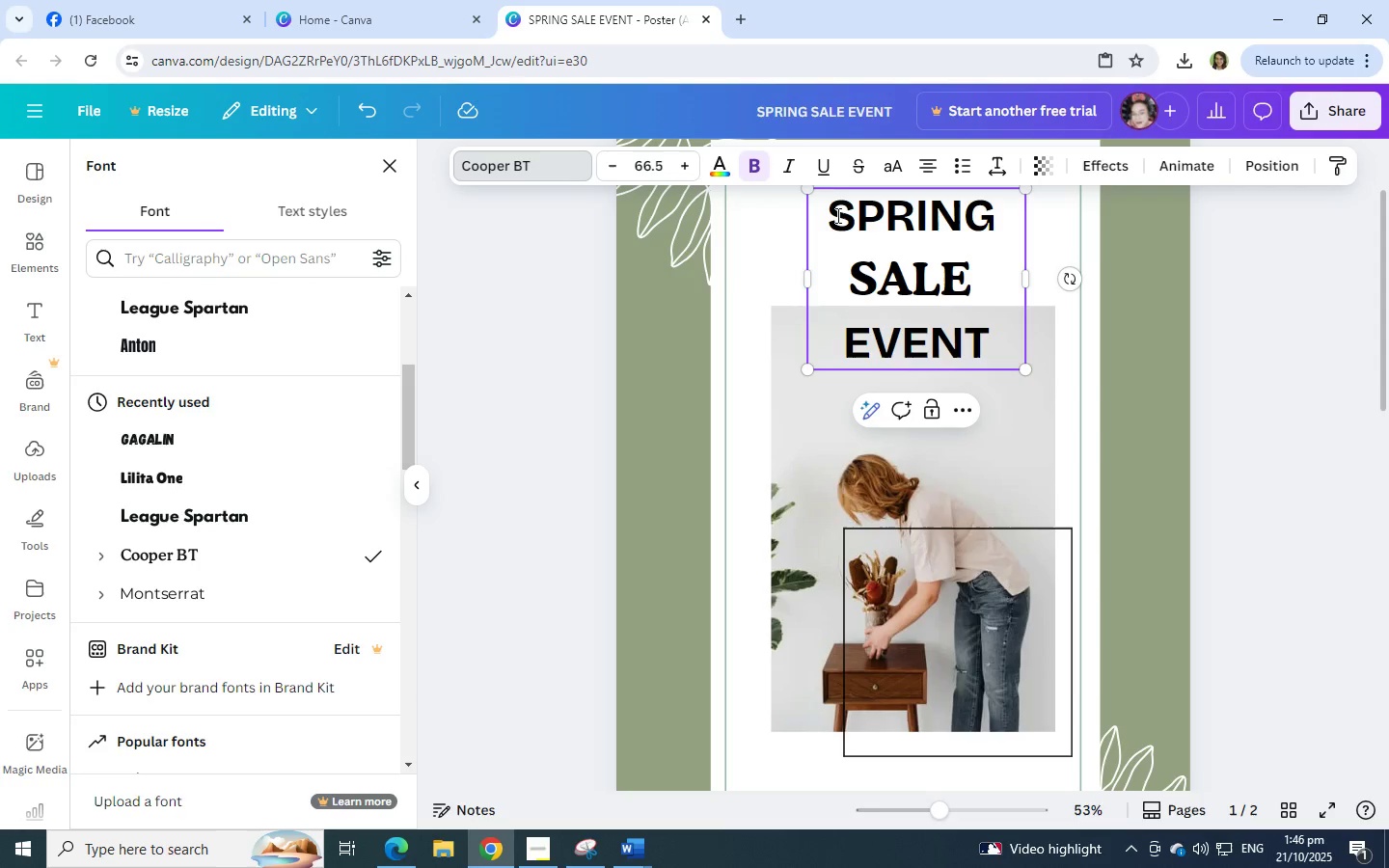 
left_click_drag(start_coordinate=[836, 215], to_coordinate=[1035, 361])
 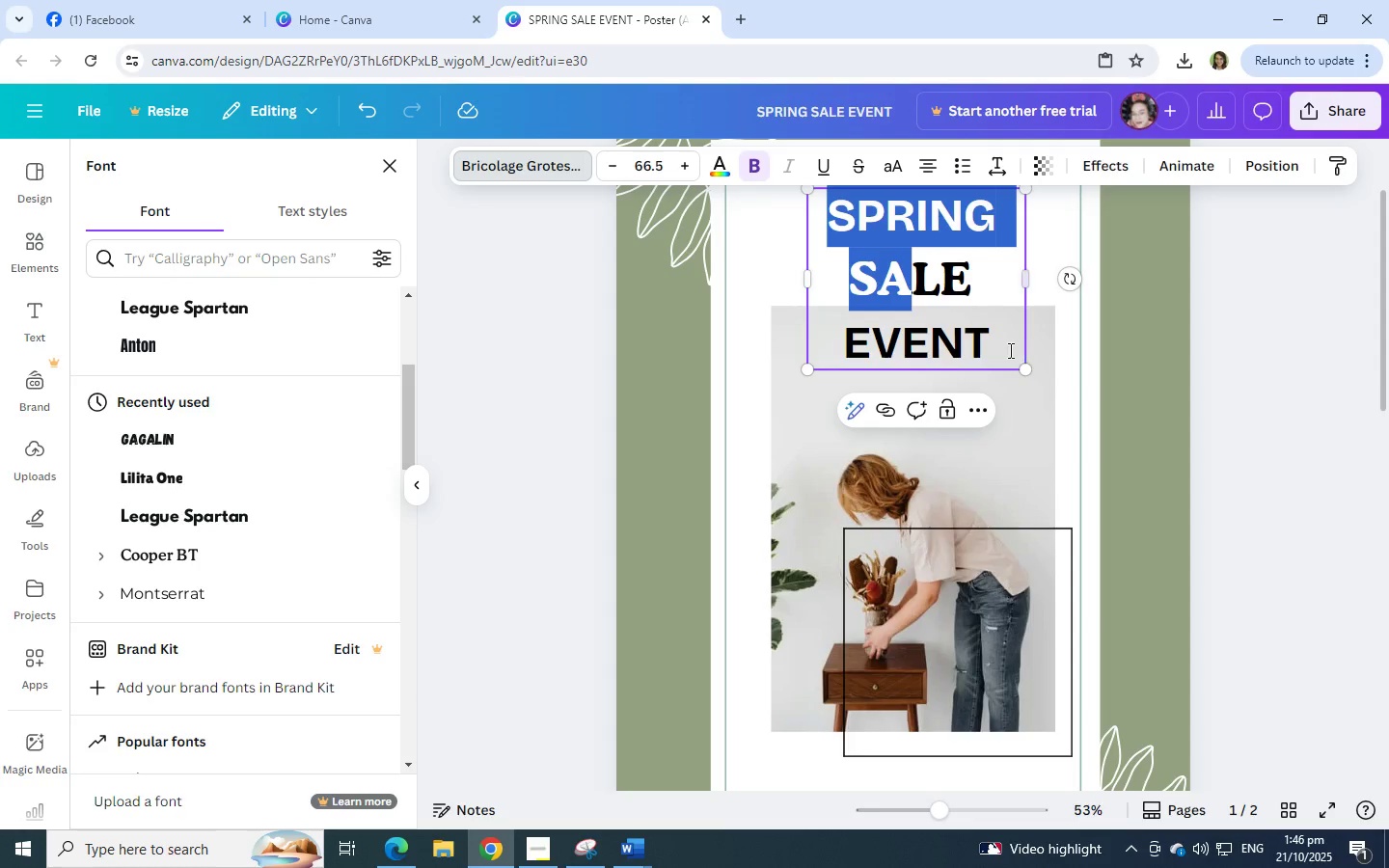 
left_click([1009, 350])
 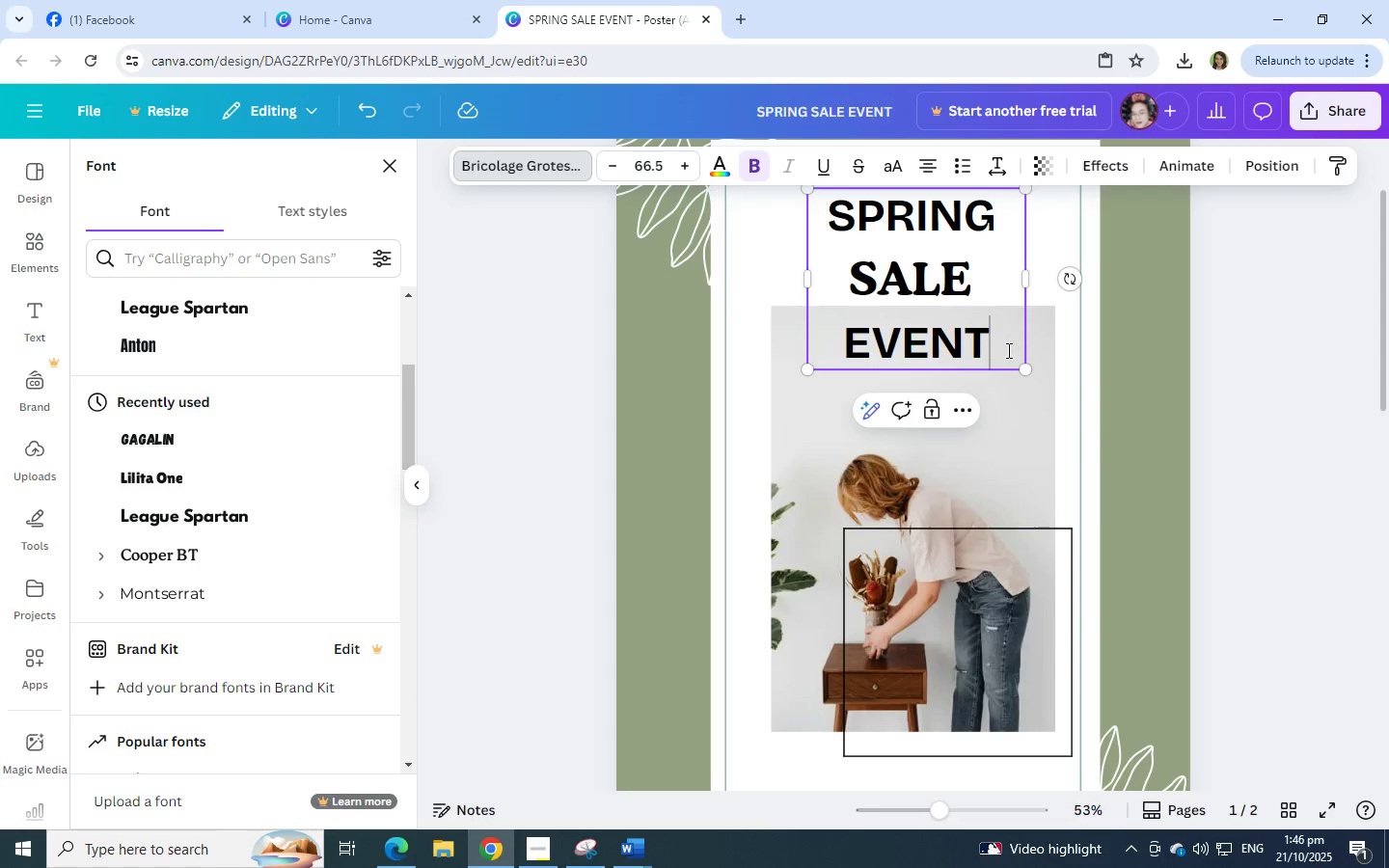 
left_click_drag(start_coordinate=[1007, 350], to_coordinate=[830, 227])
 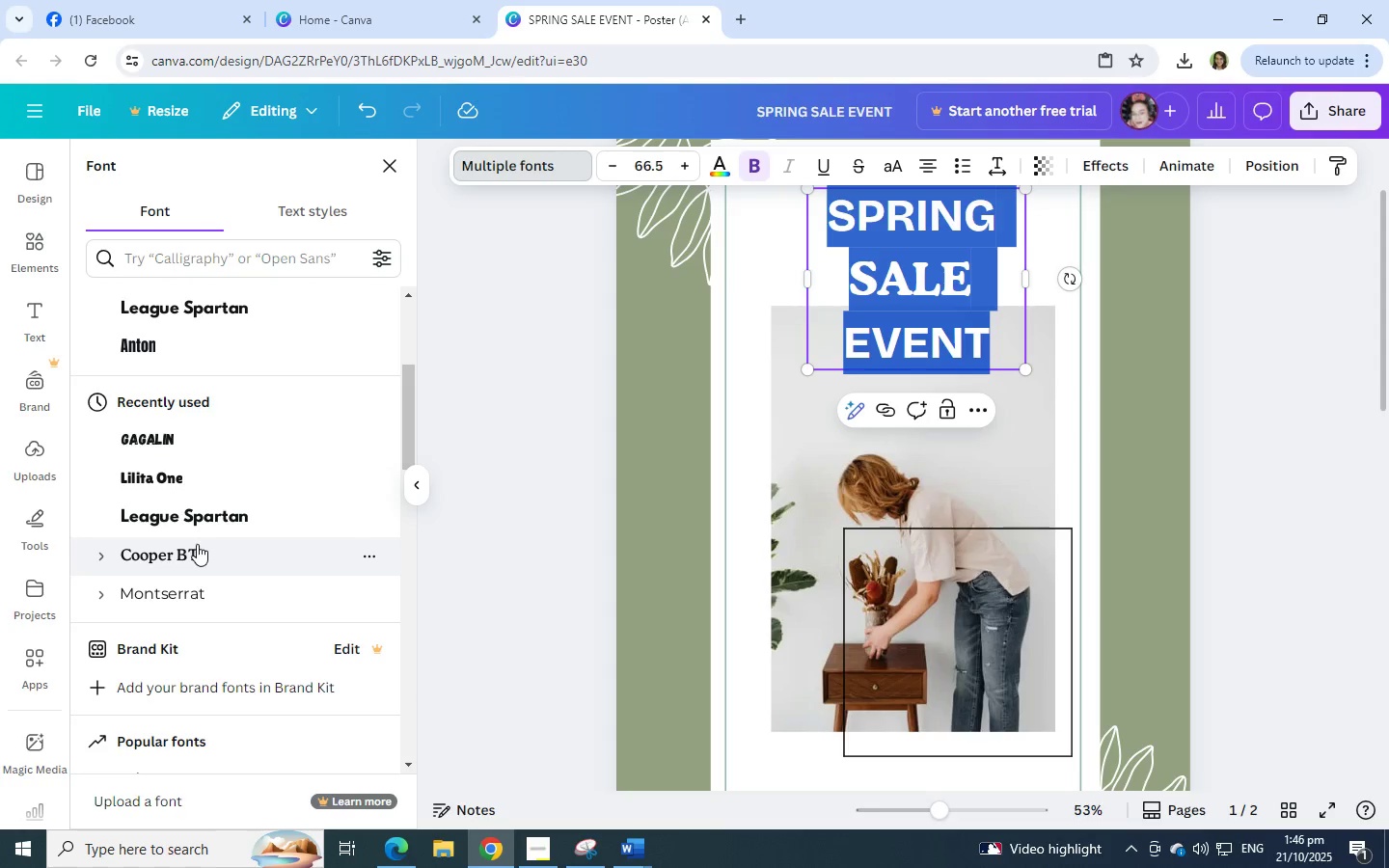 
left_click([197, 548])
 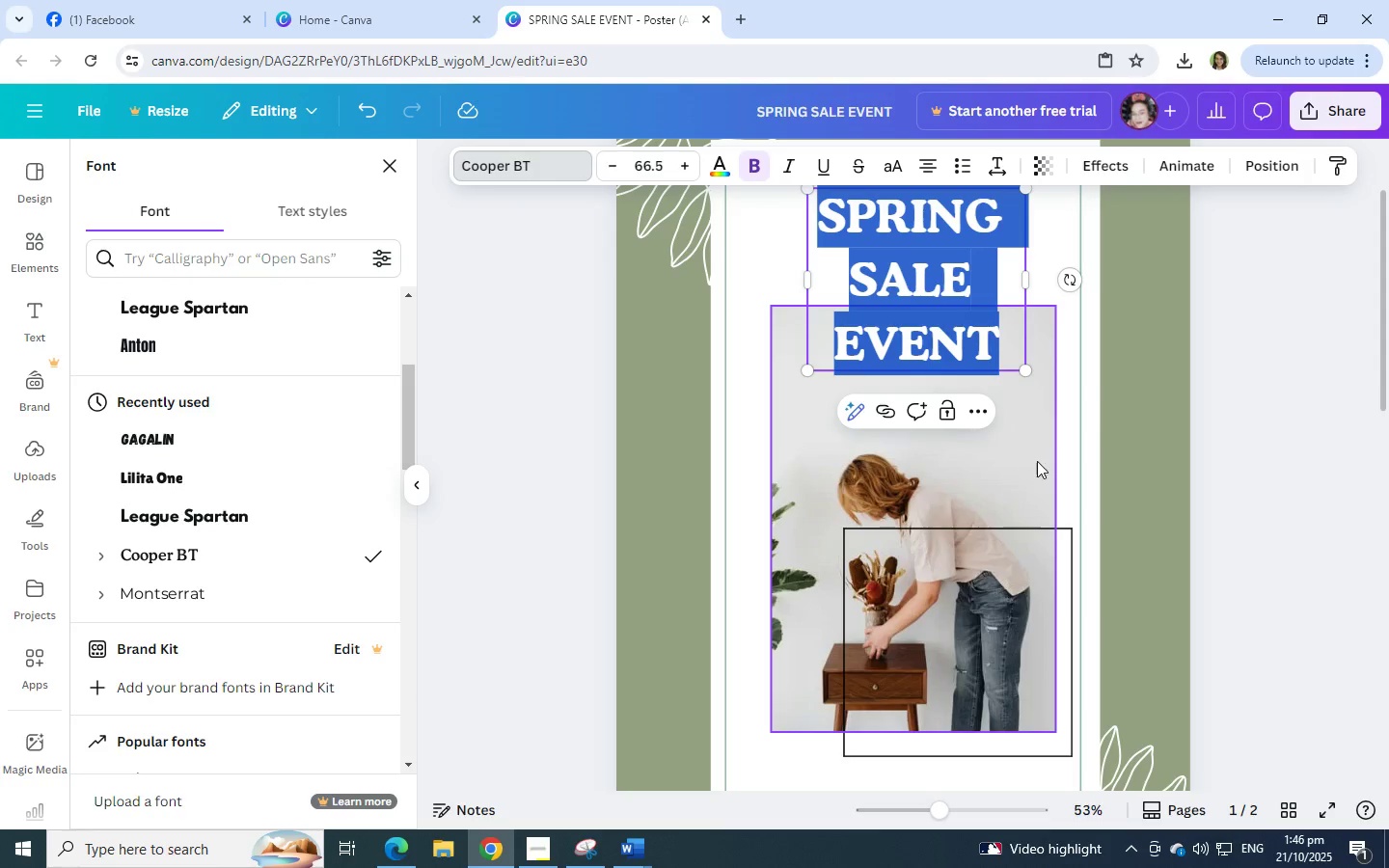 
left_click([1038, 458])
 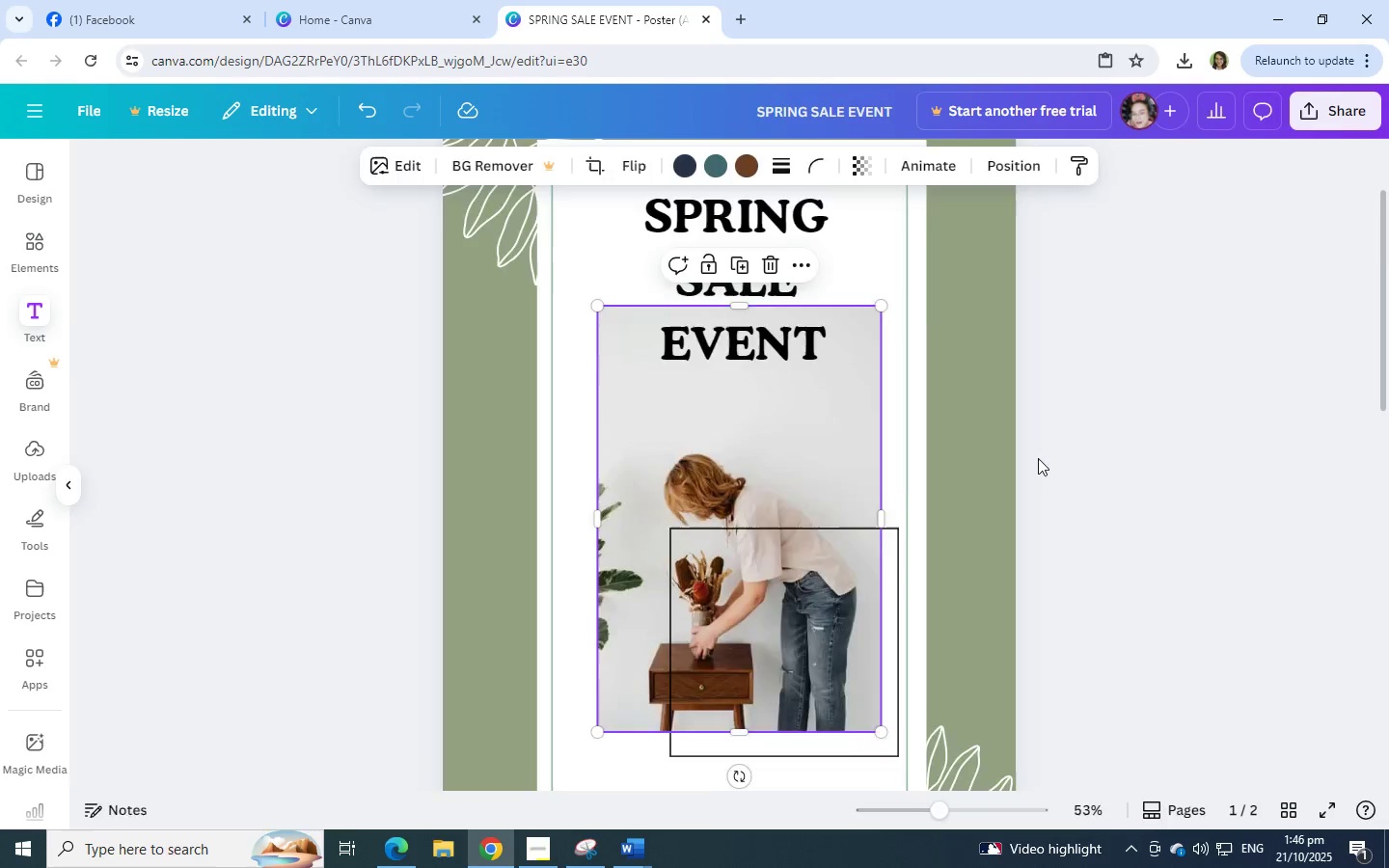 
scroll: coordinate [1038, 458], scroll_direction: down, amount: 5.0
 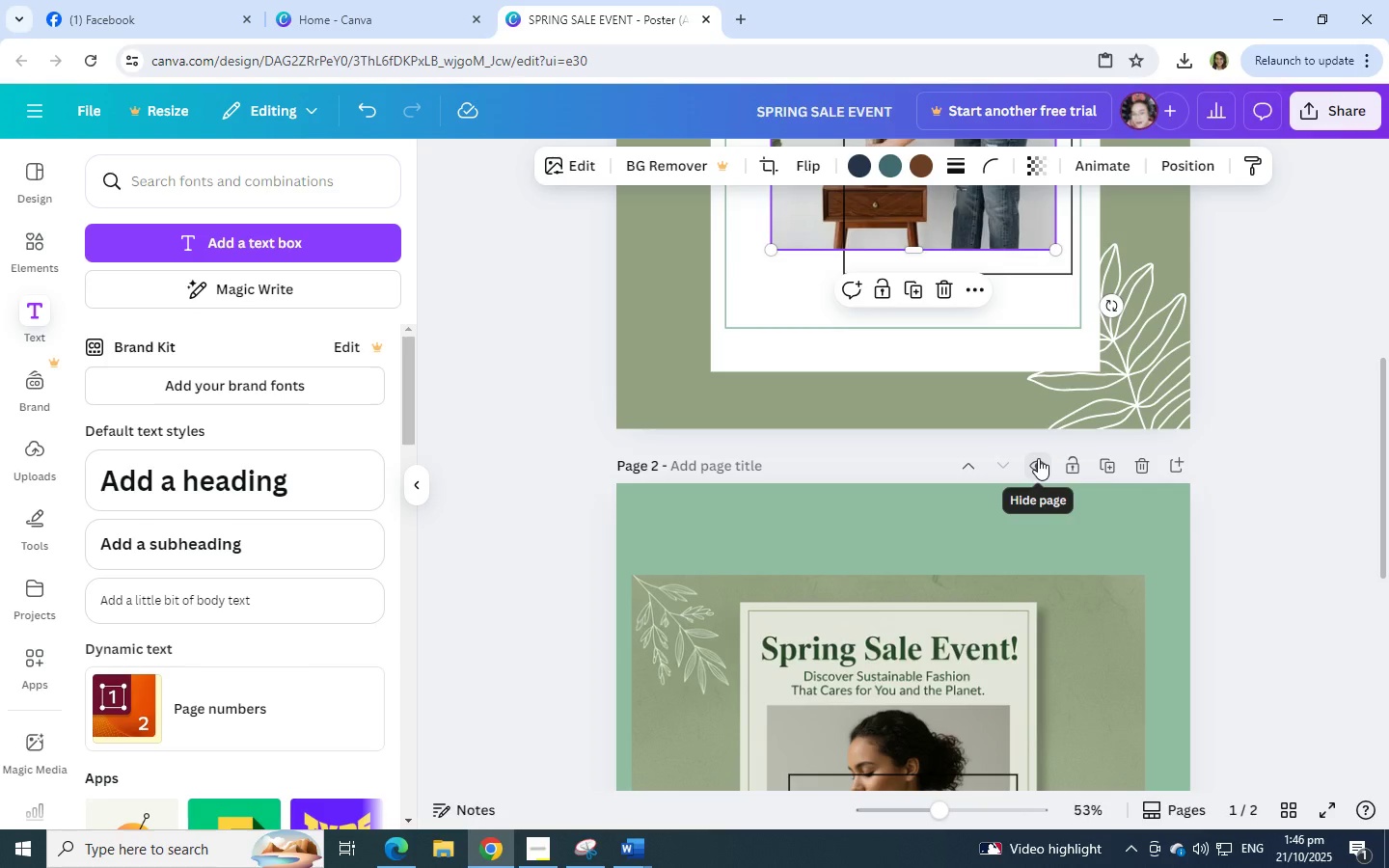 
scroll: coordinate [1038, 458], scroll_direction: up, amount: 5.0
 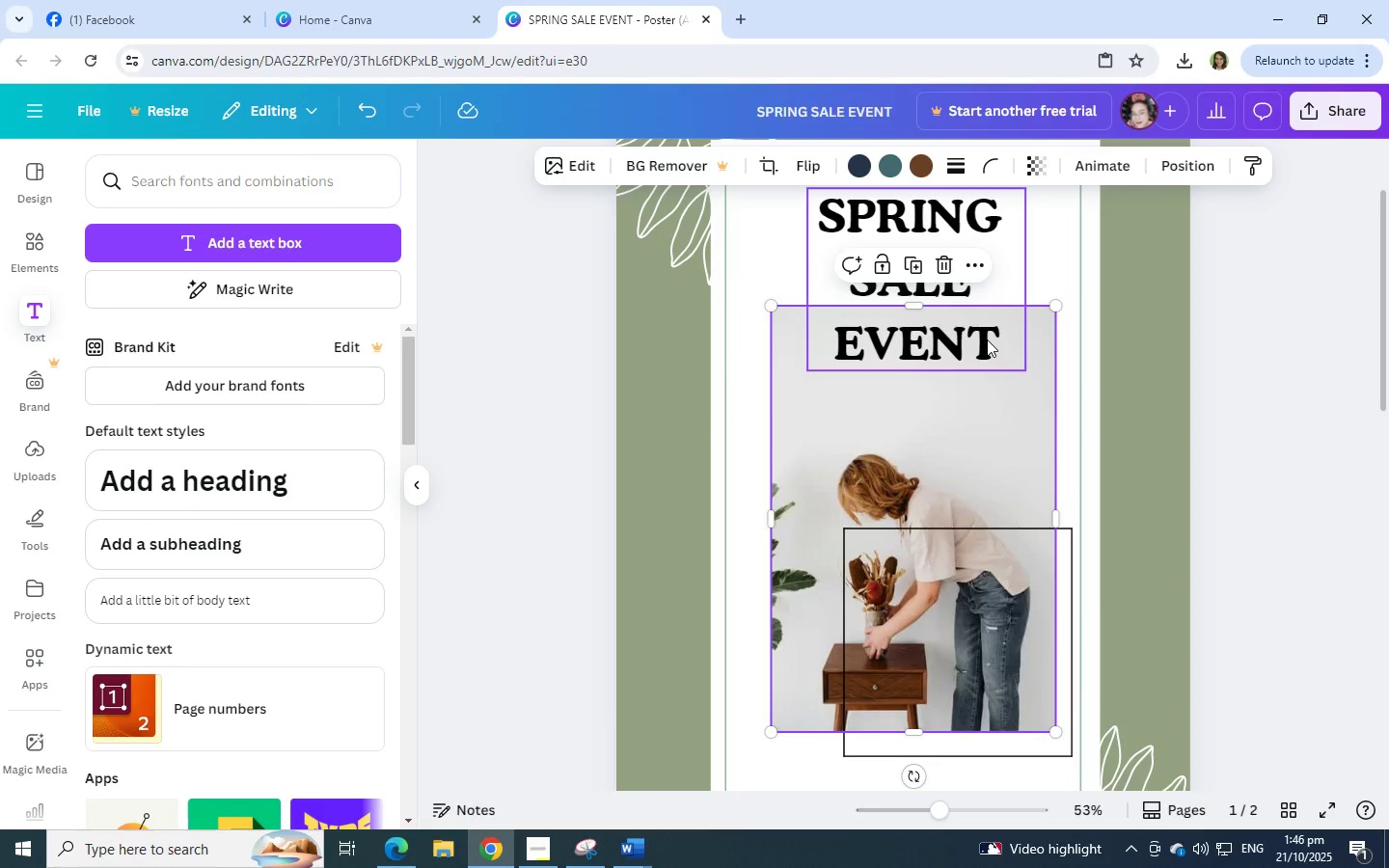 
left_click([987, 338])
 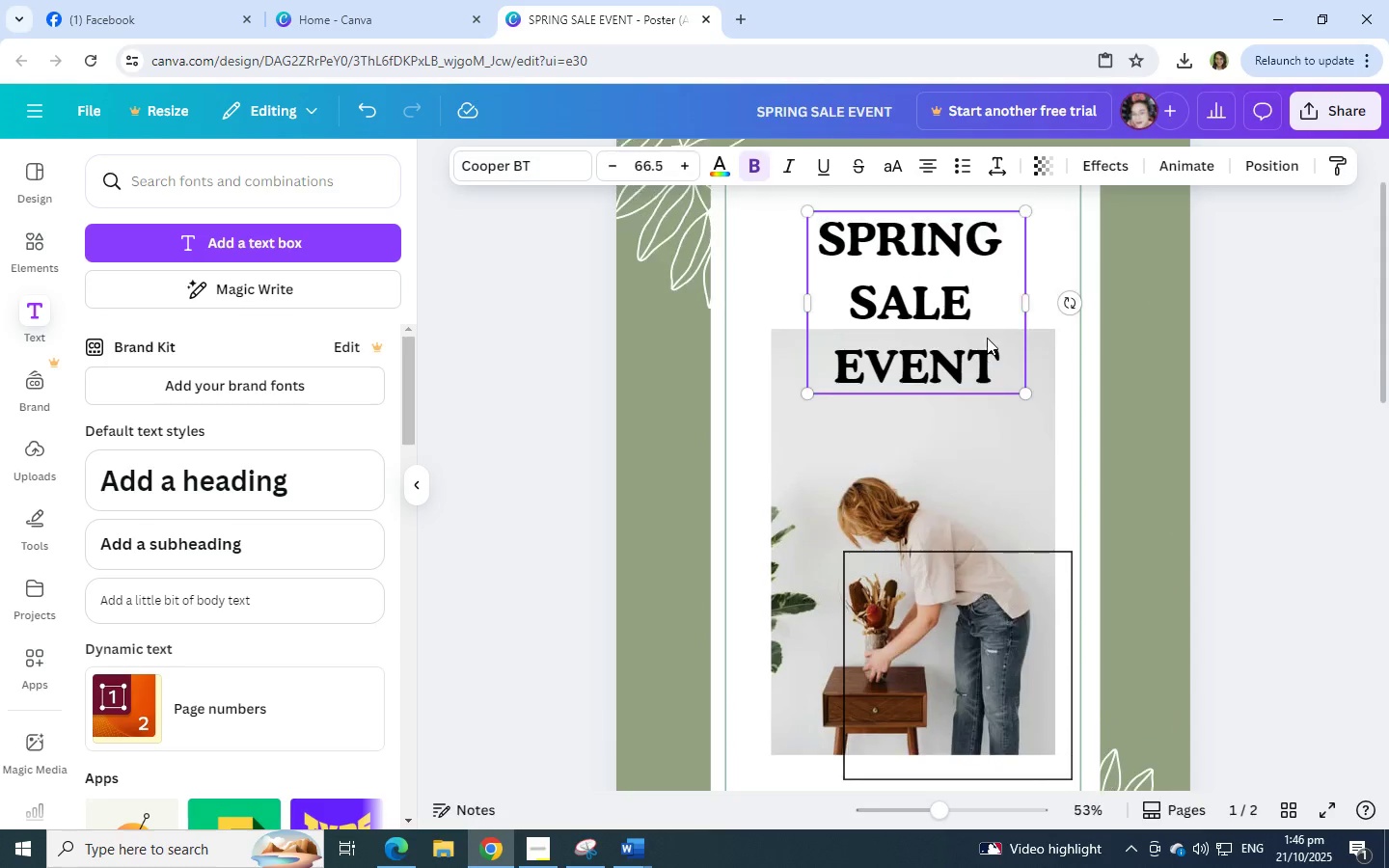 
scroll: coordinate [987, 338], scroll_direction: up, amount: 2.0
 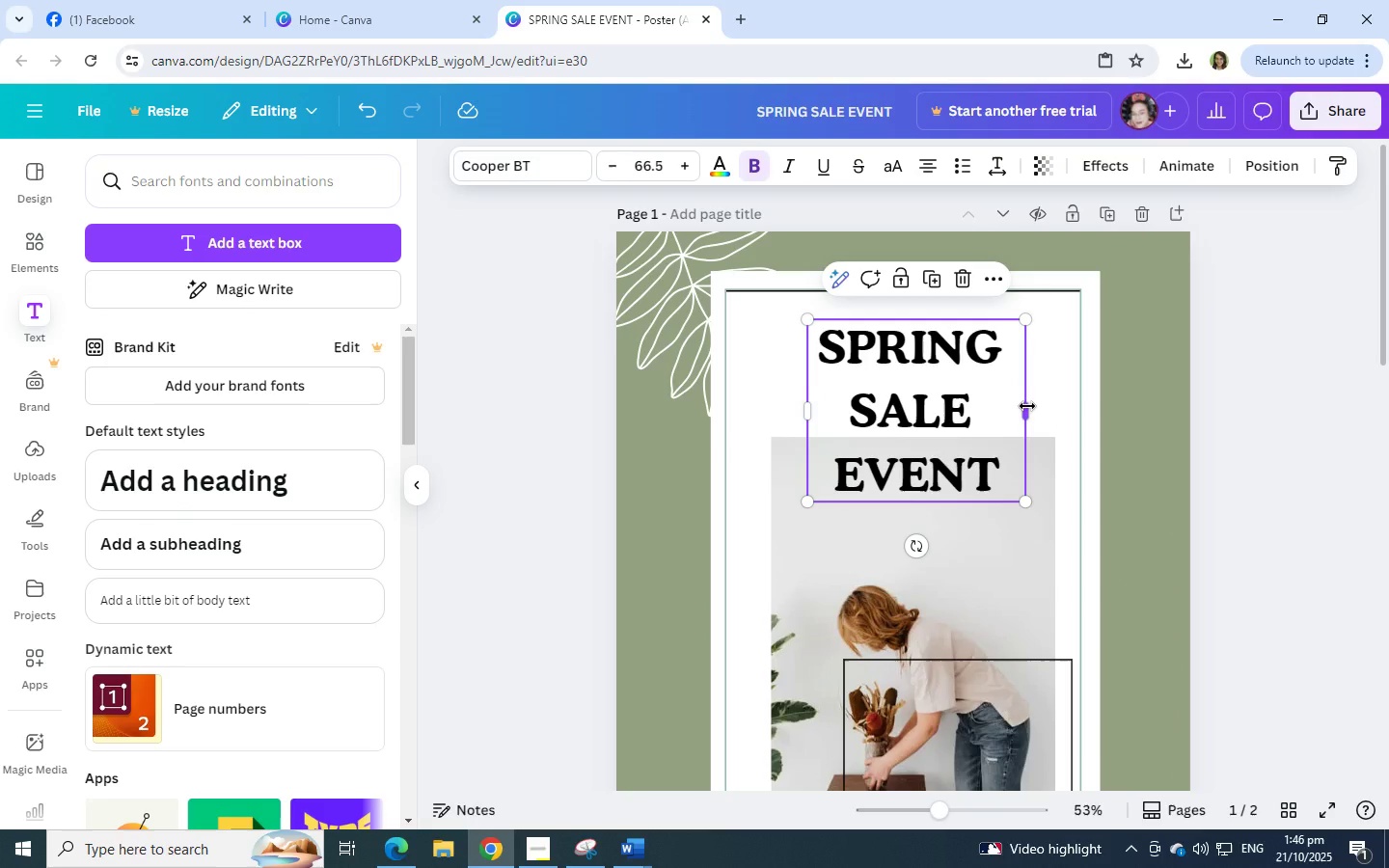 
left_click([1027, 406])
 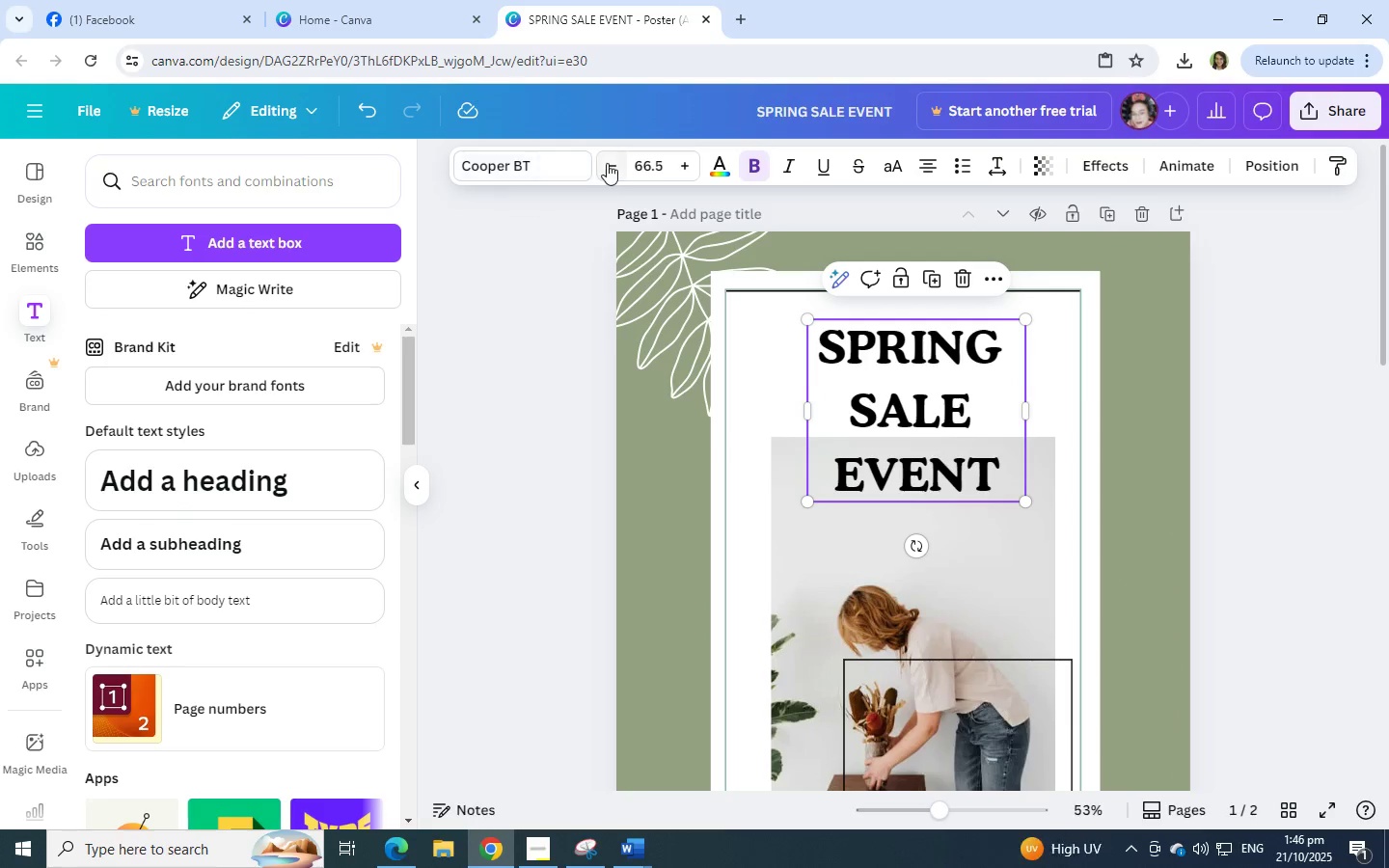 
left_click([607, 163])
 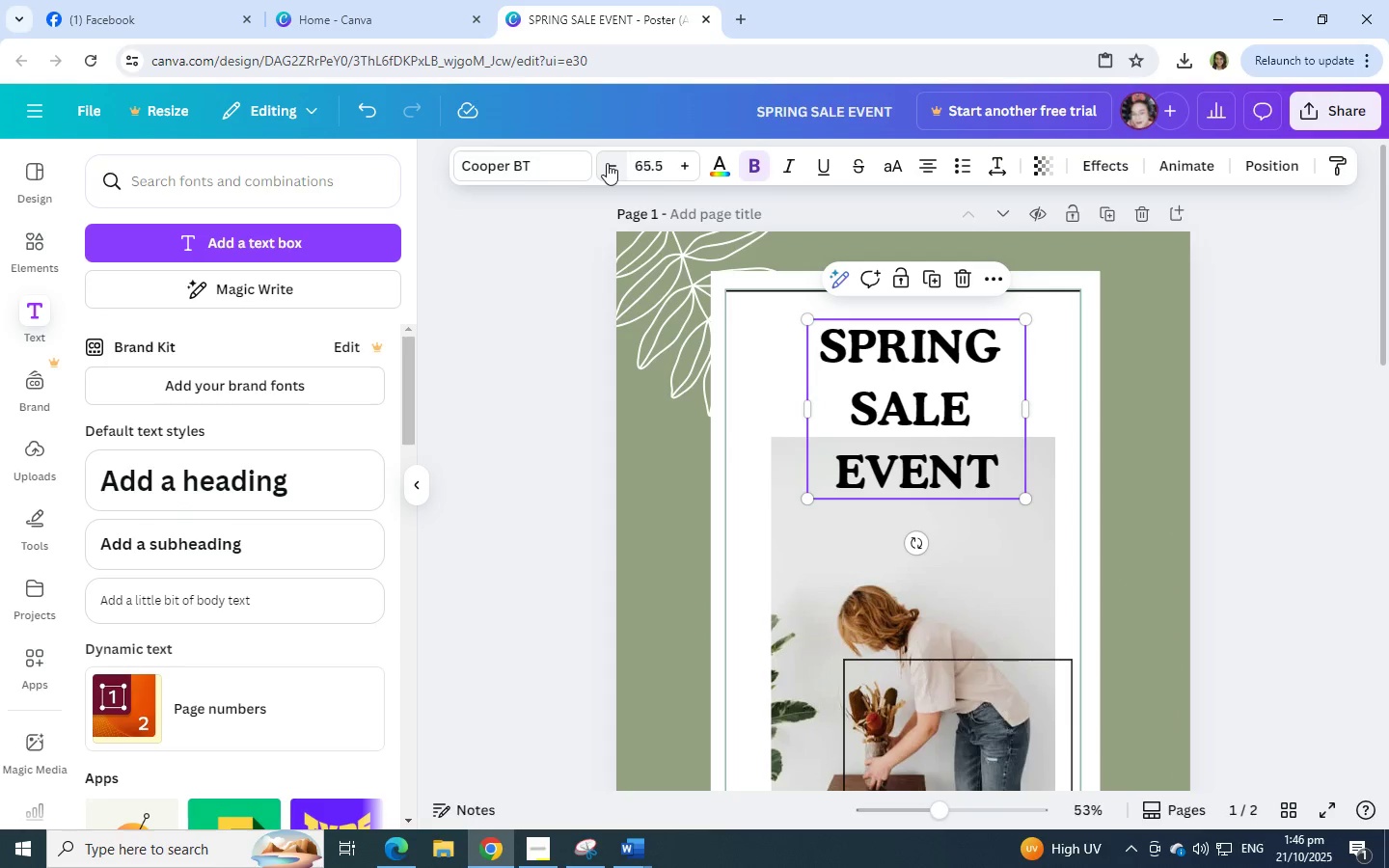 
left_click([607, 163])
 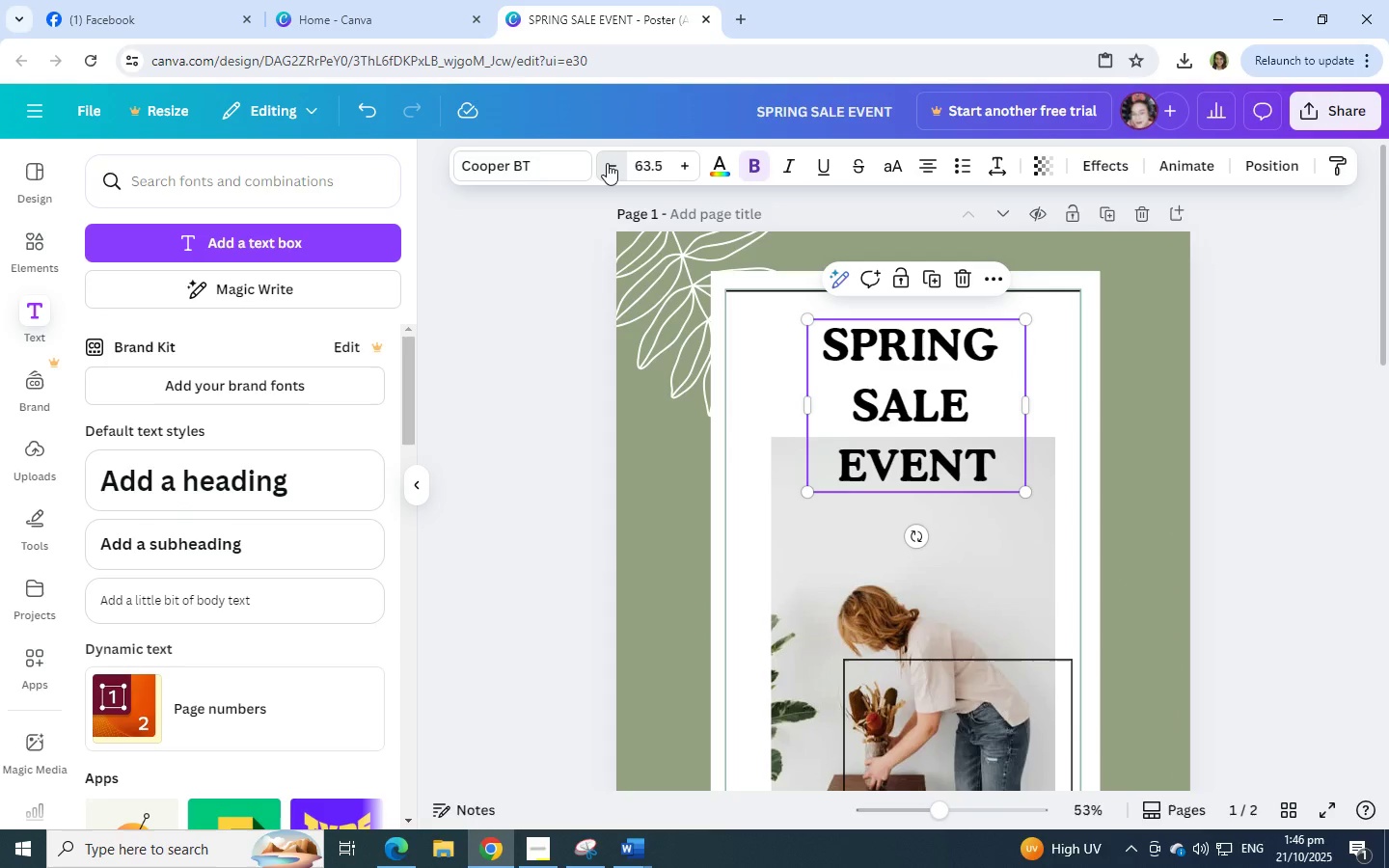 
double_click([607, 163])
 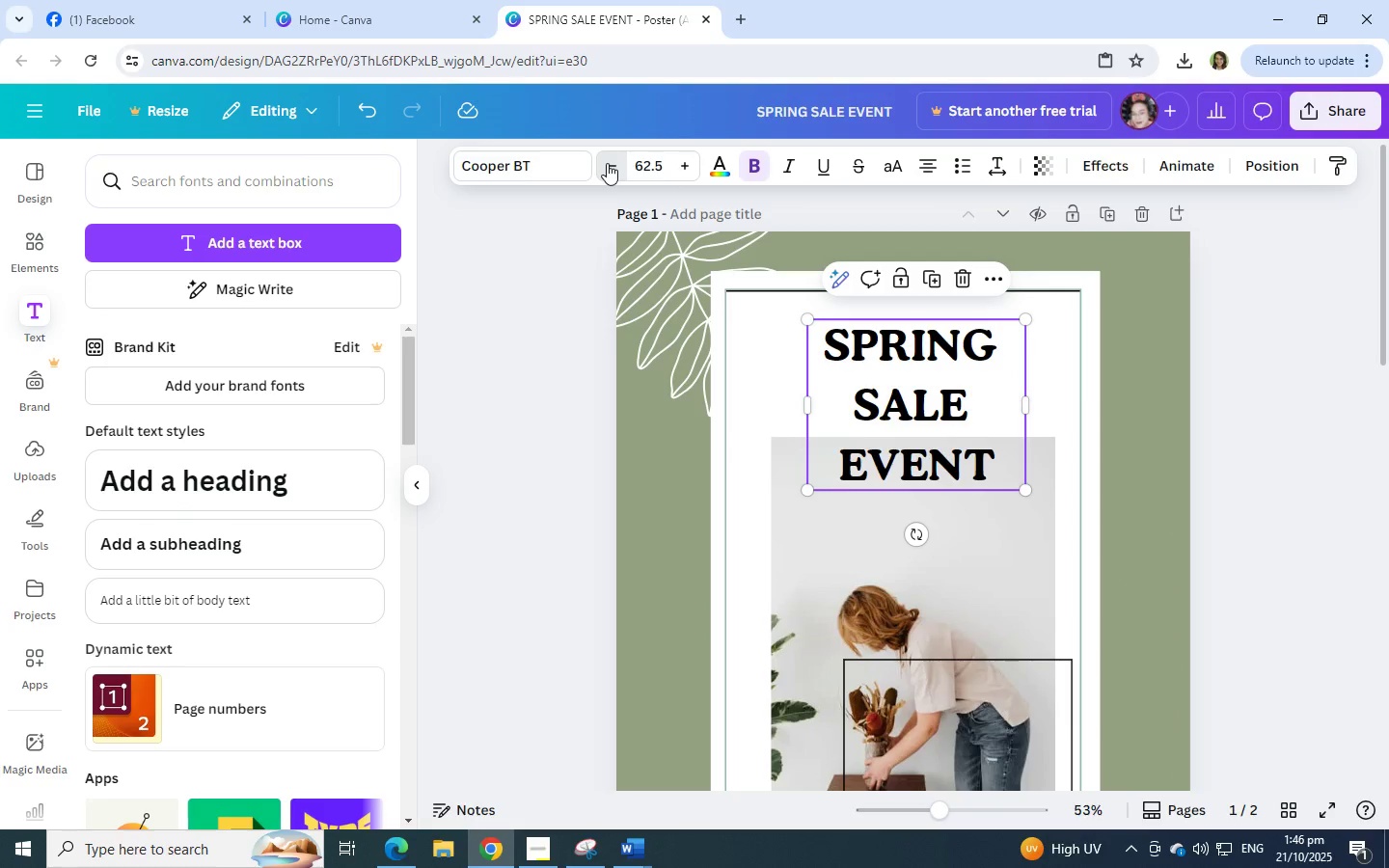 
triple_click([607, 163])
 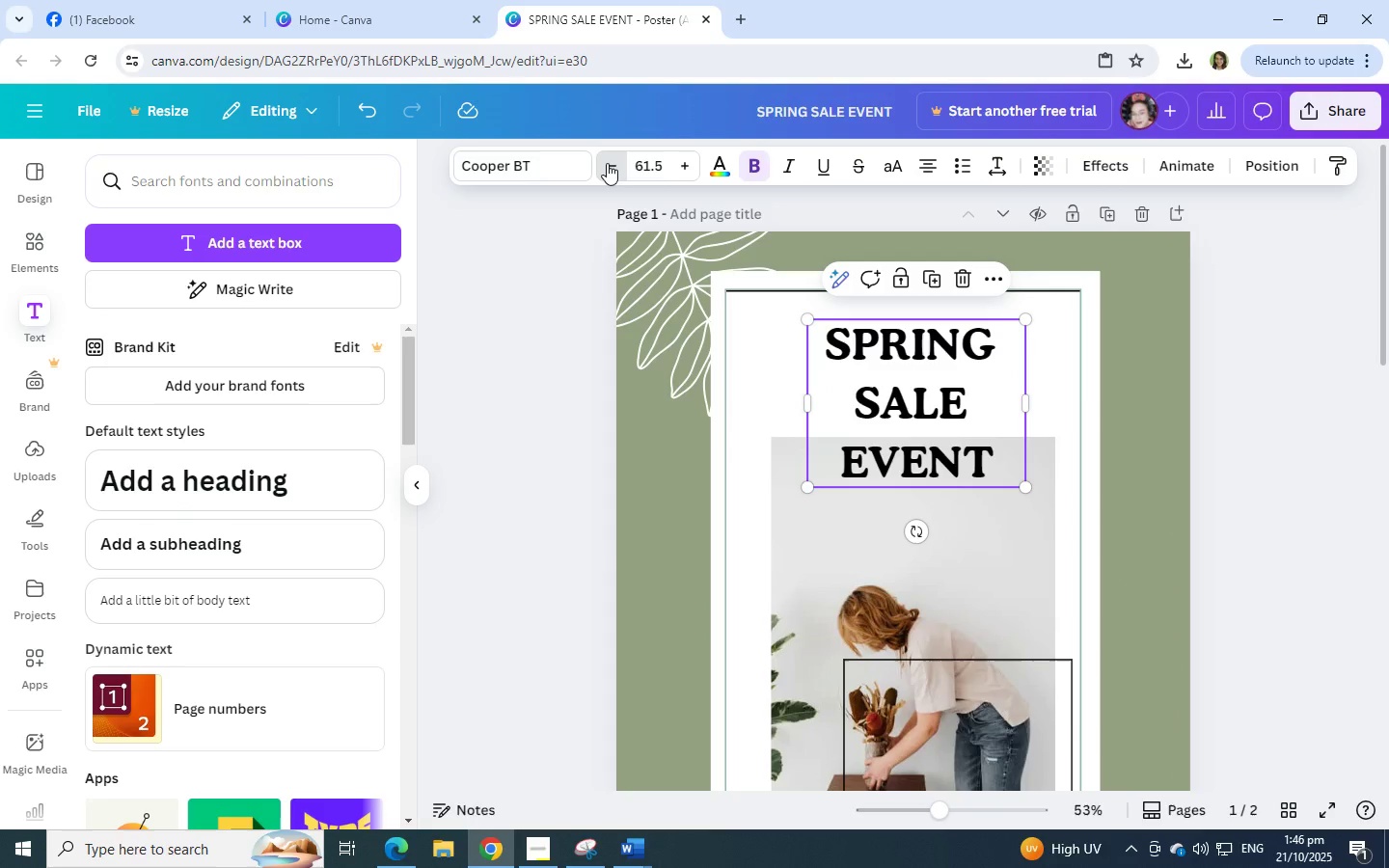 
triple_click([607, 163])
 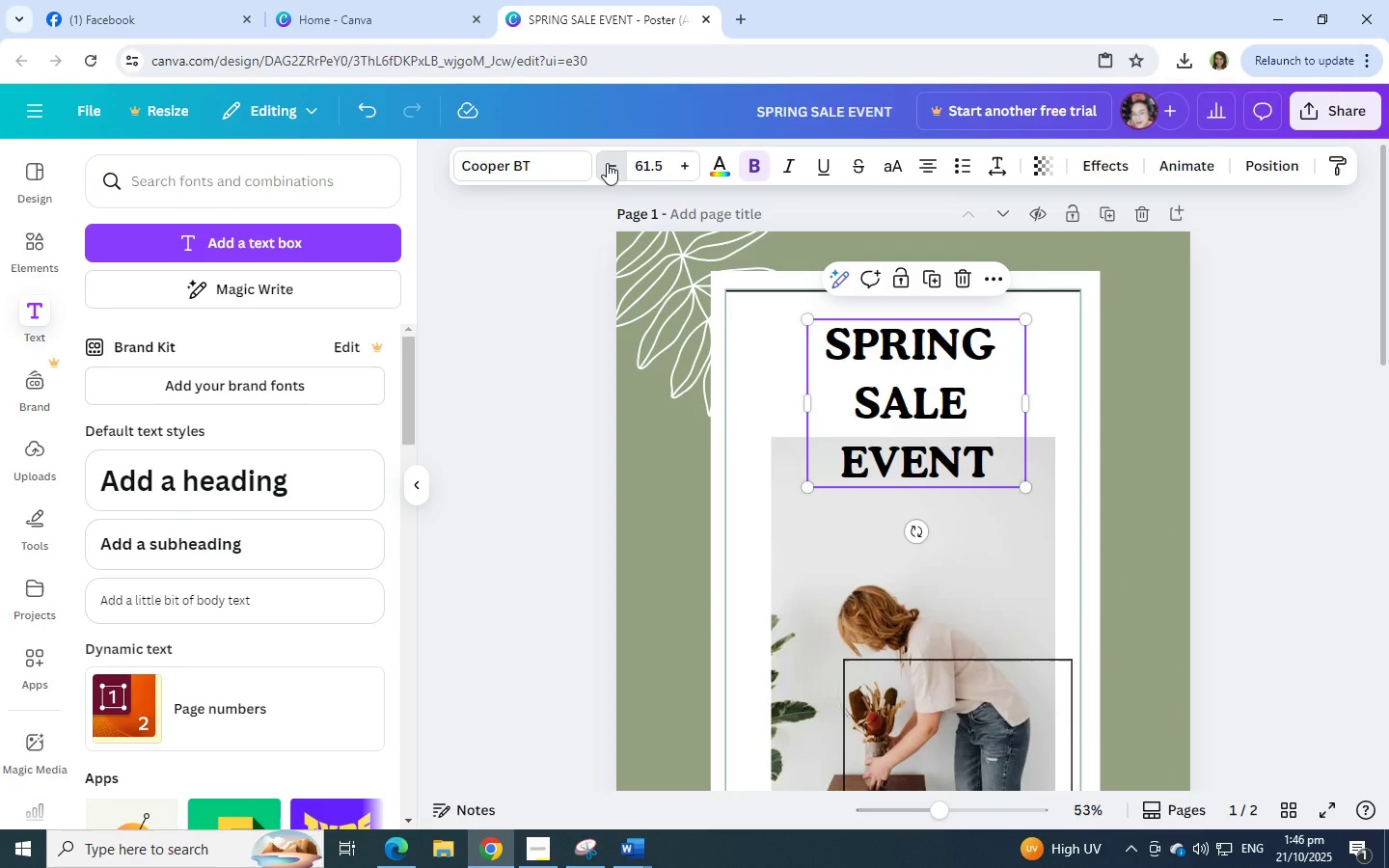 
triple_click([607, 163])
 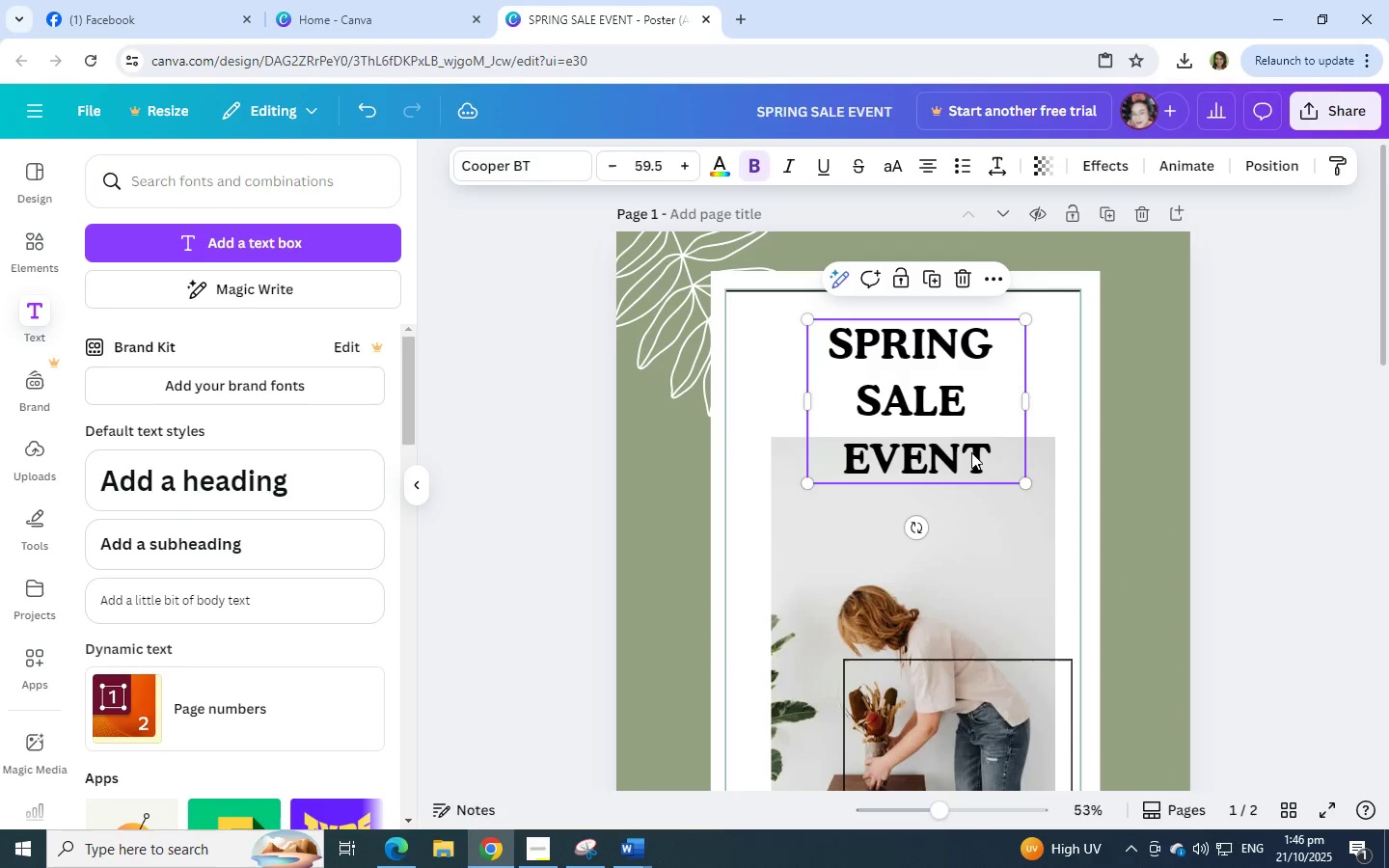 
left_click([980, 446])
 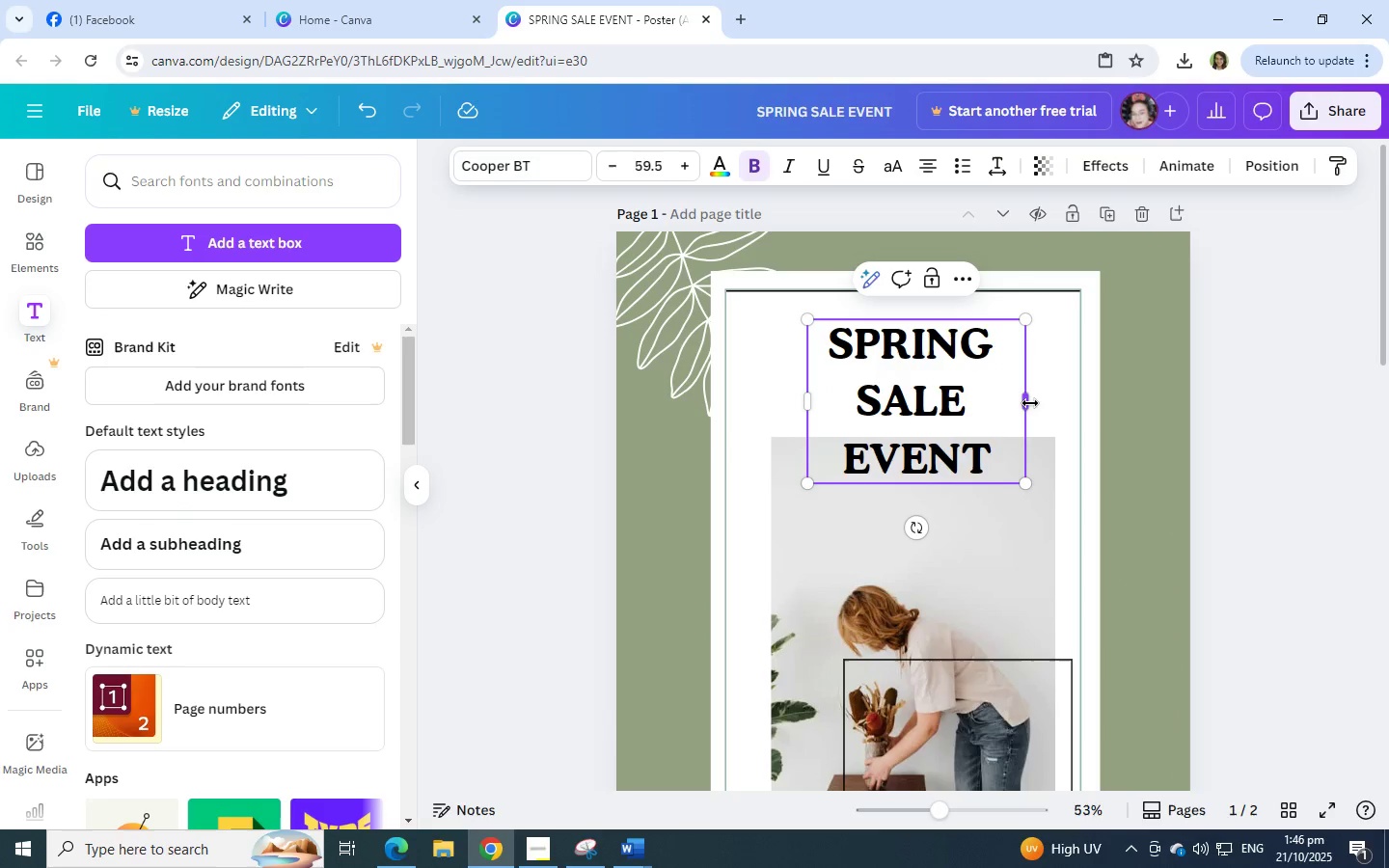 
left_click_drag(start_coordinate=[1030, 403], to_coordinate=[1132, 375])
 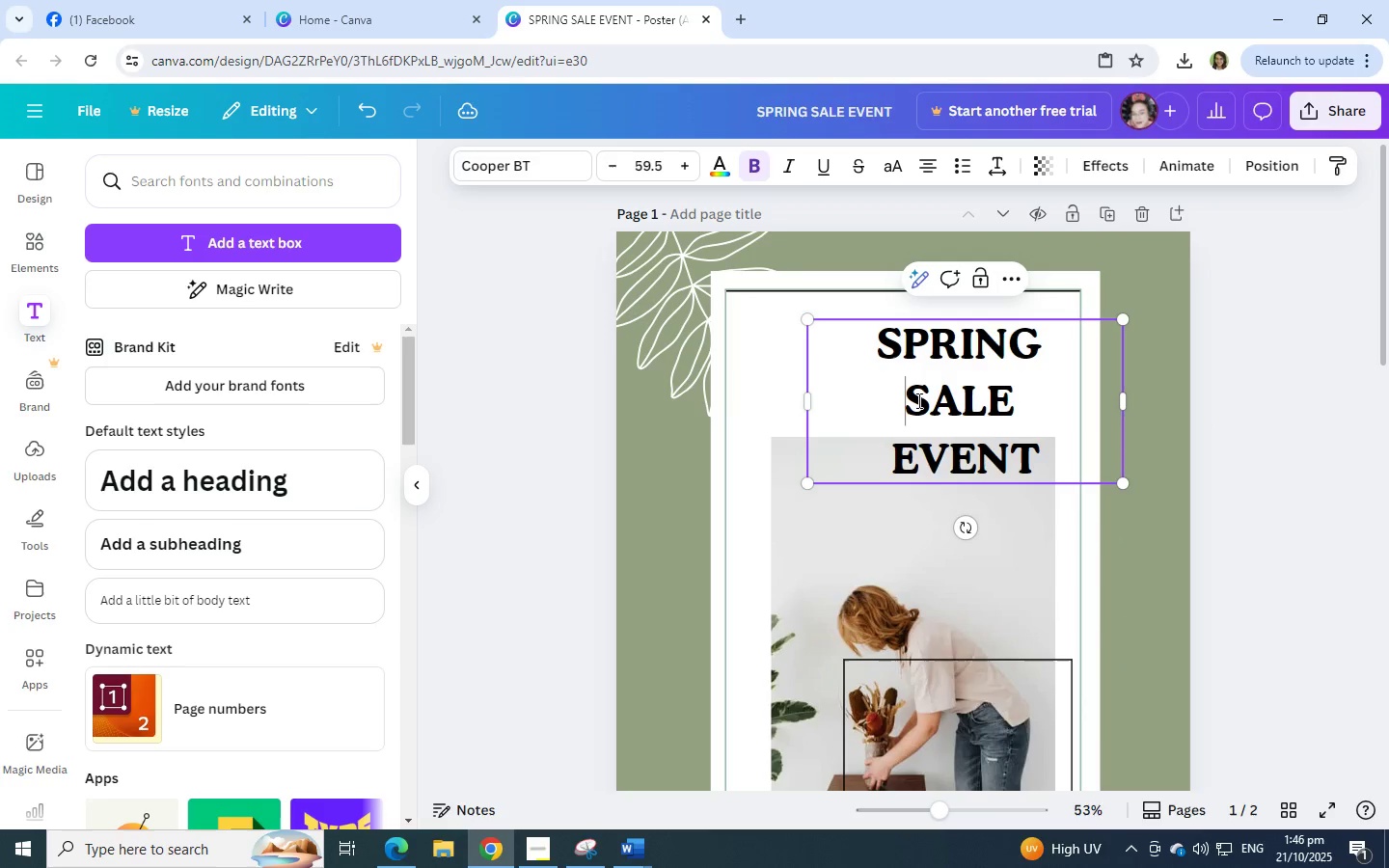 
left_click([917, 400])
 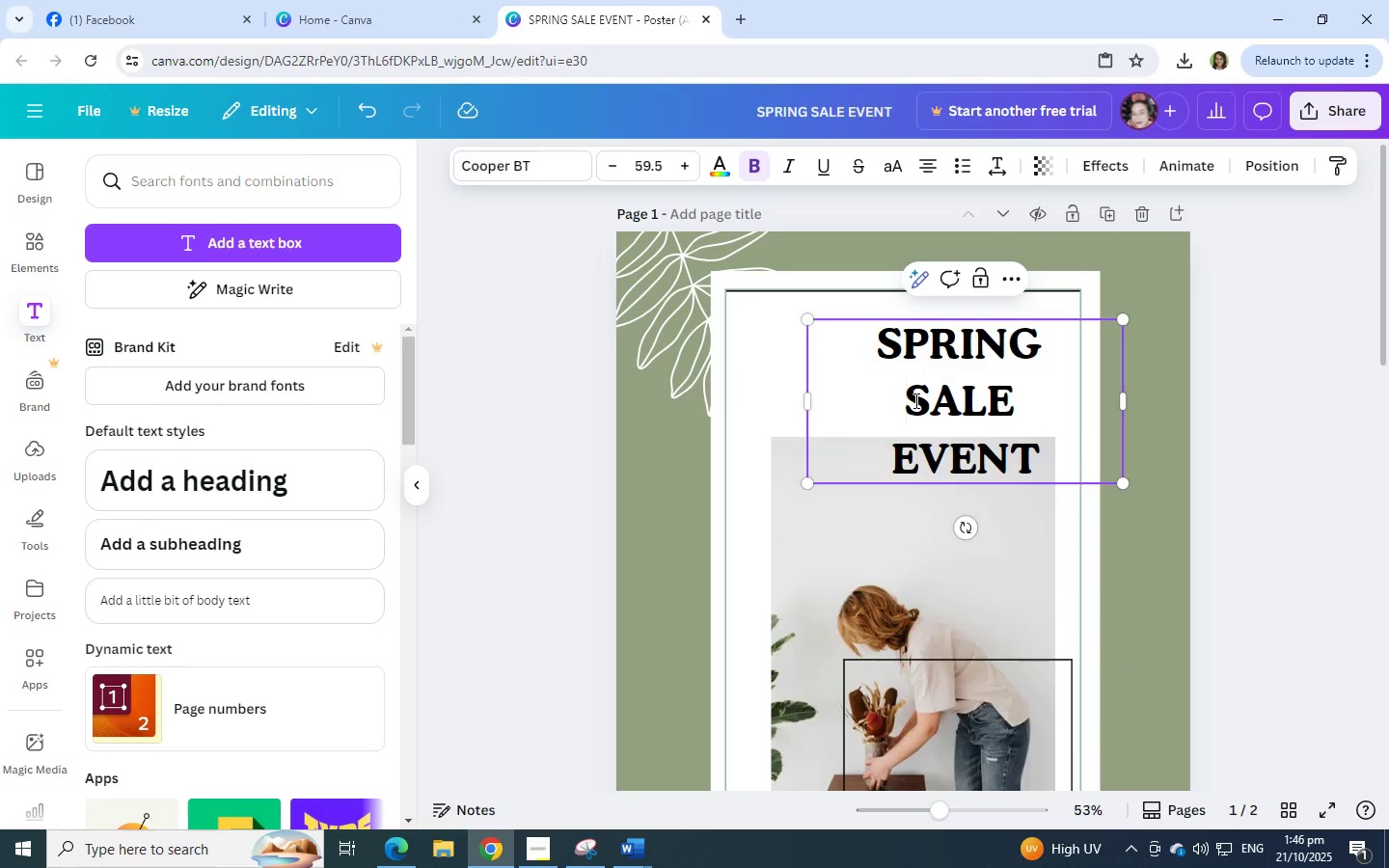 
key(Backspace)
 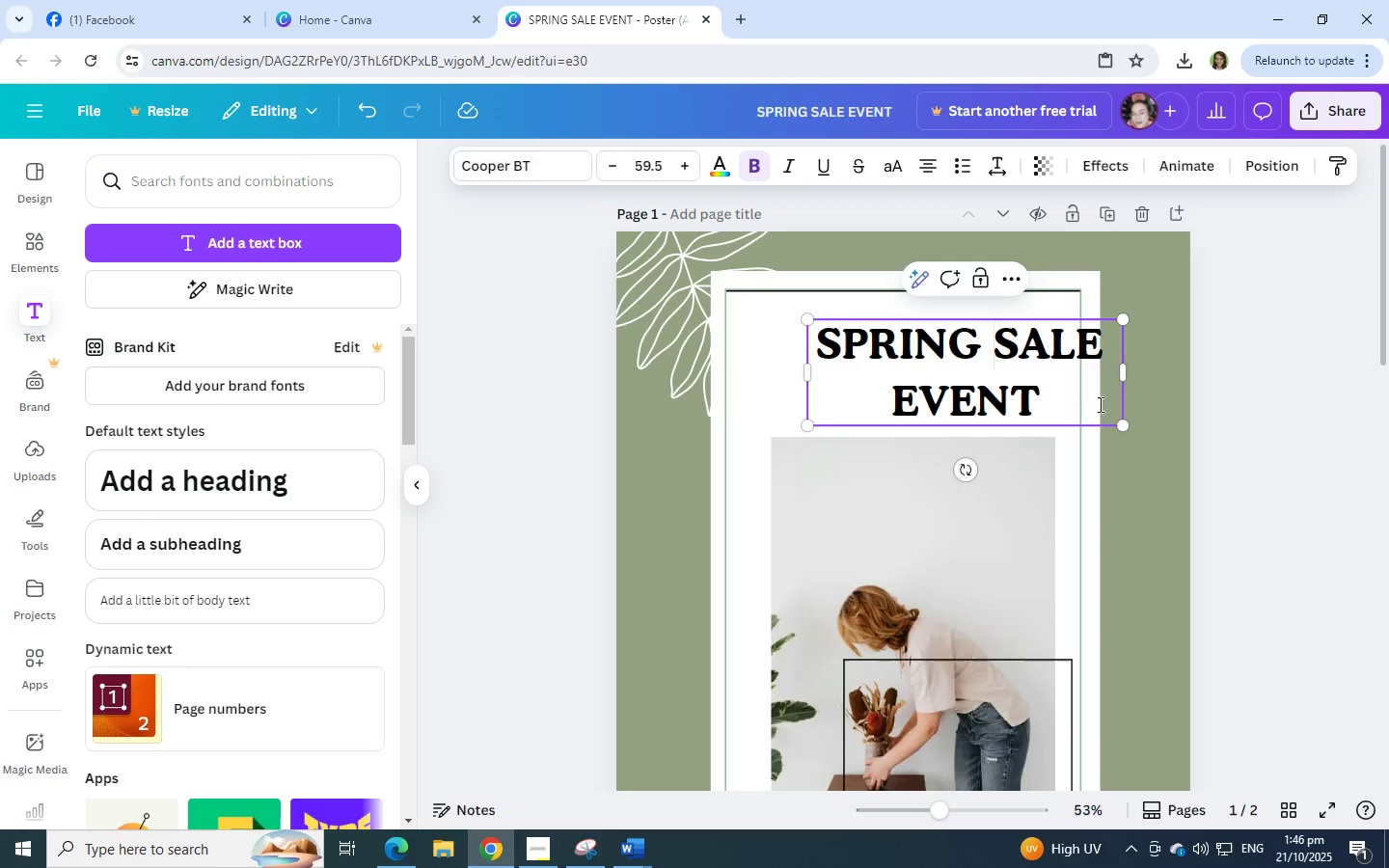 
left_click_drag(start_coordinate=[1130, 374], to_coordinate=[1261, 357])
 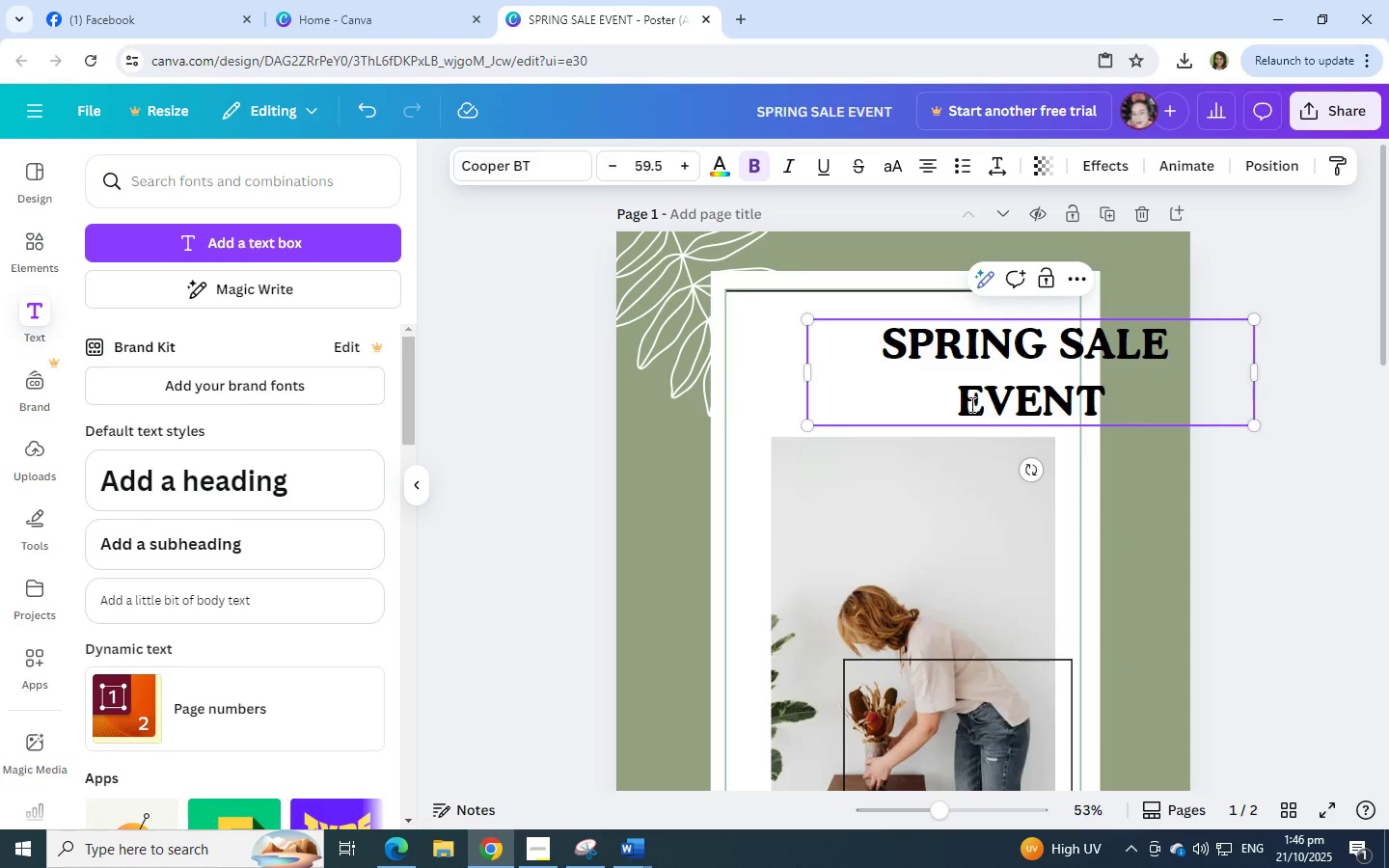 
left_click([969, 404])
 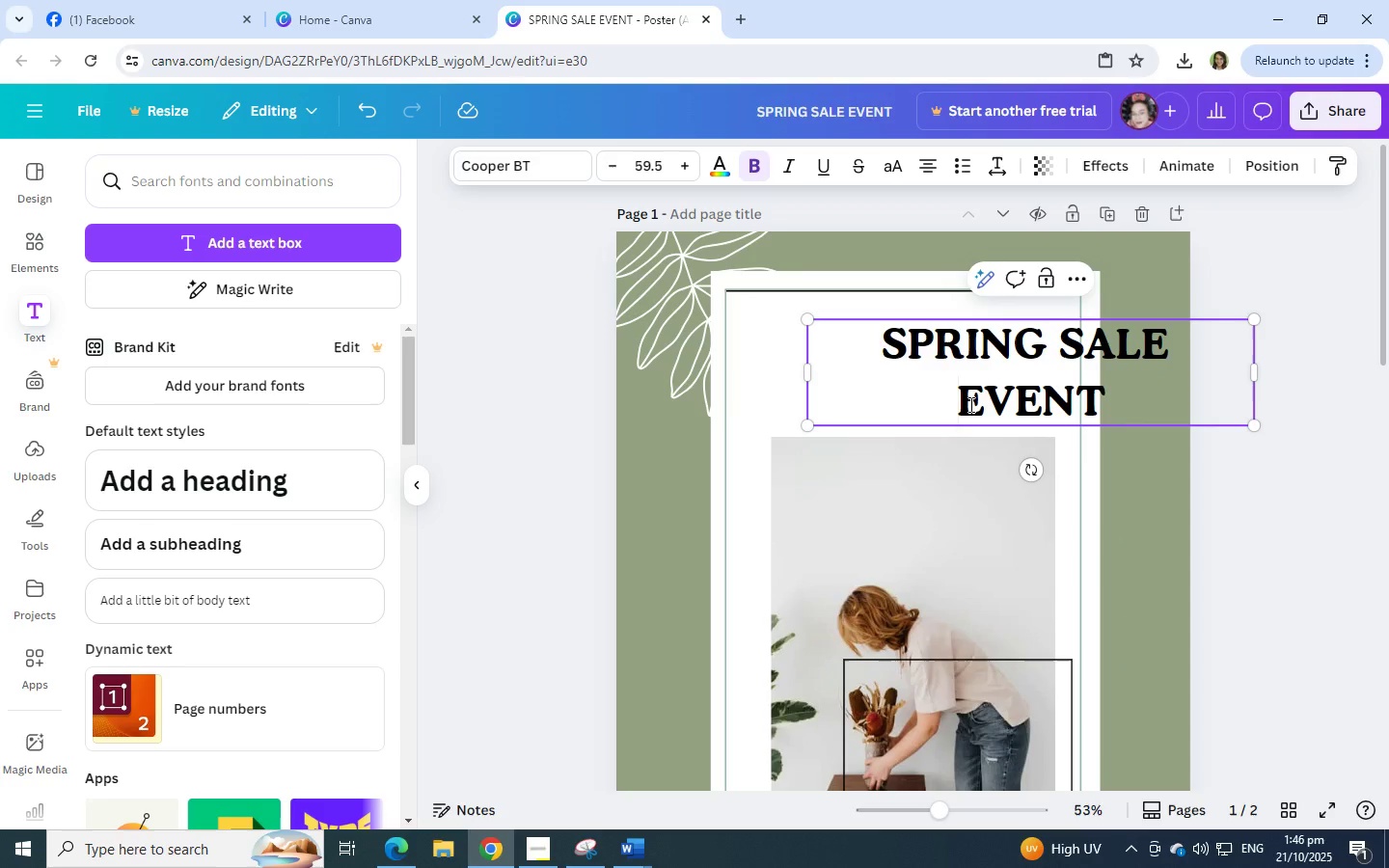 
key(Backspace)
 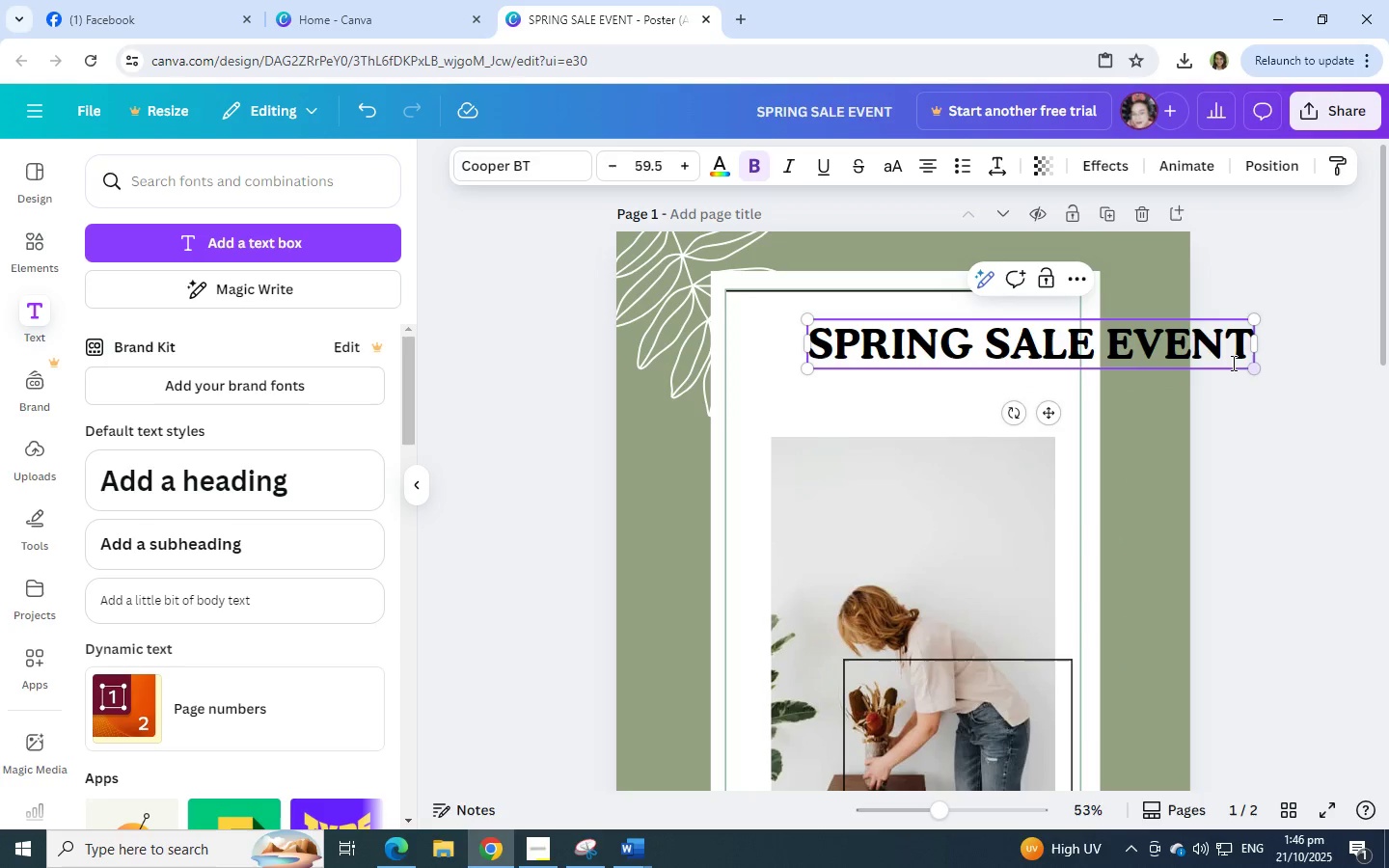 
left_click([1147, 410])
 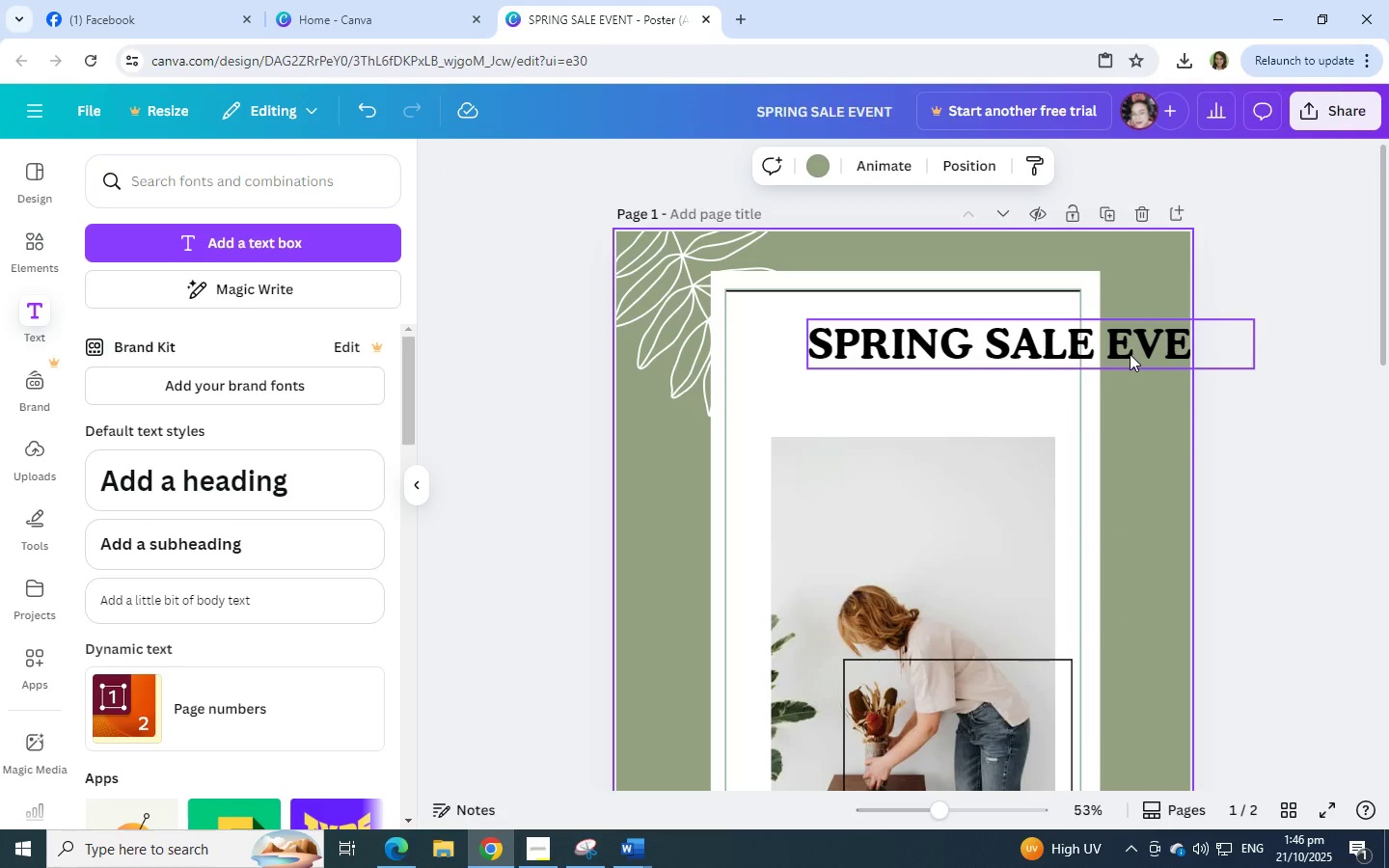 
left_click_drag(start_coordinate=[1130, 354], to_coordinate=[1013, 346])
 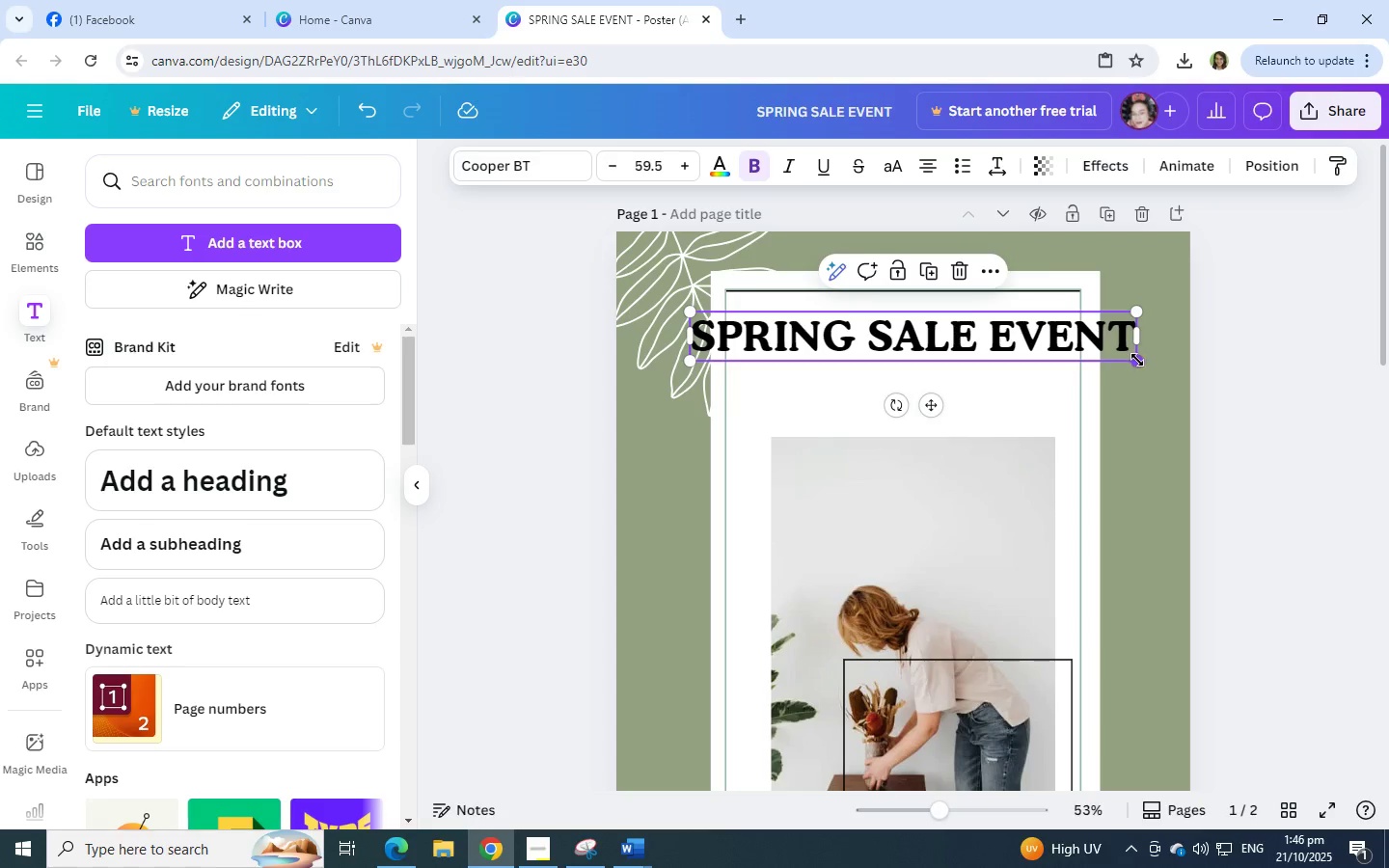 
left_click_drag(start_coordinate=[1138, 361], to_coordinate=[1073, 351])
 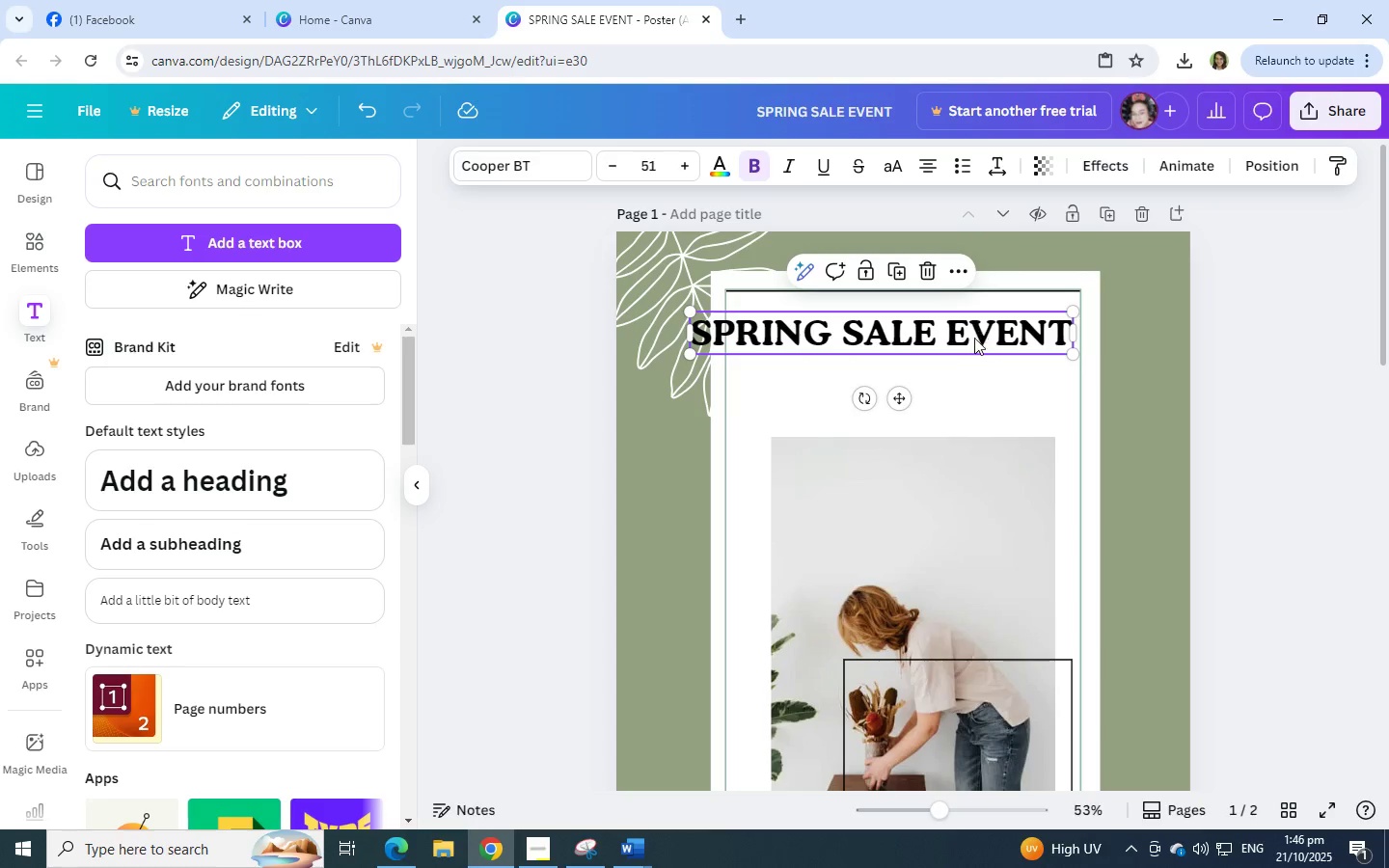 
left_click_drag(start_coordinate=[974, 338], to_coordinate=[994, 339])
 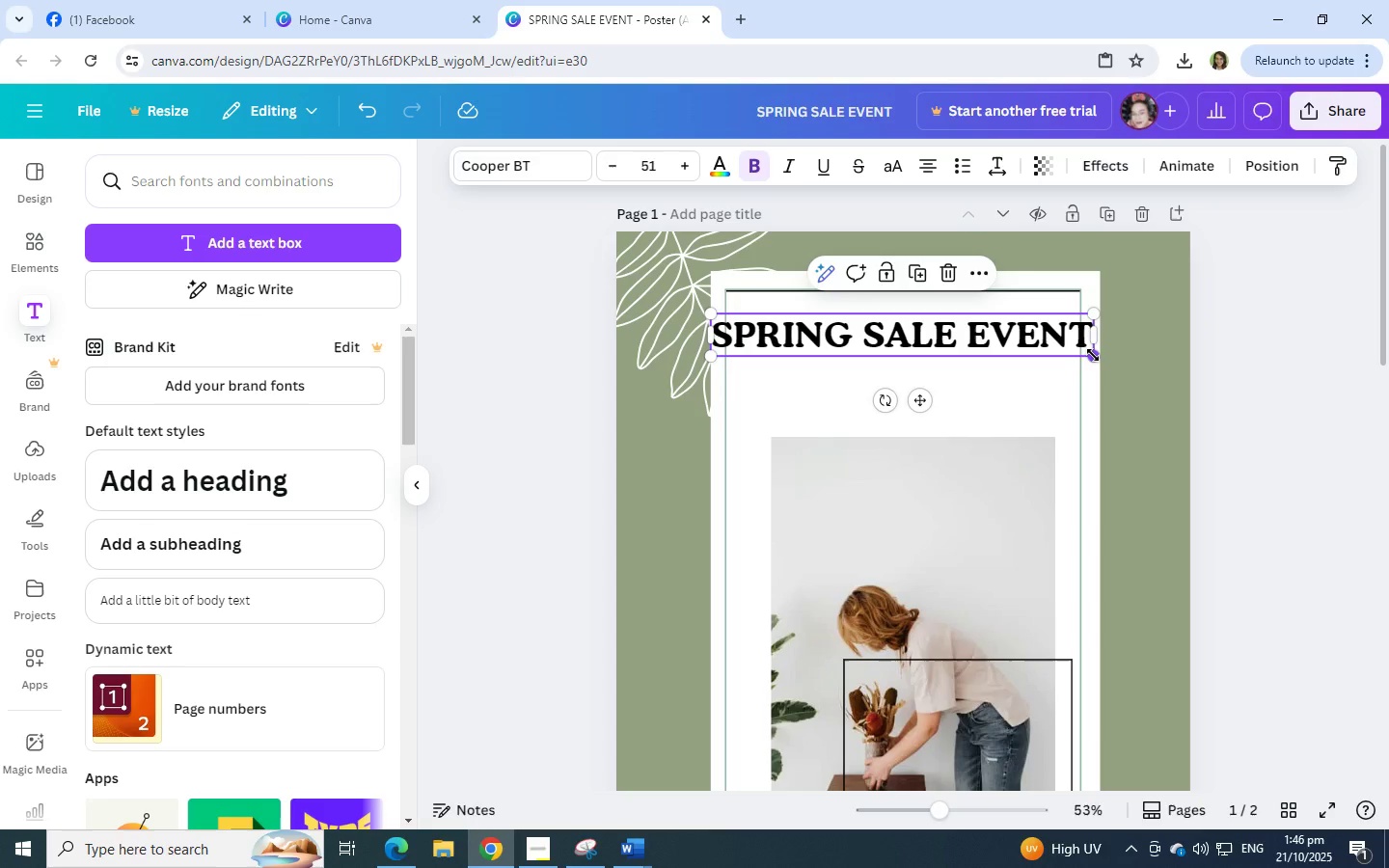 
left_click_drag(start_coordinate=[1093, 355], to_coordinate=[1058, 352])
 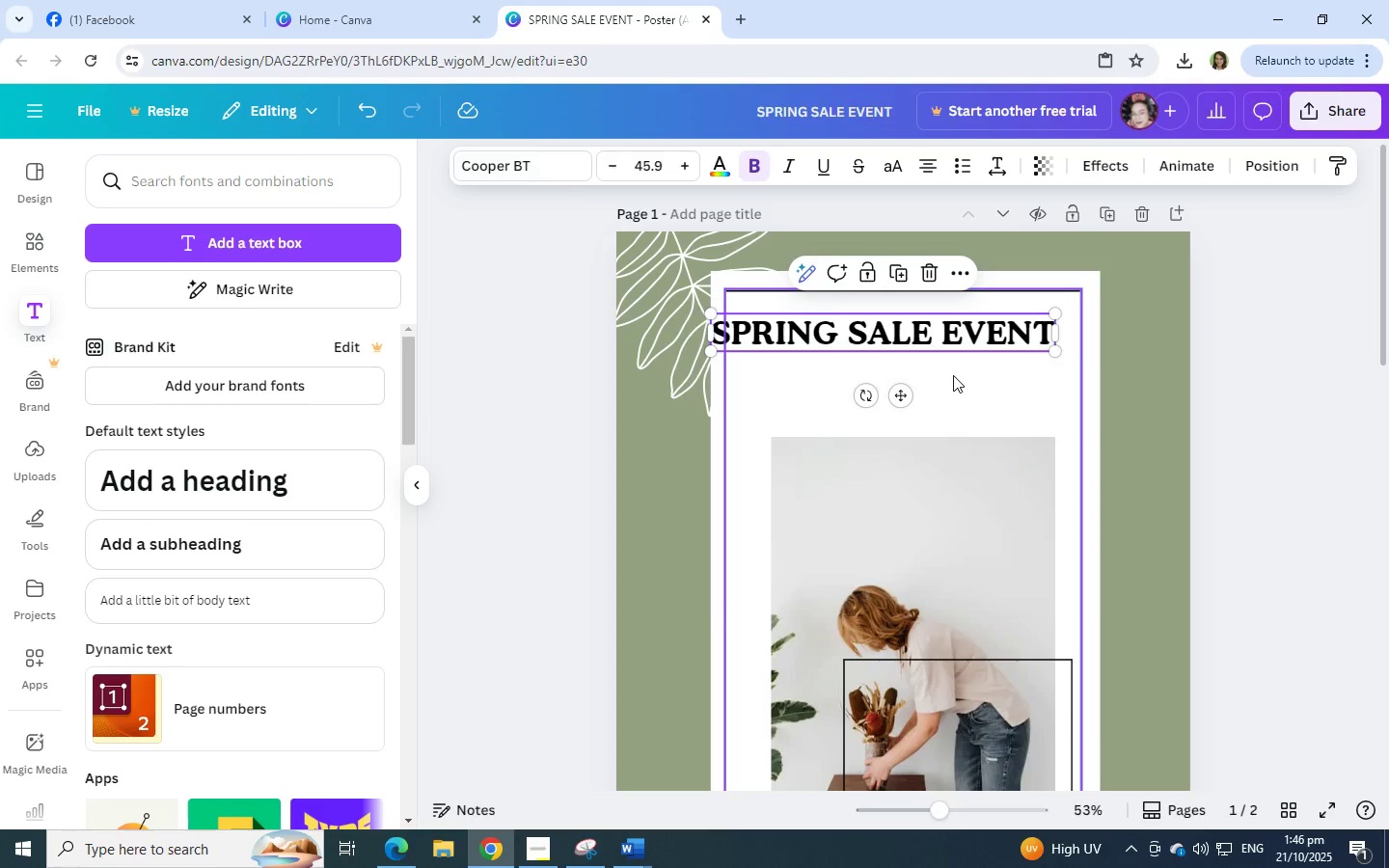 
left_click([953, 375])
 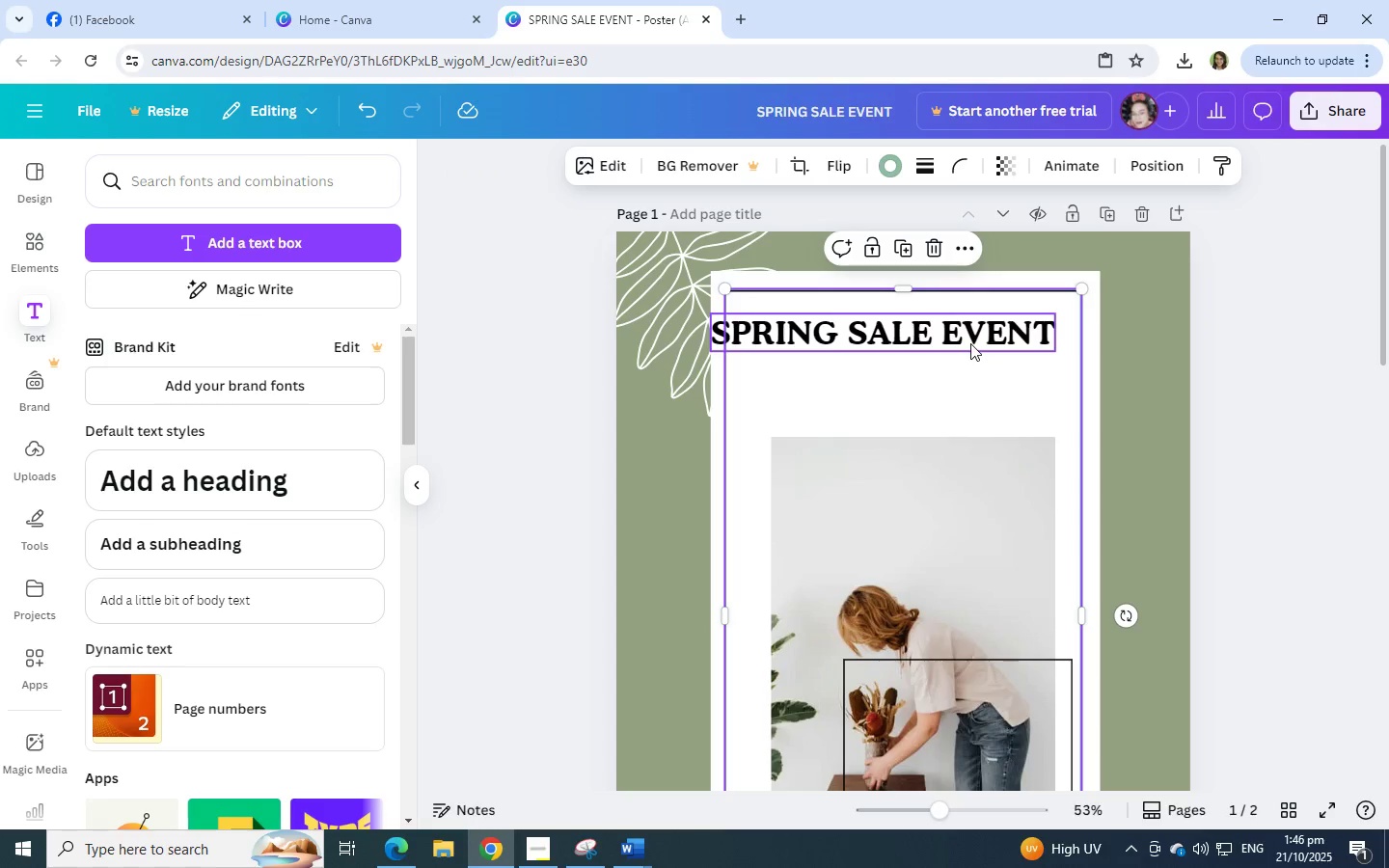 
left_click_drag(start_coordinate=[970, 343], to_coordinate=[967, 338])
 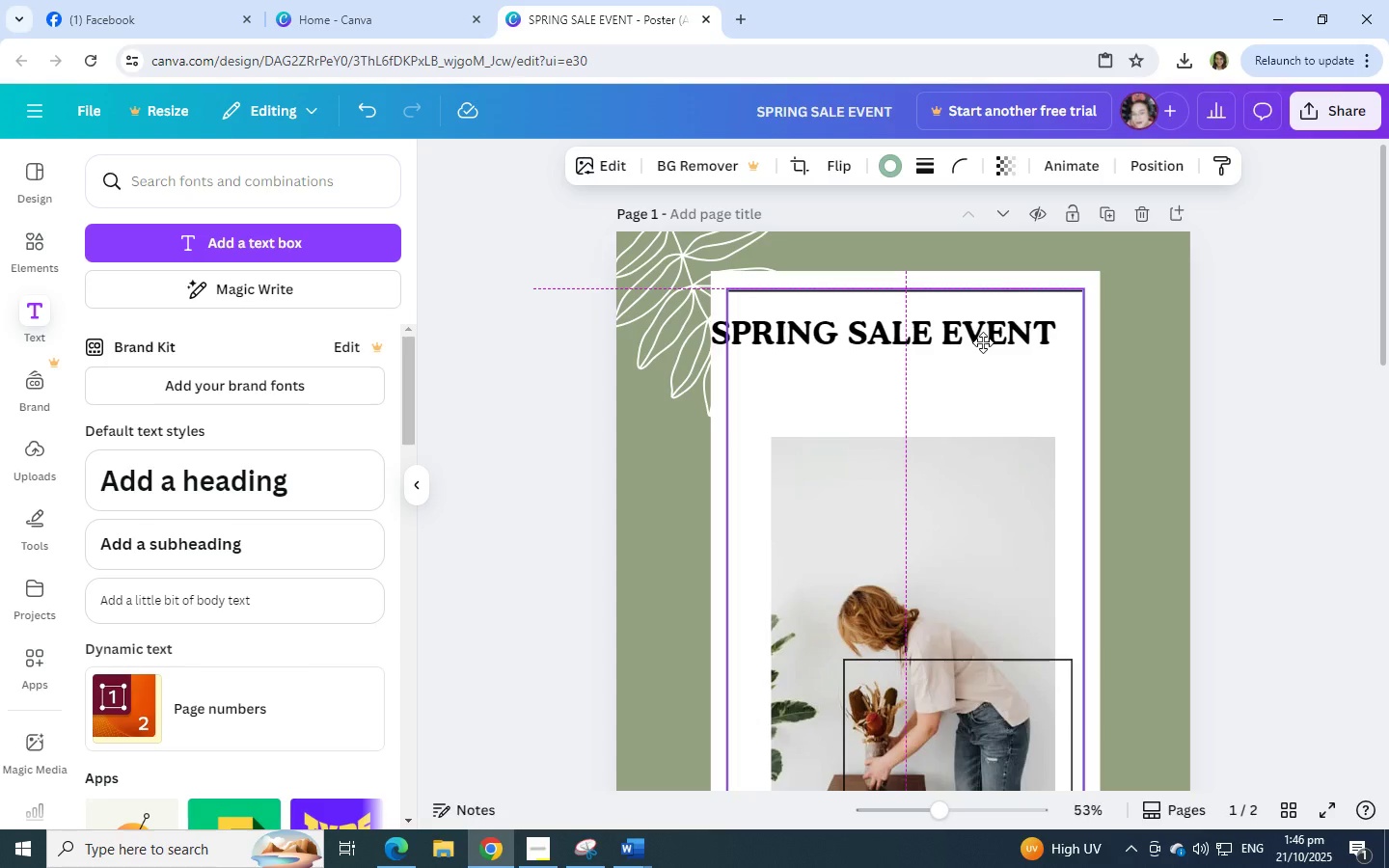 
left_click([877, 342])
 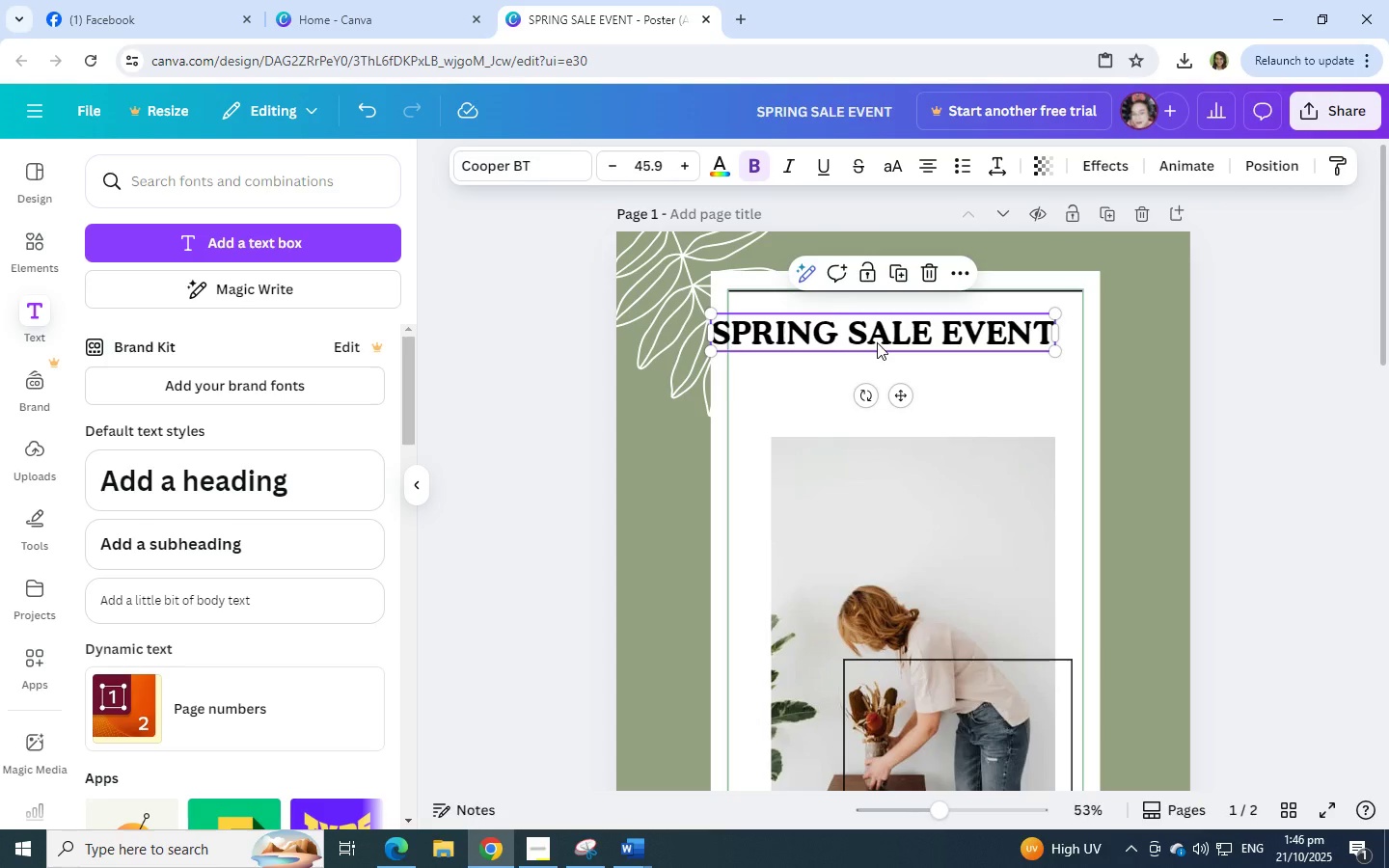 
key(ArrowRight)
 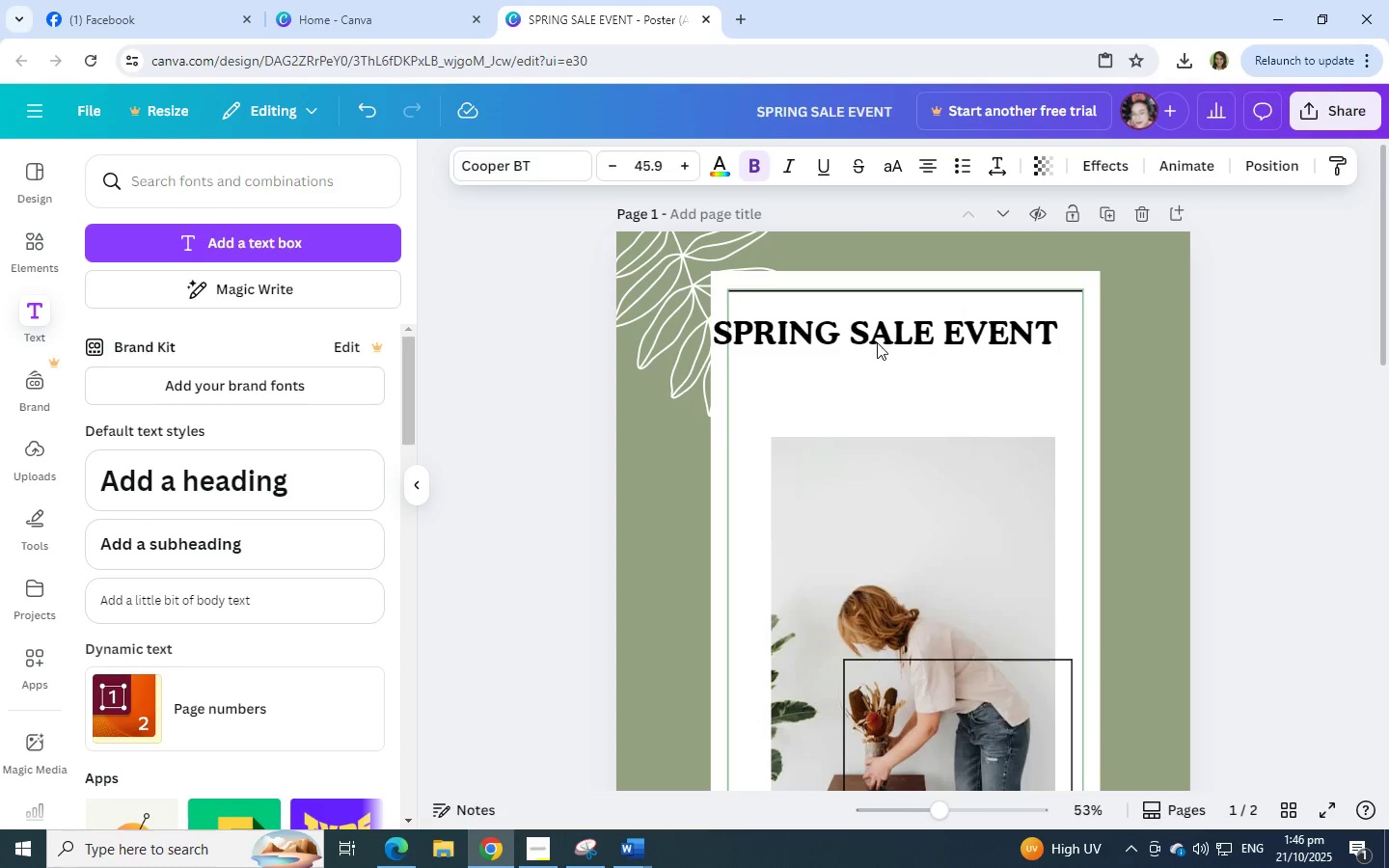 
key(ArrowRight)
 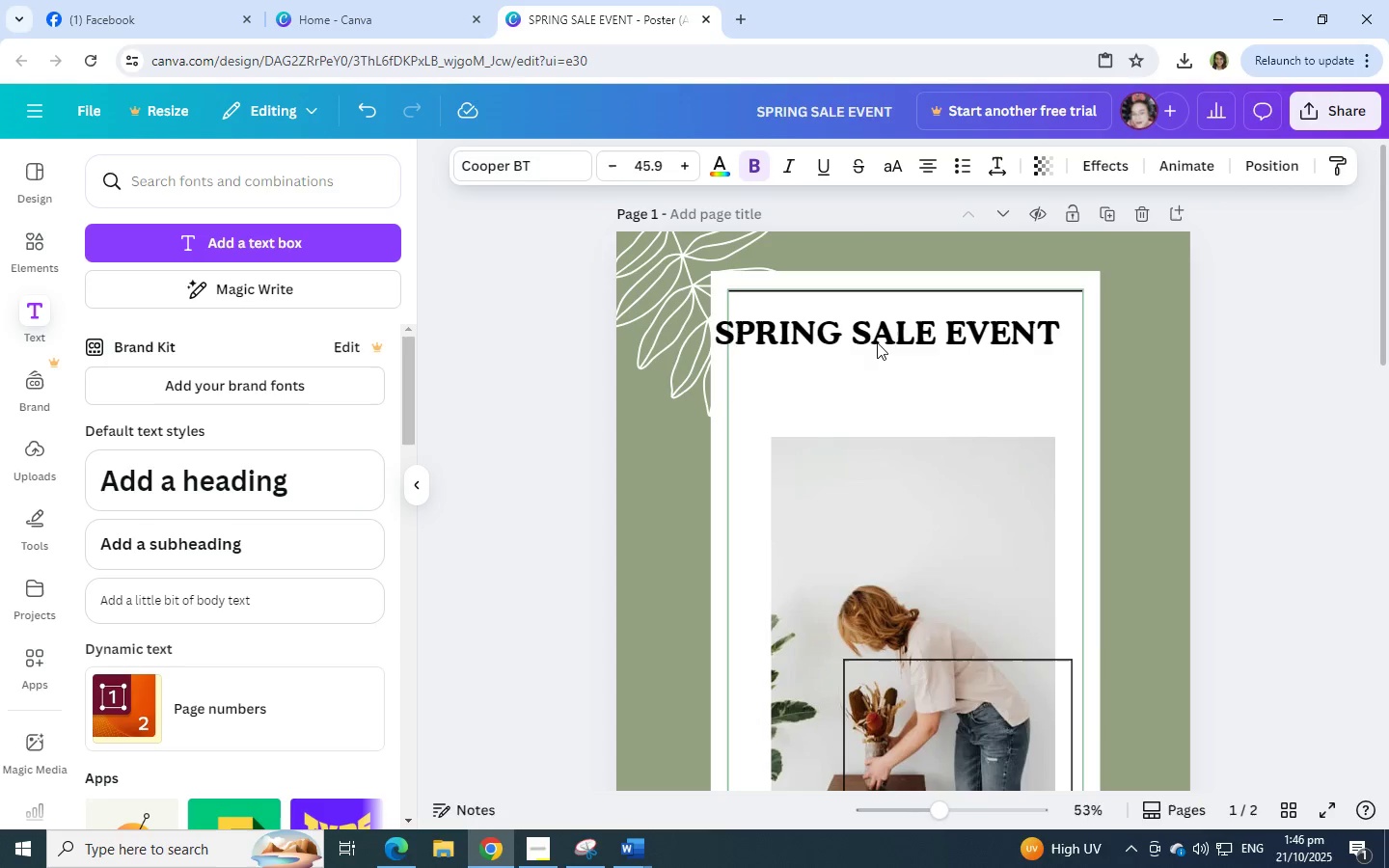 
key(ArrowRight)
 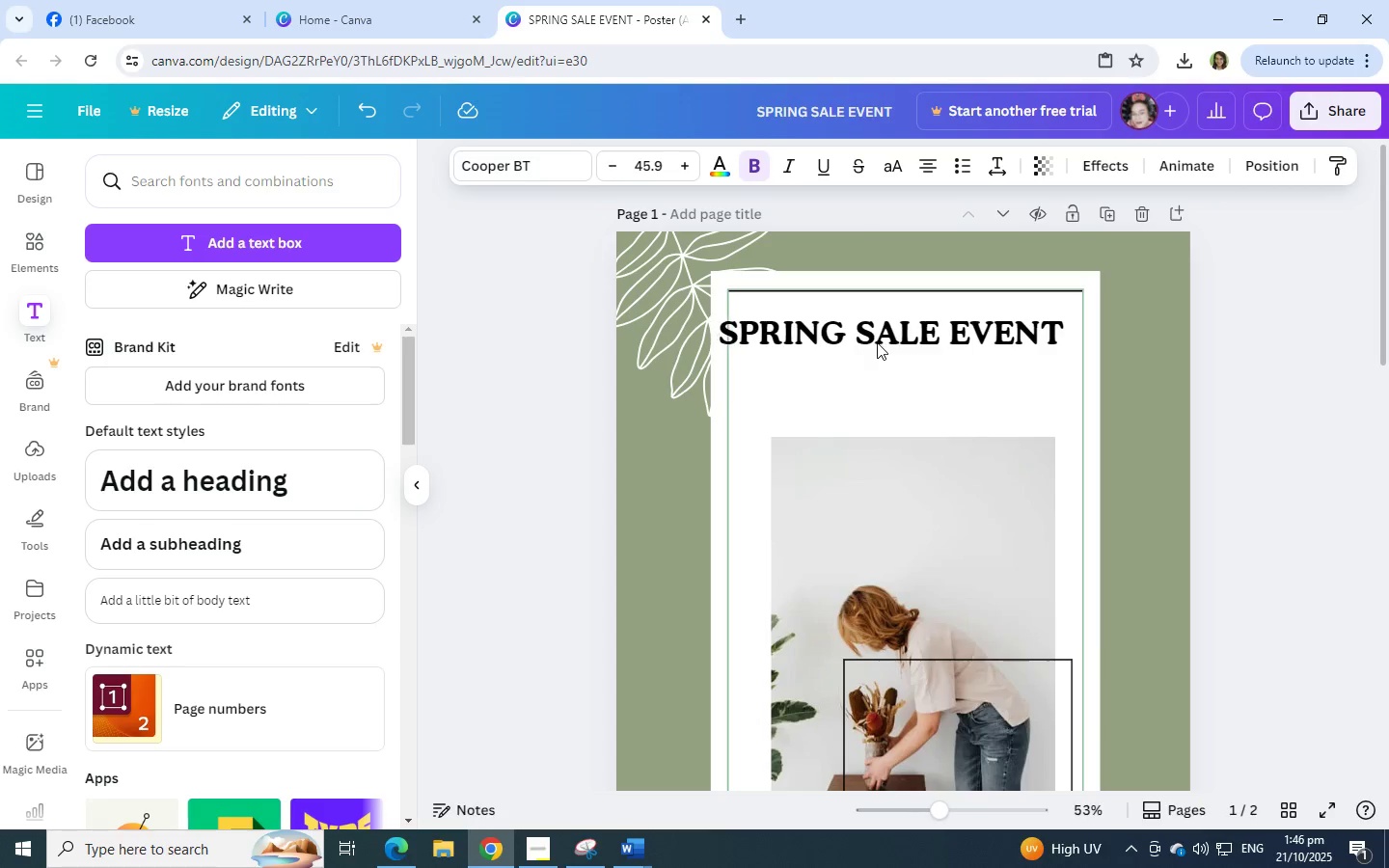 
key(ArrowRight)
 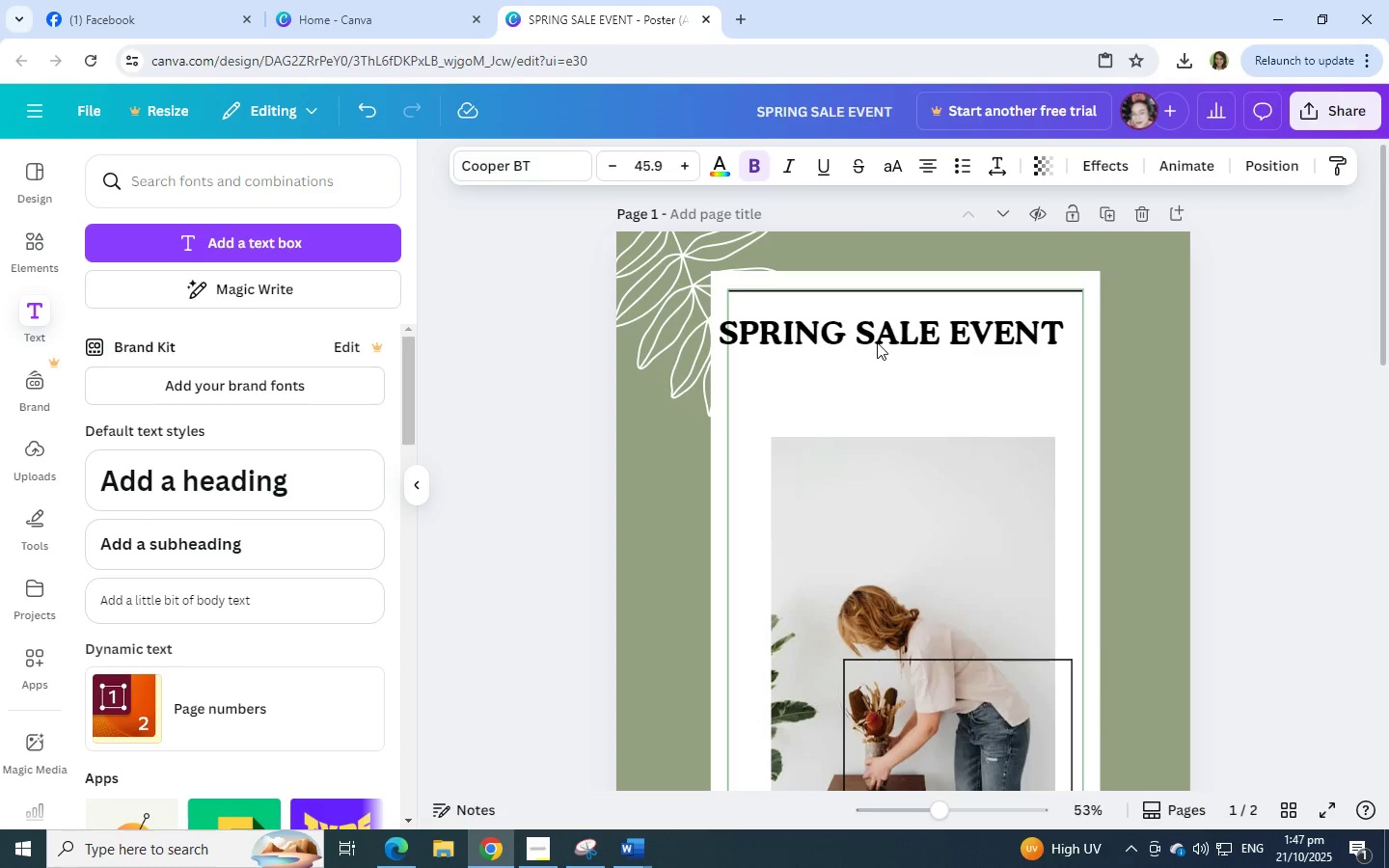 
key(ArrowRight)
 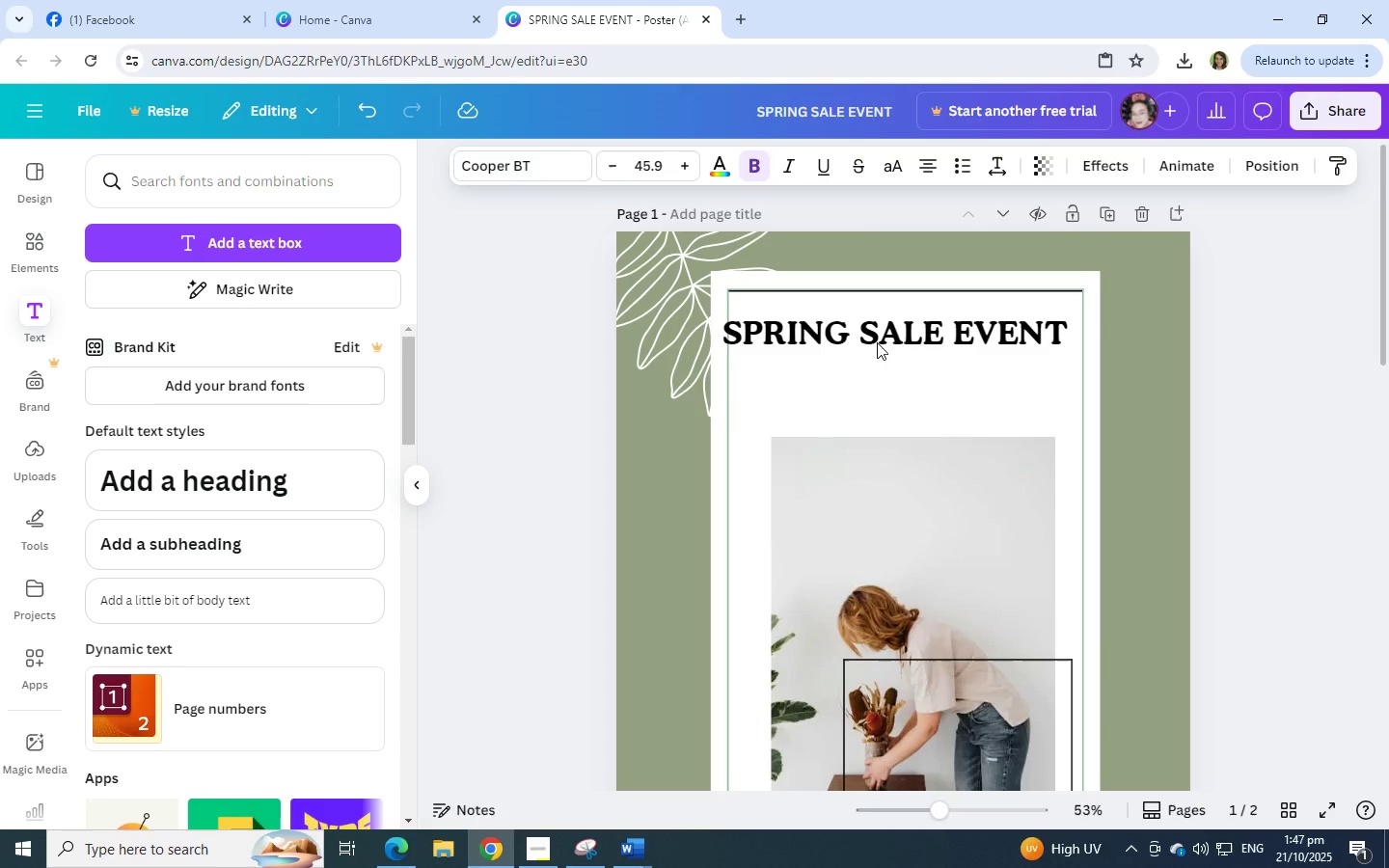 
key(ArrowRight)
 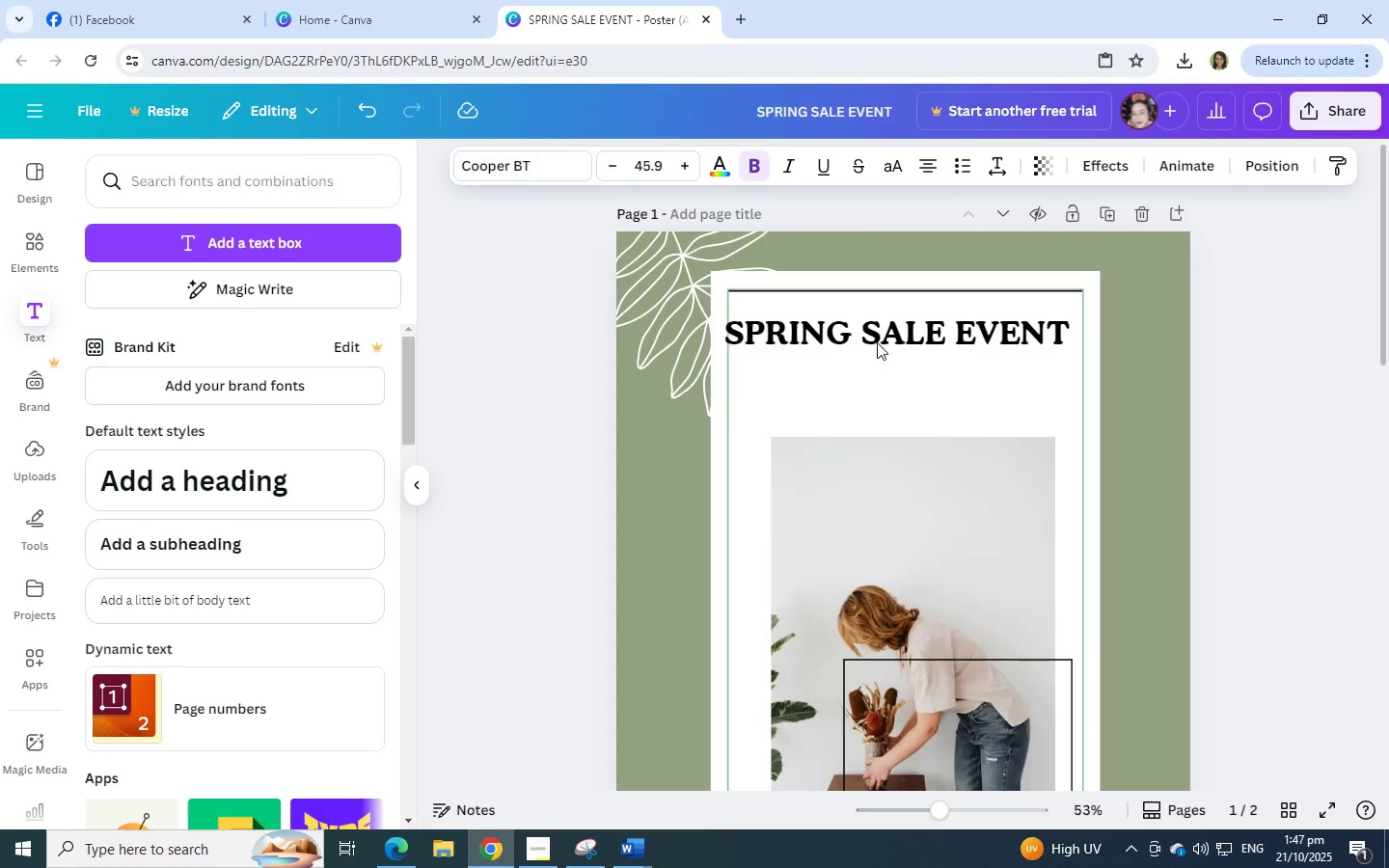 
key(ArrowRight)
 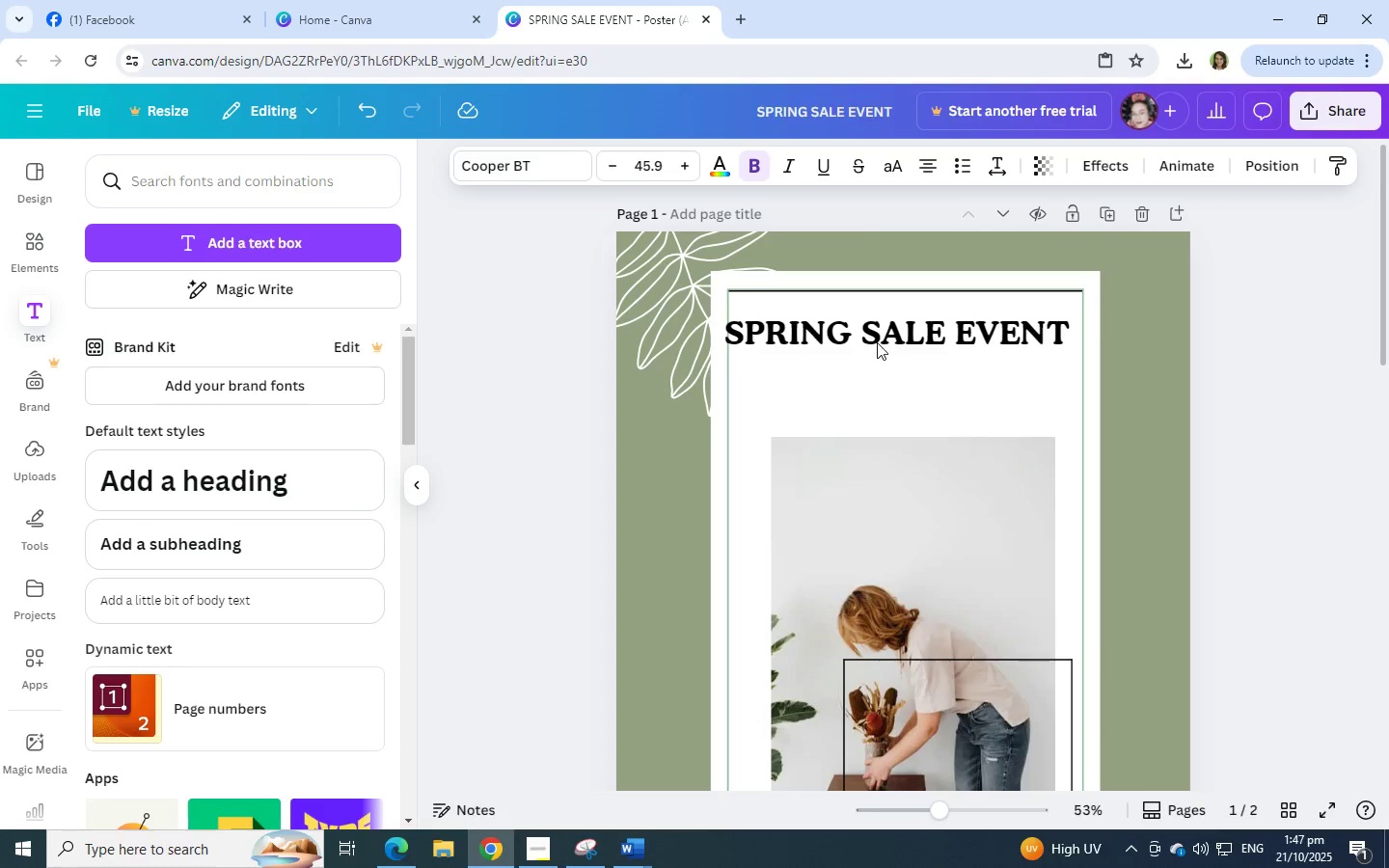 
key(ArrowRight)
 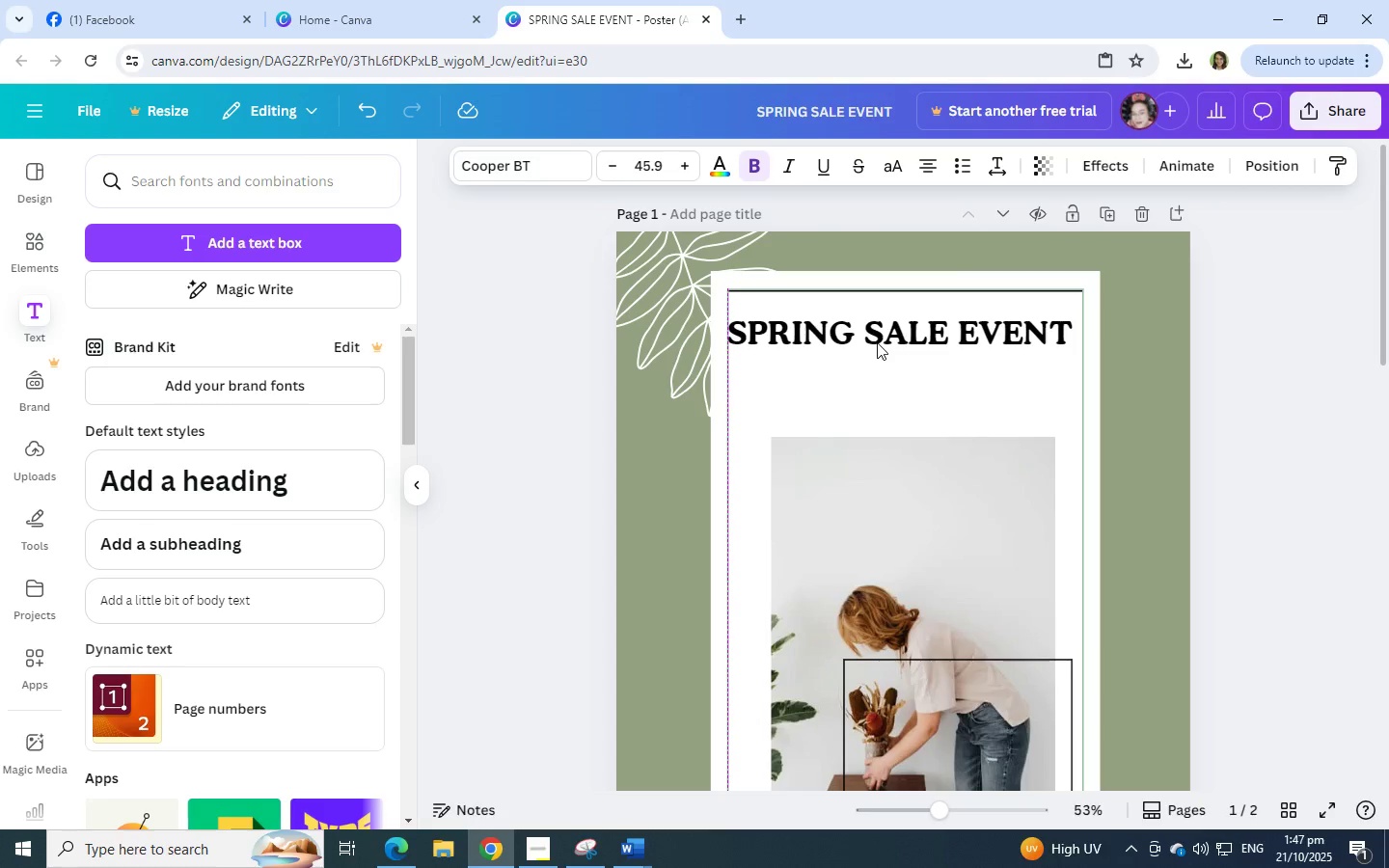 
key(ArrowRight)
 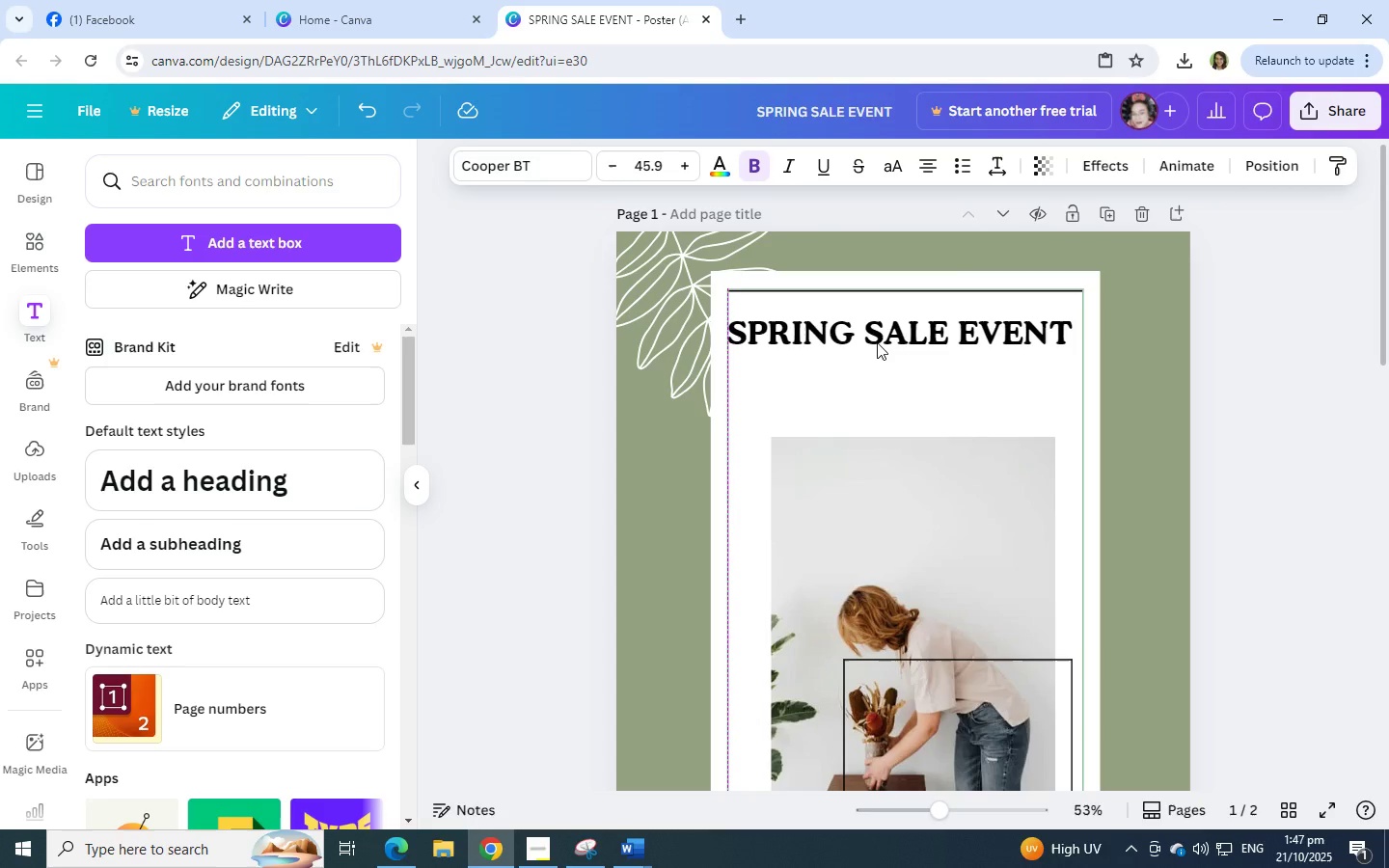 
key(ArrowRight)
 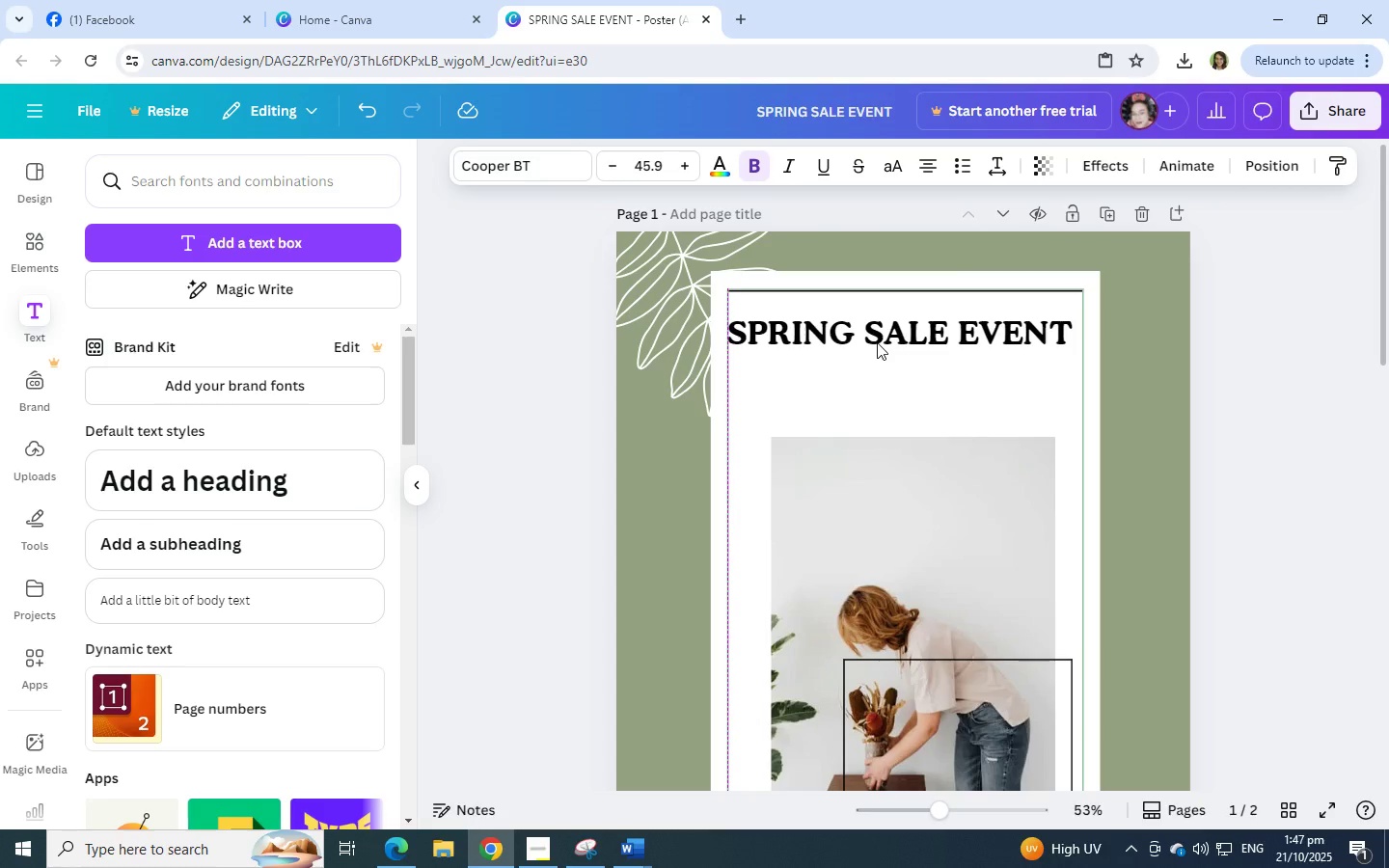 
key(ArrowRight)
 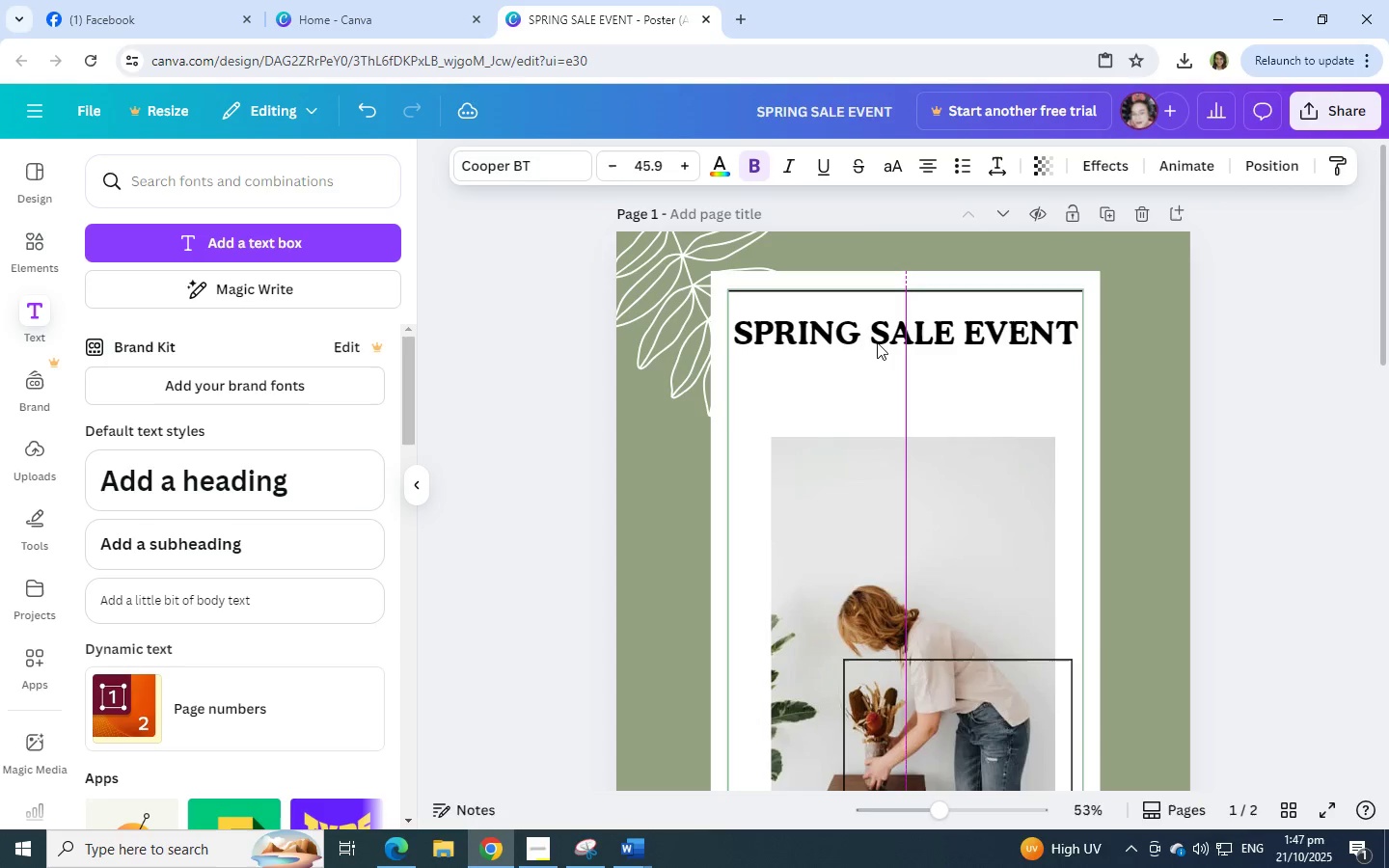 
key(ArrowRight)
 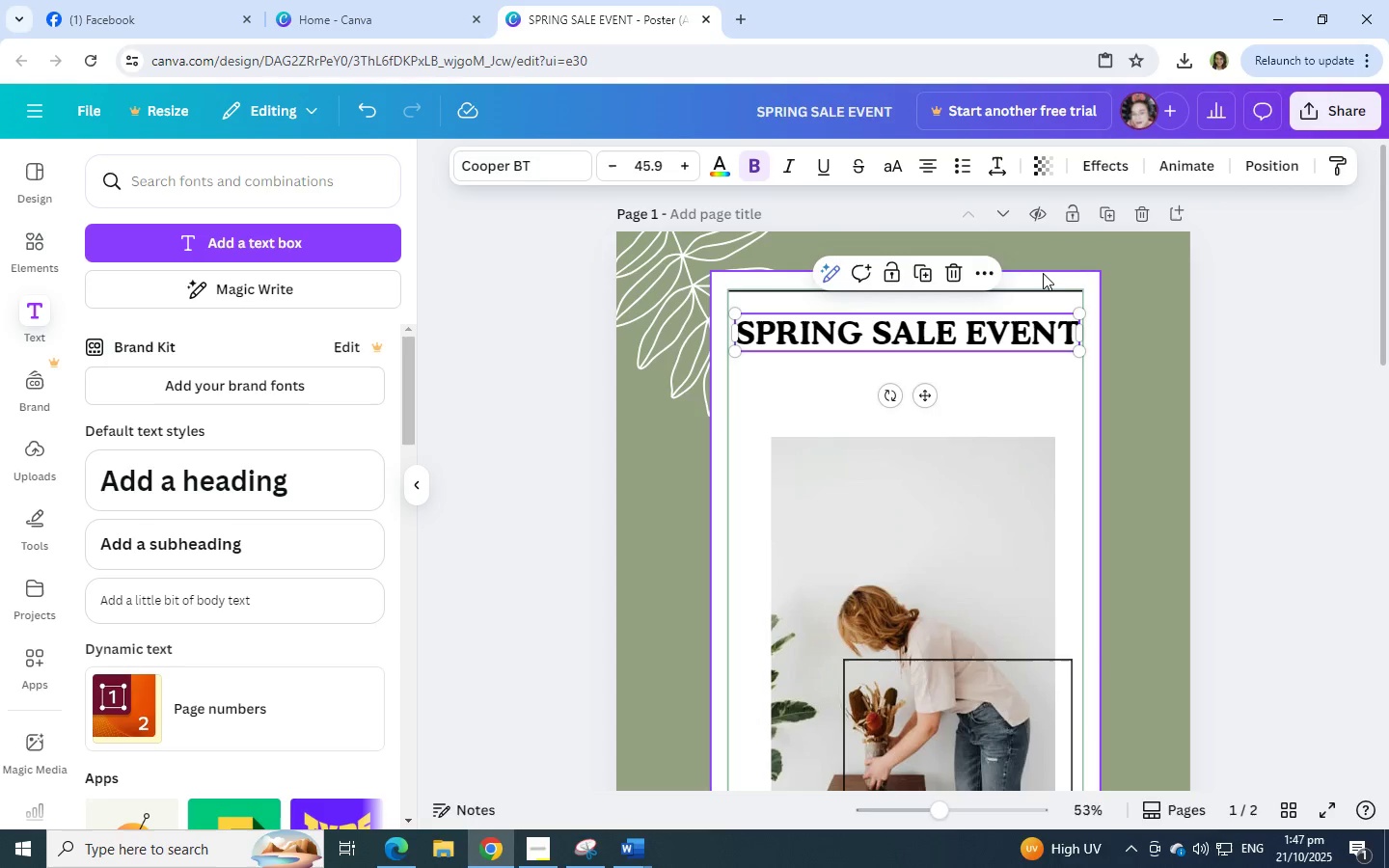 
left_click([1026, 292])
 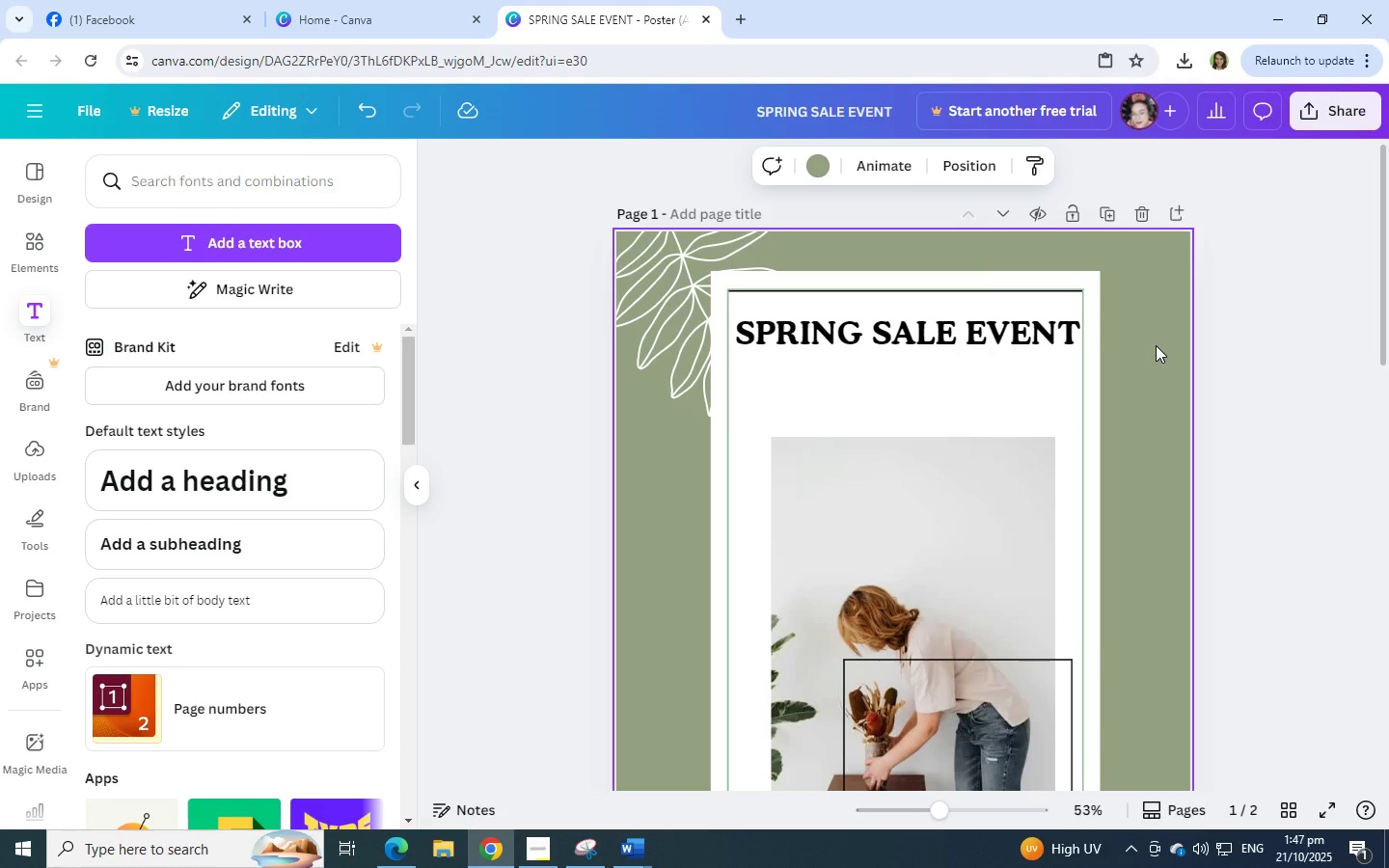 
wait(5.67)
 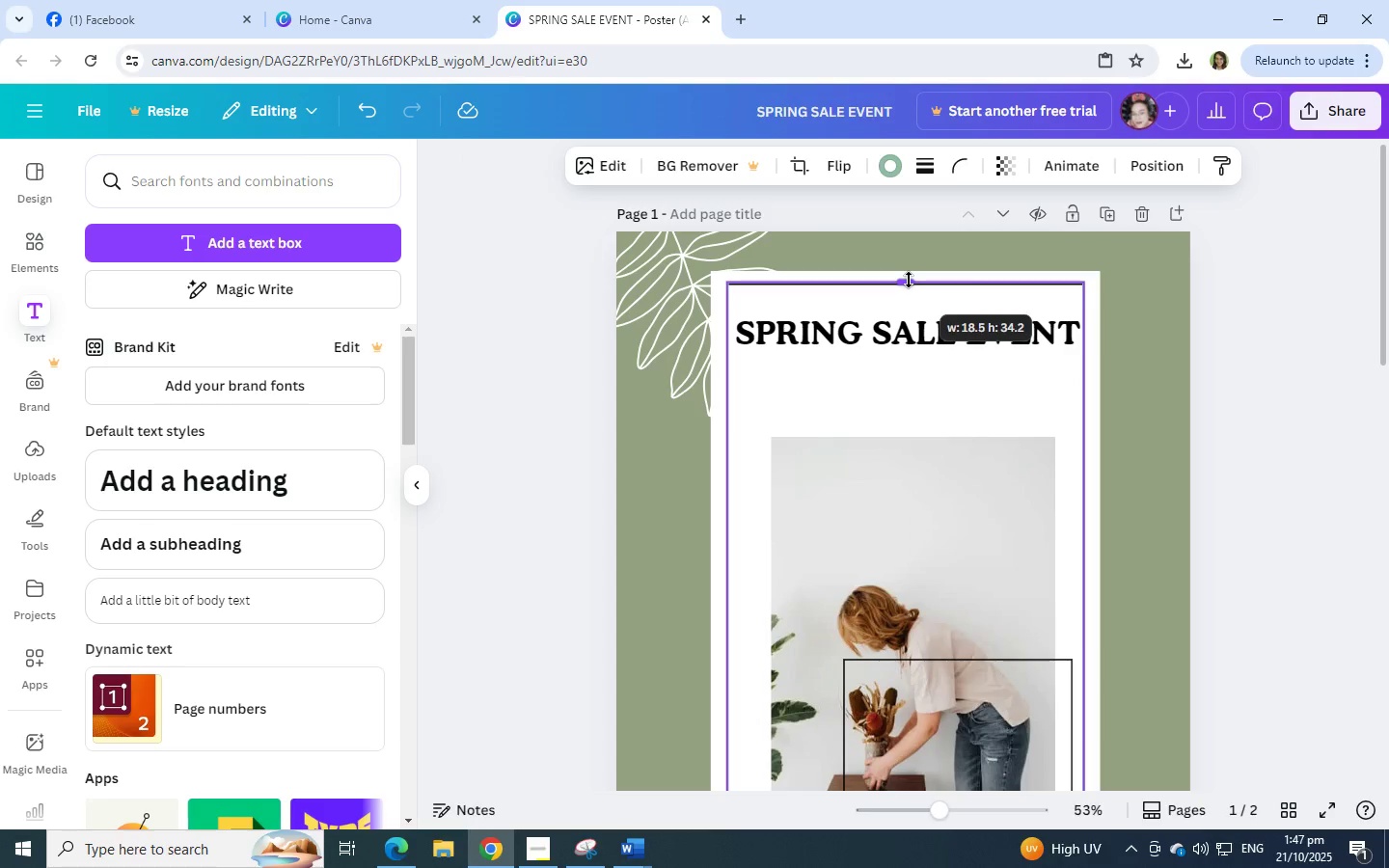 
scroll: coordinate [1156, 345], scroll_direction: down, amount: 3.0
 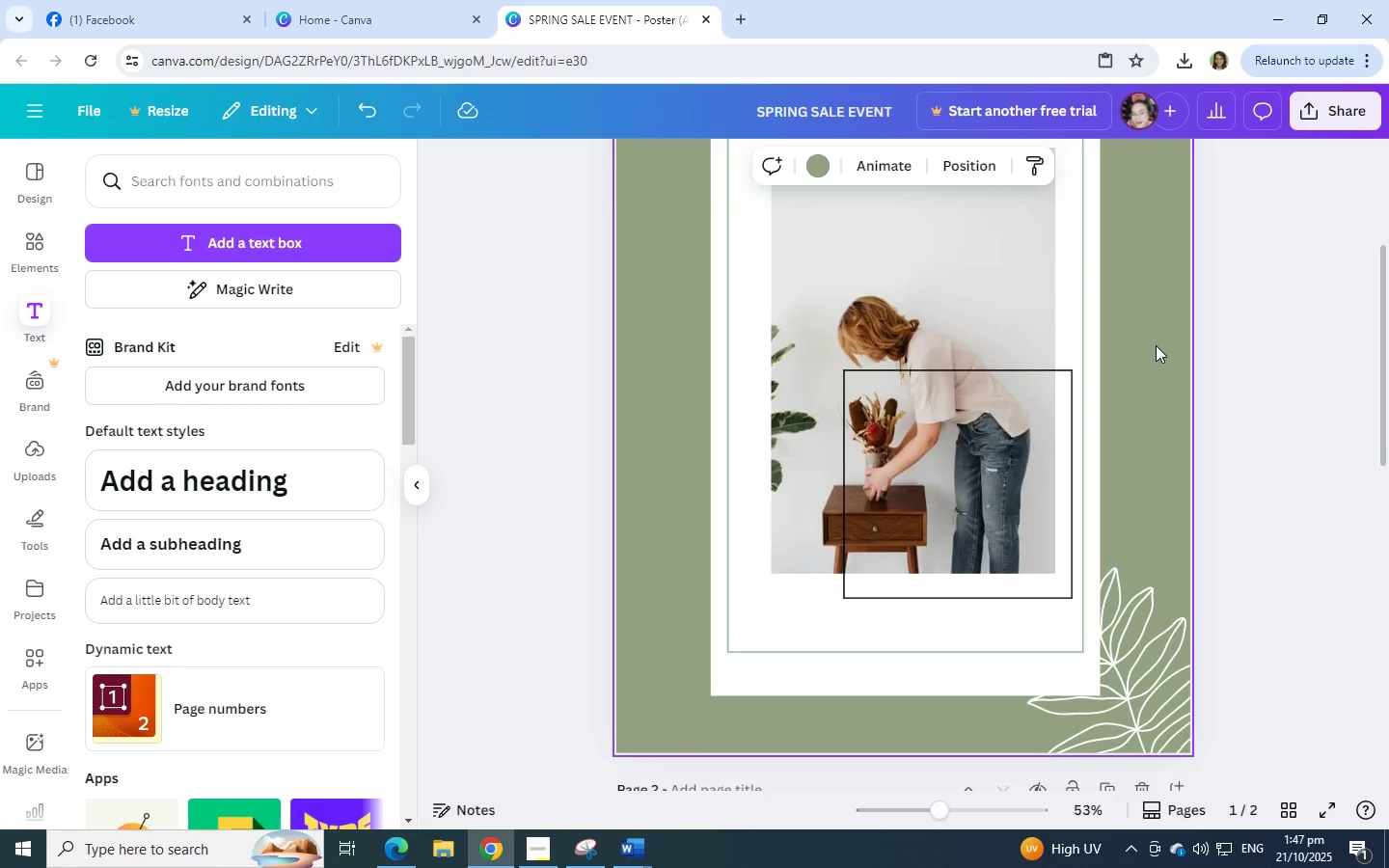 
scroll: coordinate [1156, 345], scroll_direction: up, amount: 4.0
 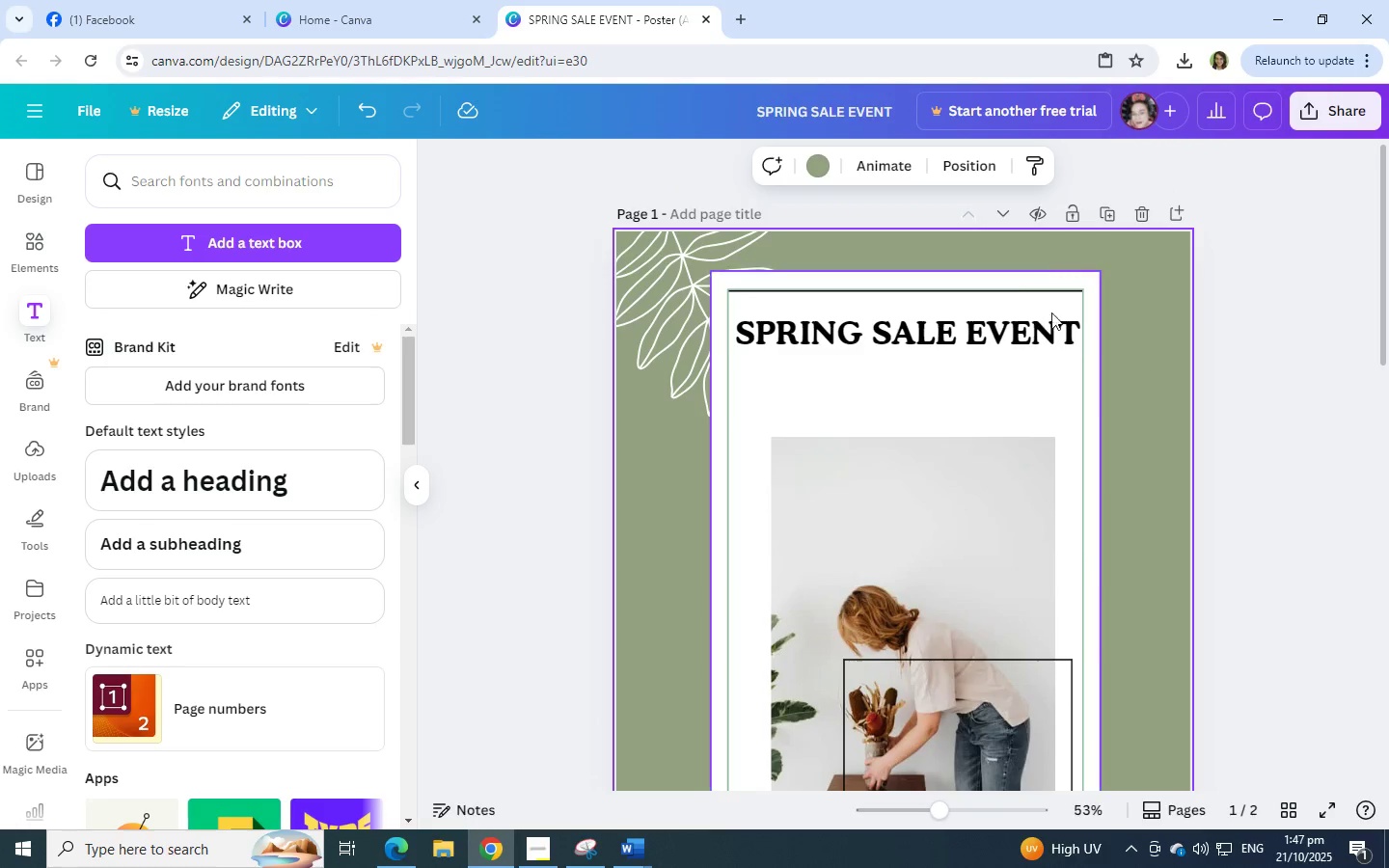 
left_click([1012, 287])
 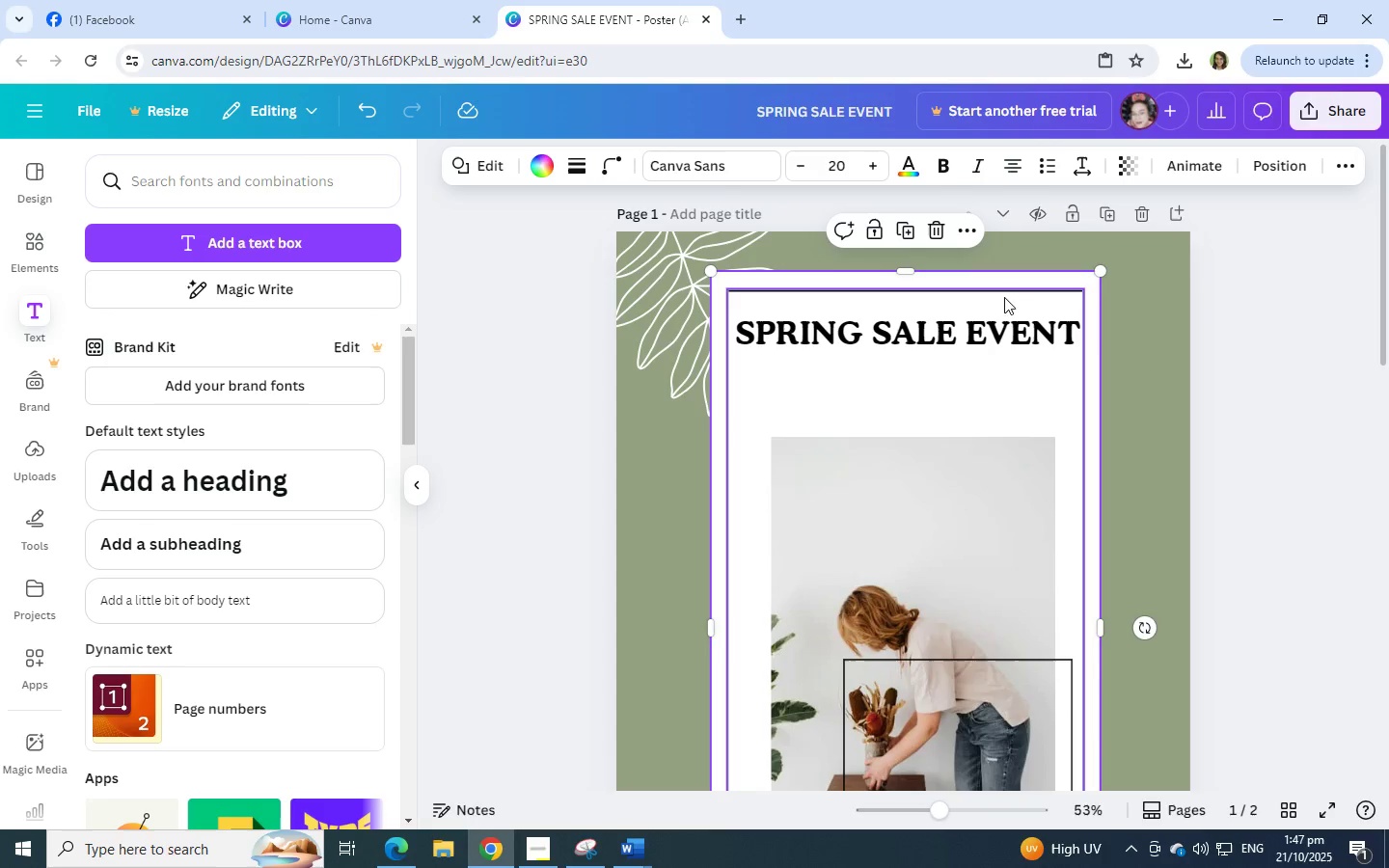 
left_click([925, 287])
 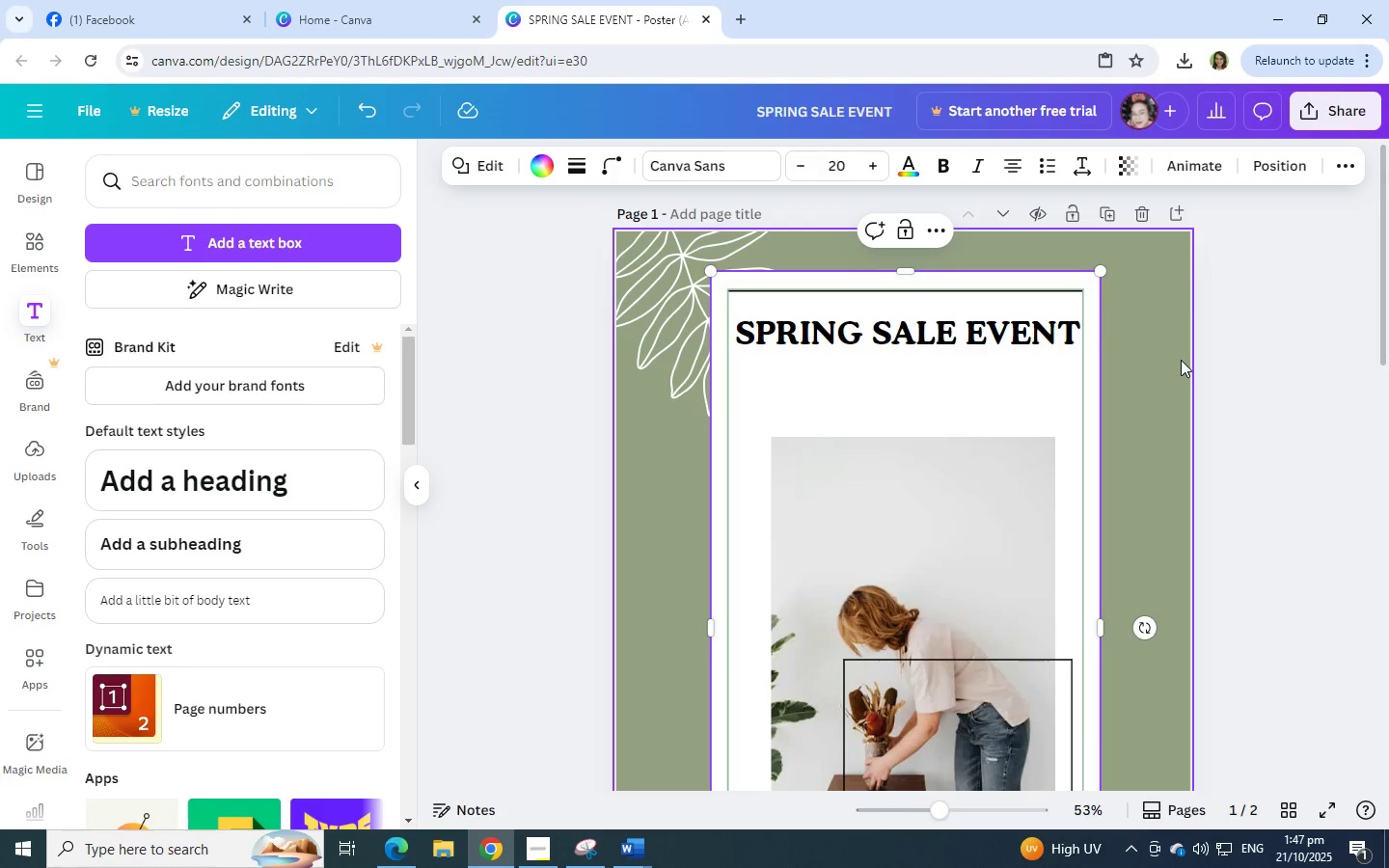 
wait(17.3)
 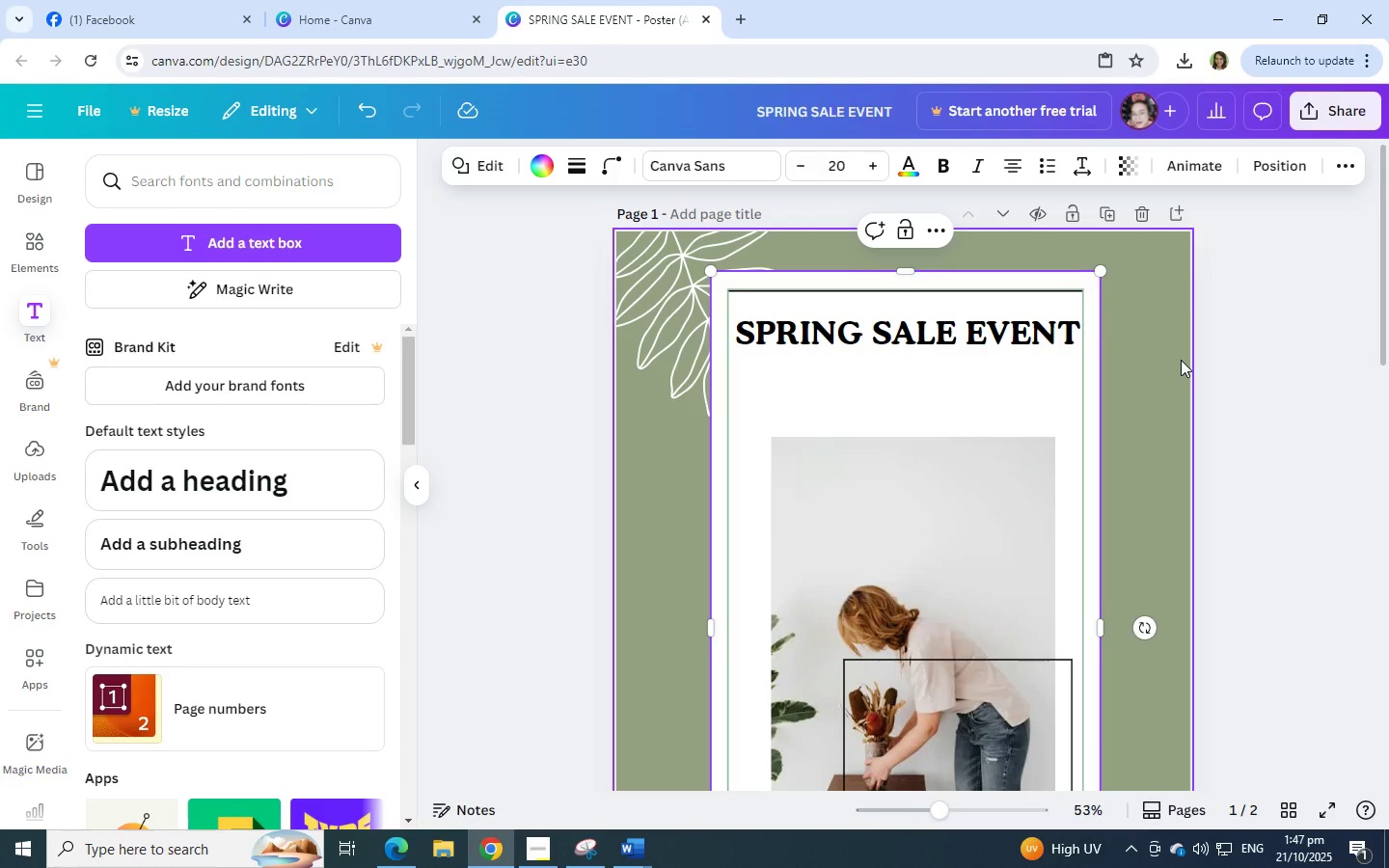 
left_click([1014, 329])
 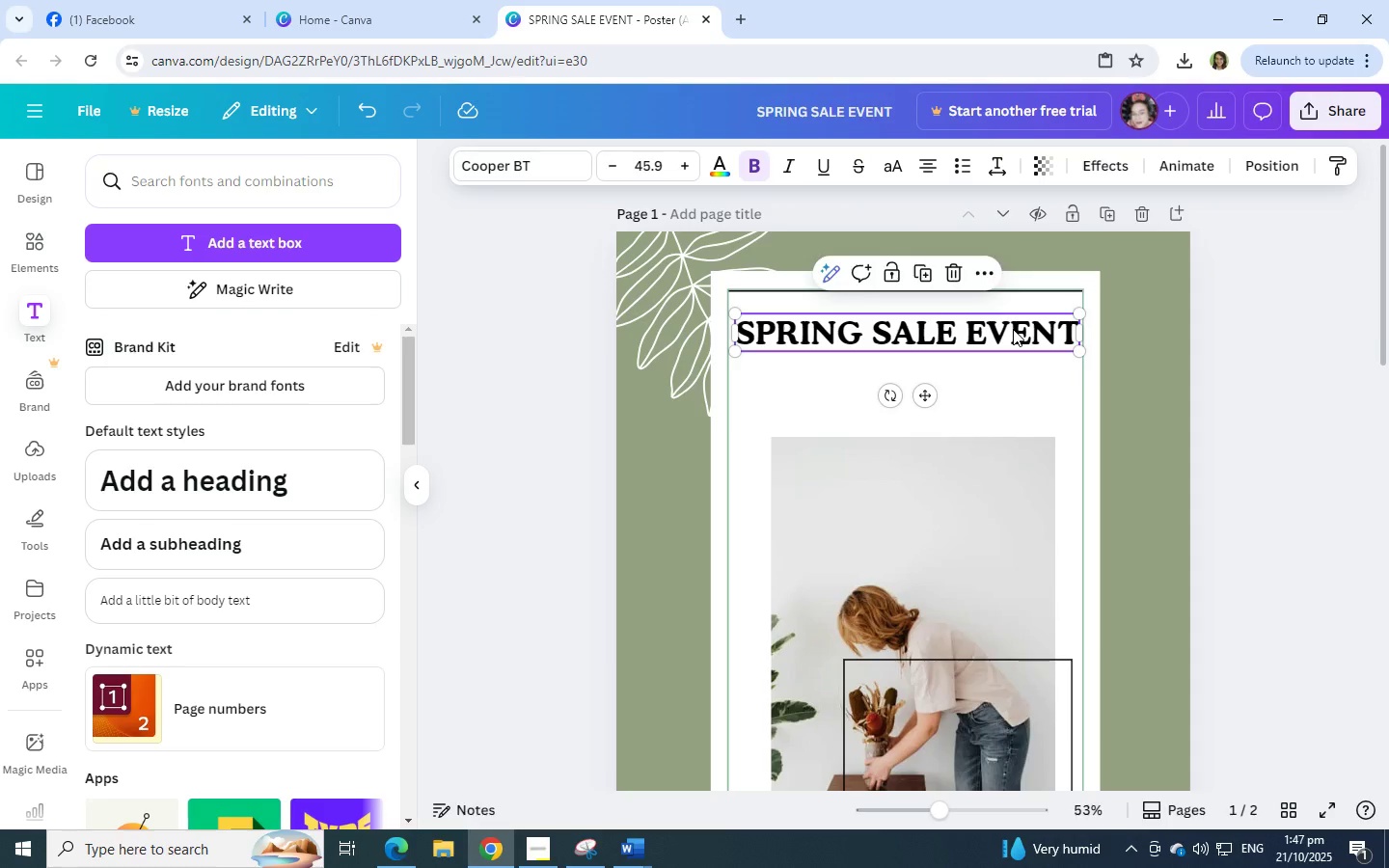 
scroll: coordinate [1013, 329], scroll_direction: down, amount: 5.0
 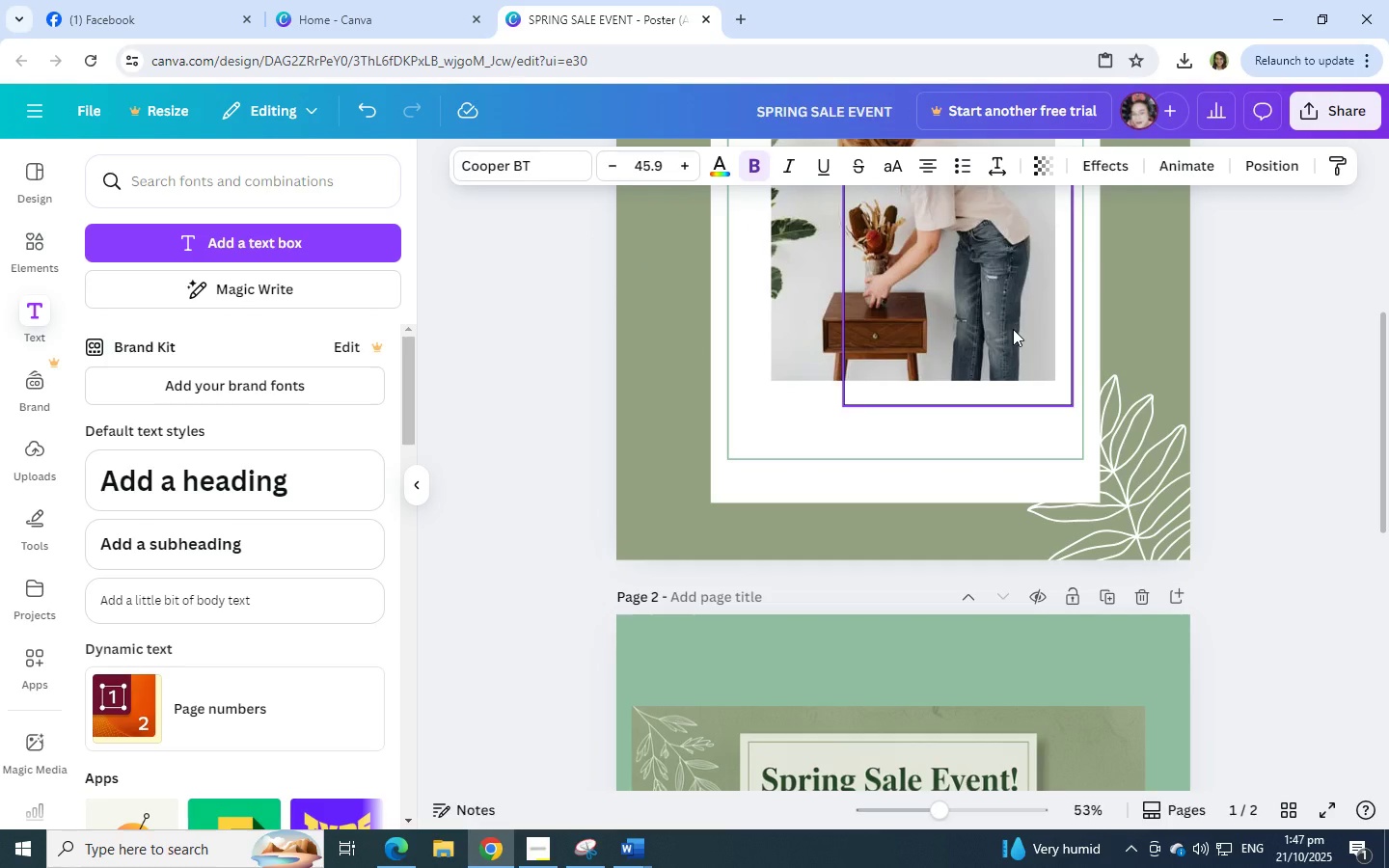 
scroll: coordinate [1013, 329], scroll_direction: up, amount: 4.0
 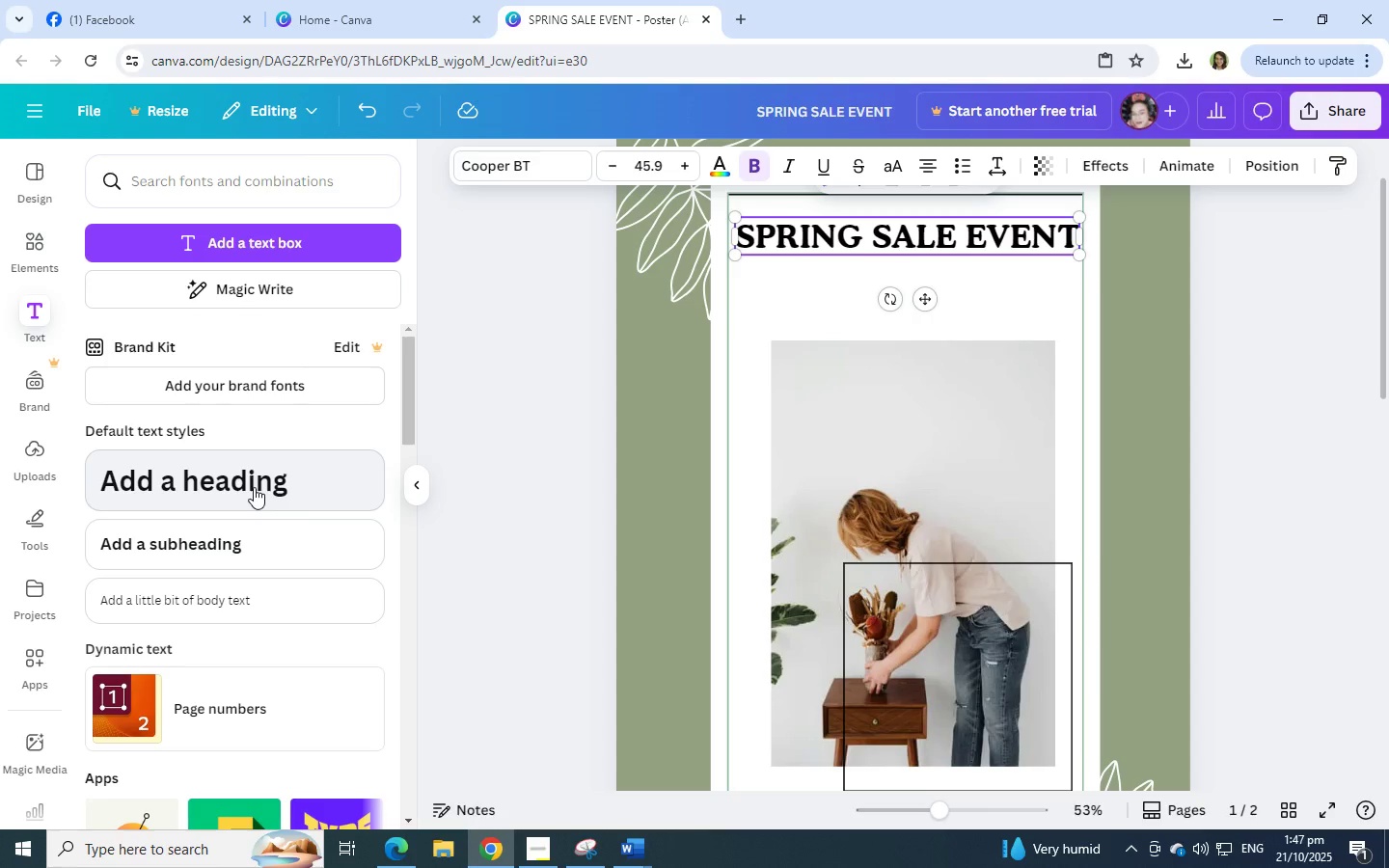 
scroll: coordinate [863, 481], scroll_direction: down, amount: 5.0
 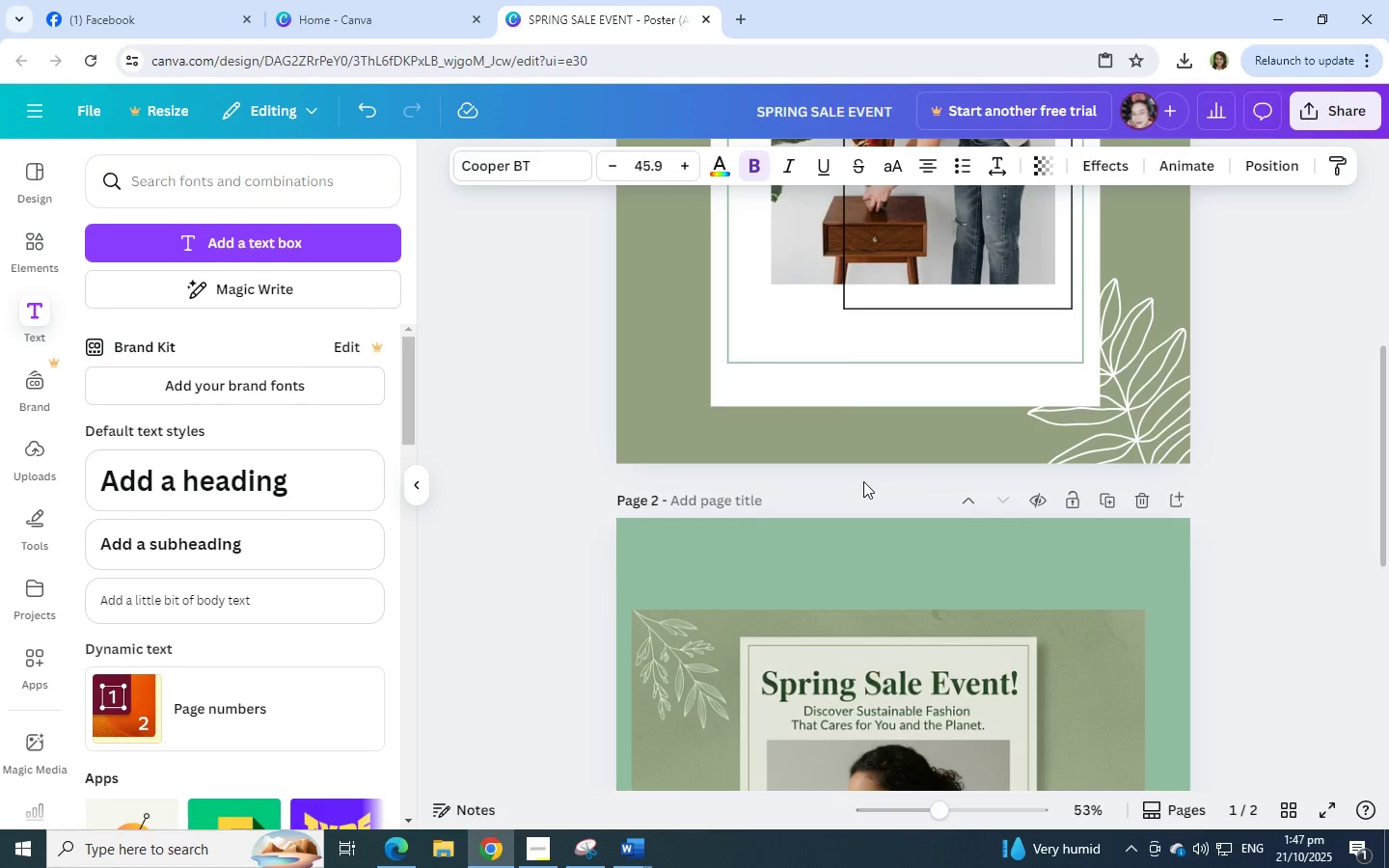 
scroll: coordinate [863, 481], scroll_direction: up, amount: 5.0
 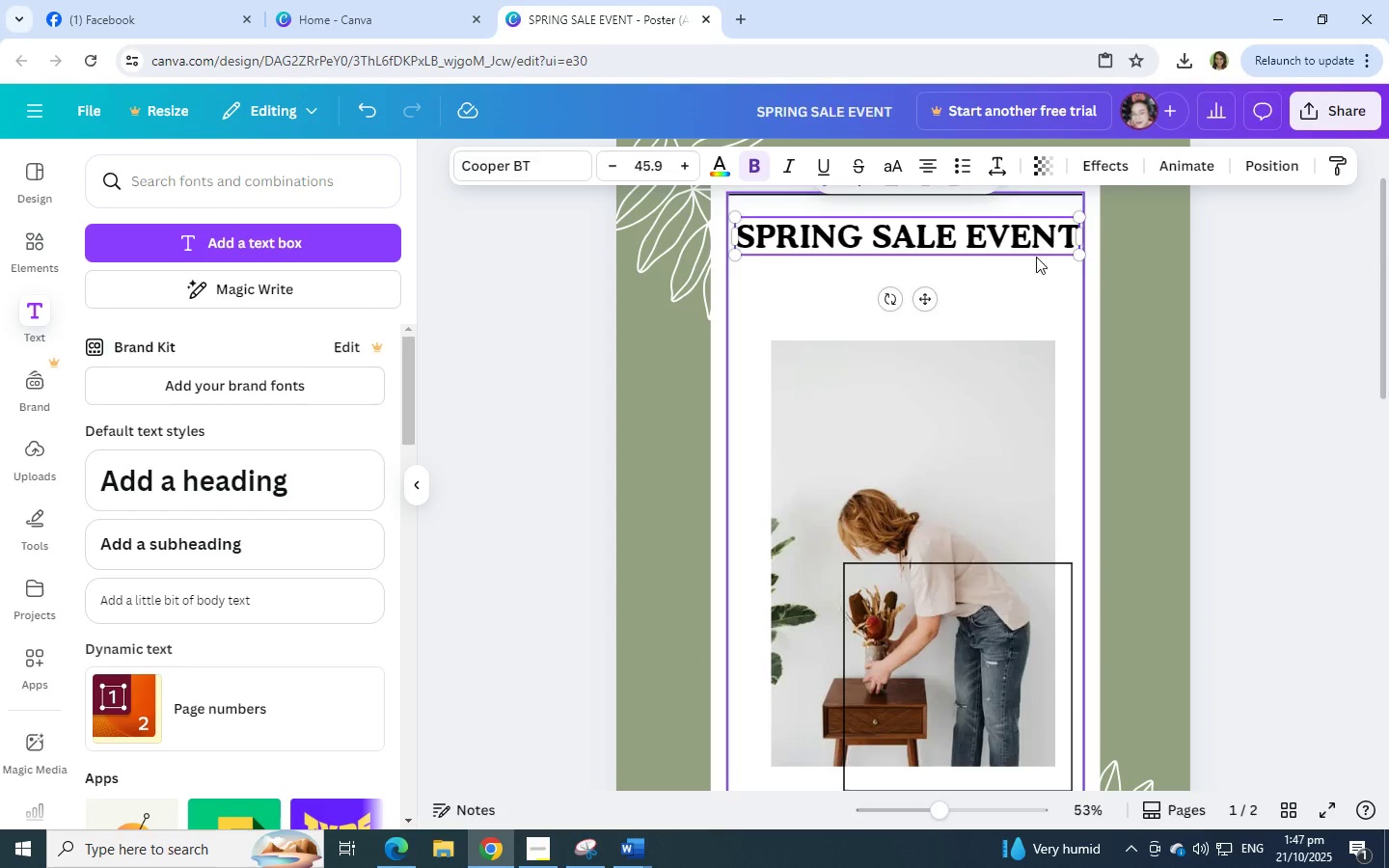 
left_click([1056, 244])
 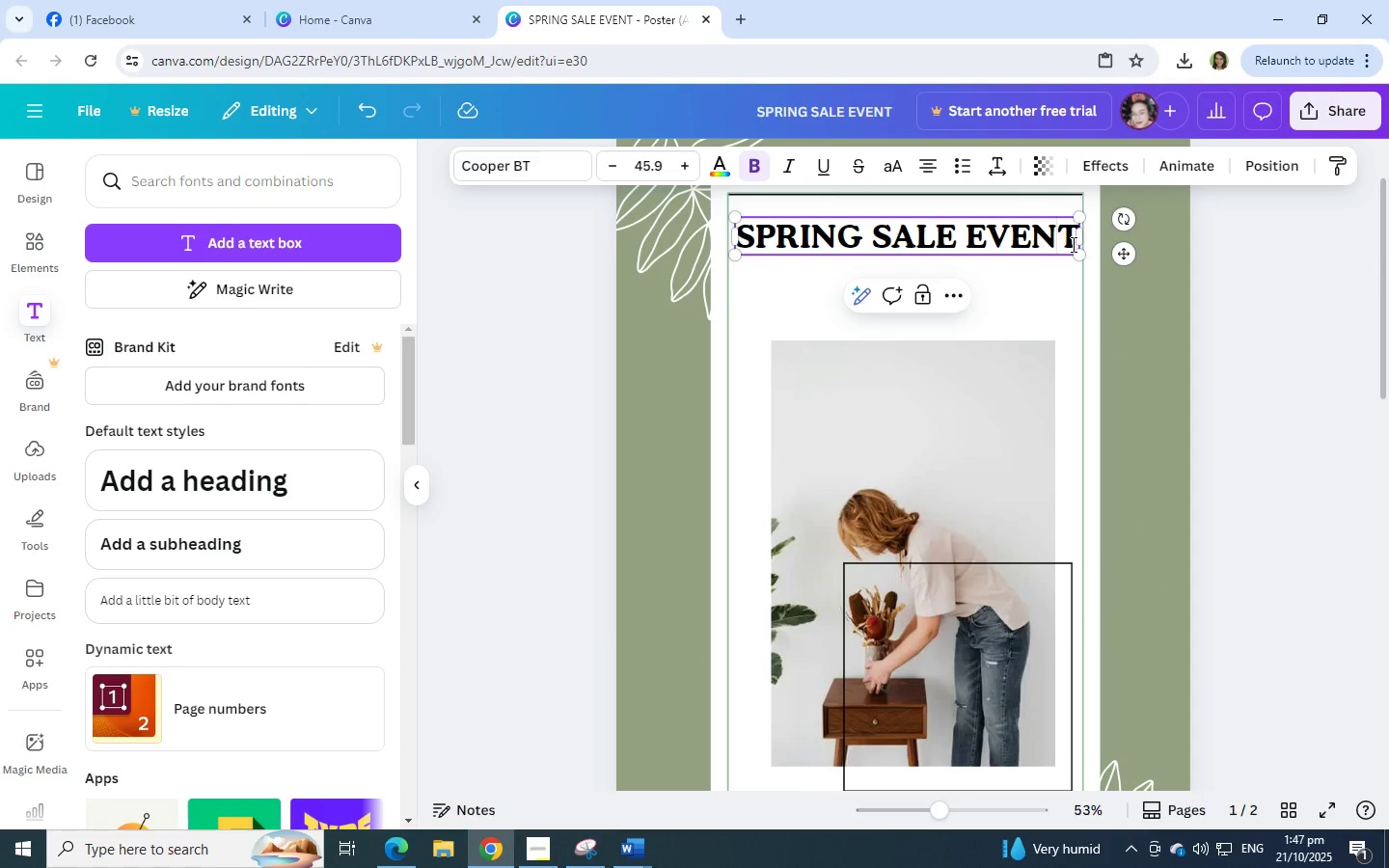 
left_click([1072, 244])
 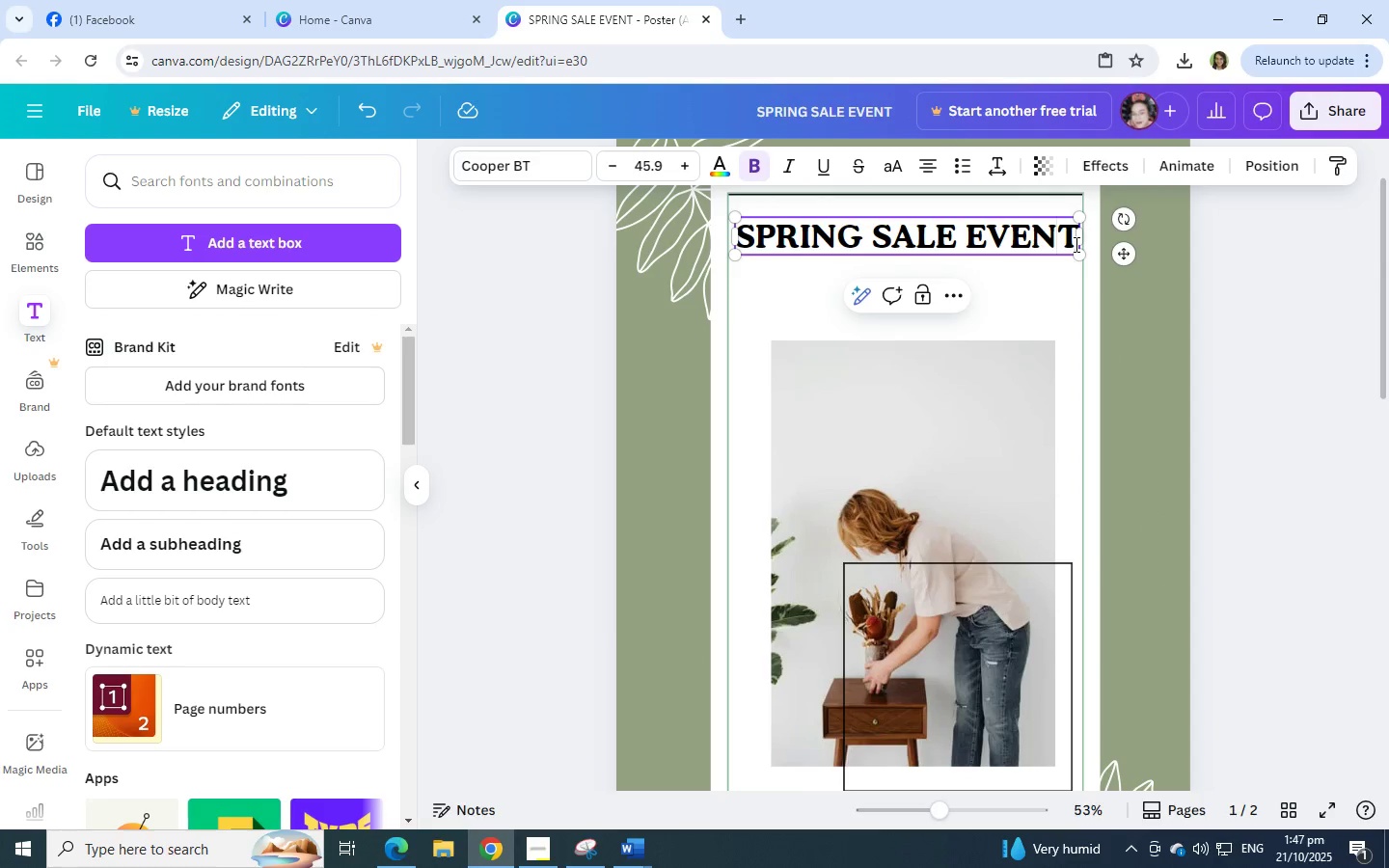 
key(Backspace)
key(Backspace)
key(Backspace)
key(Backspace)
key(Backspace)
key(Backspace)
key(Backspace)
key(Backspace)
key(Backspace)
key(Backspace)
key(Backspace)
key(Backspace)
key(Backspace)
key(Backspace)
key(Backspace)
key(Backspace)
type(pring Sale Event)
 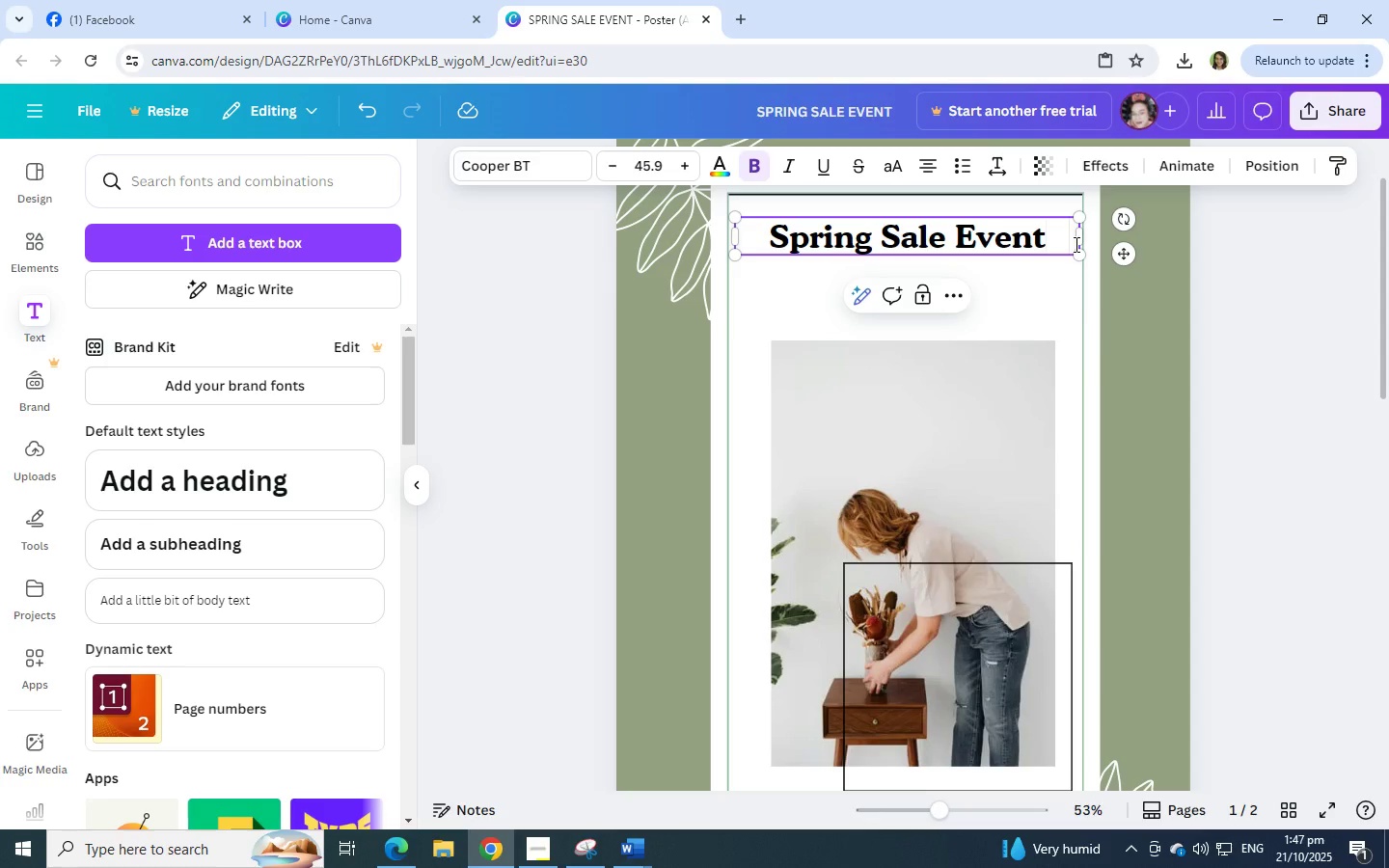 
key(Control+Shift+1)
 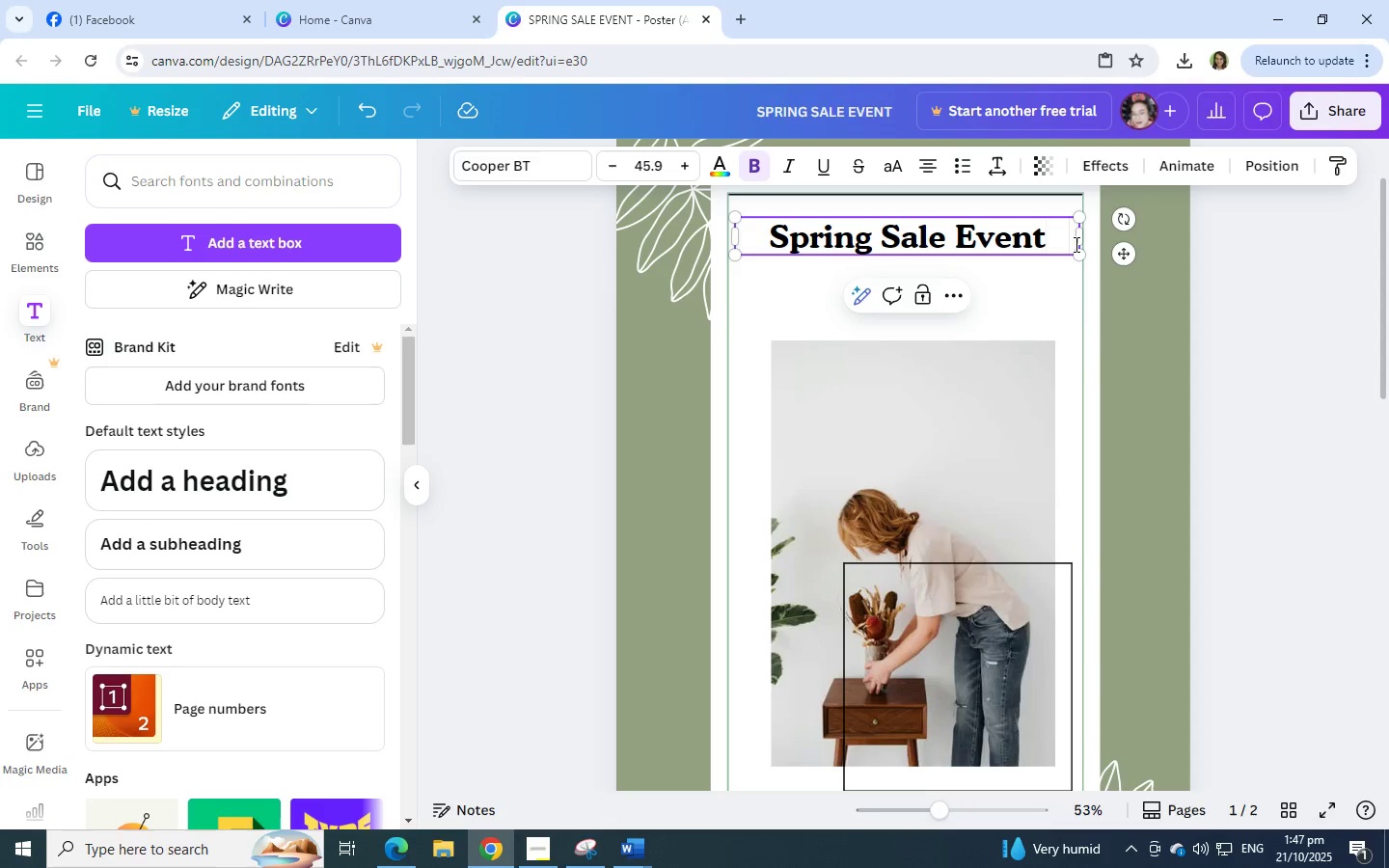 
key(Shift+1)
 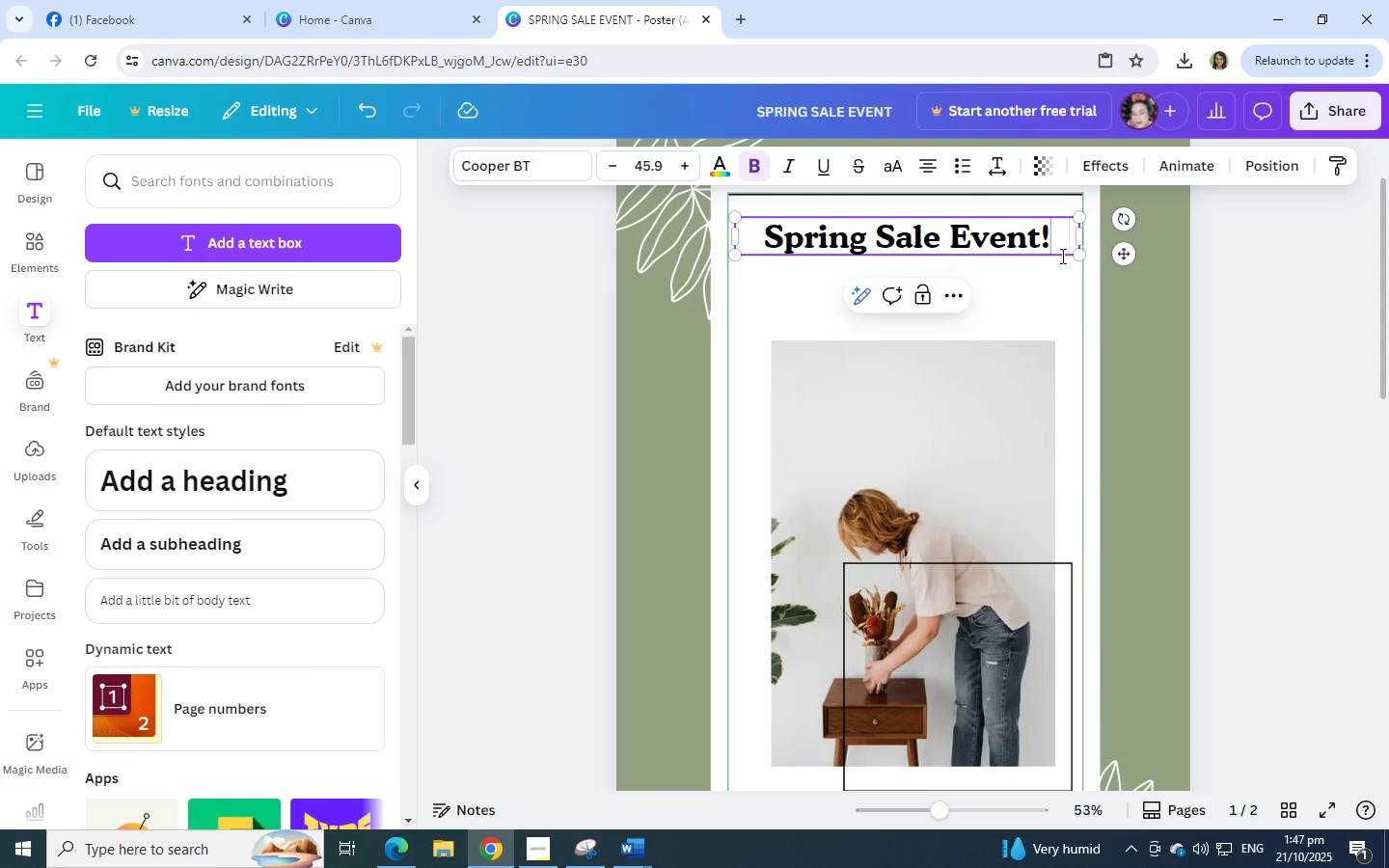 
left_click([1066, 300])
 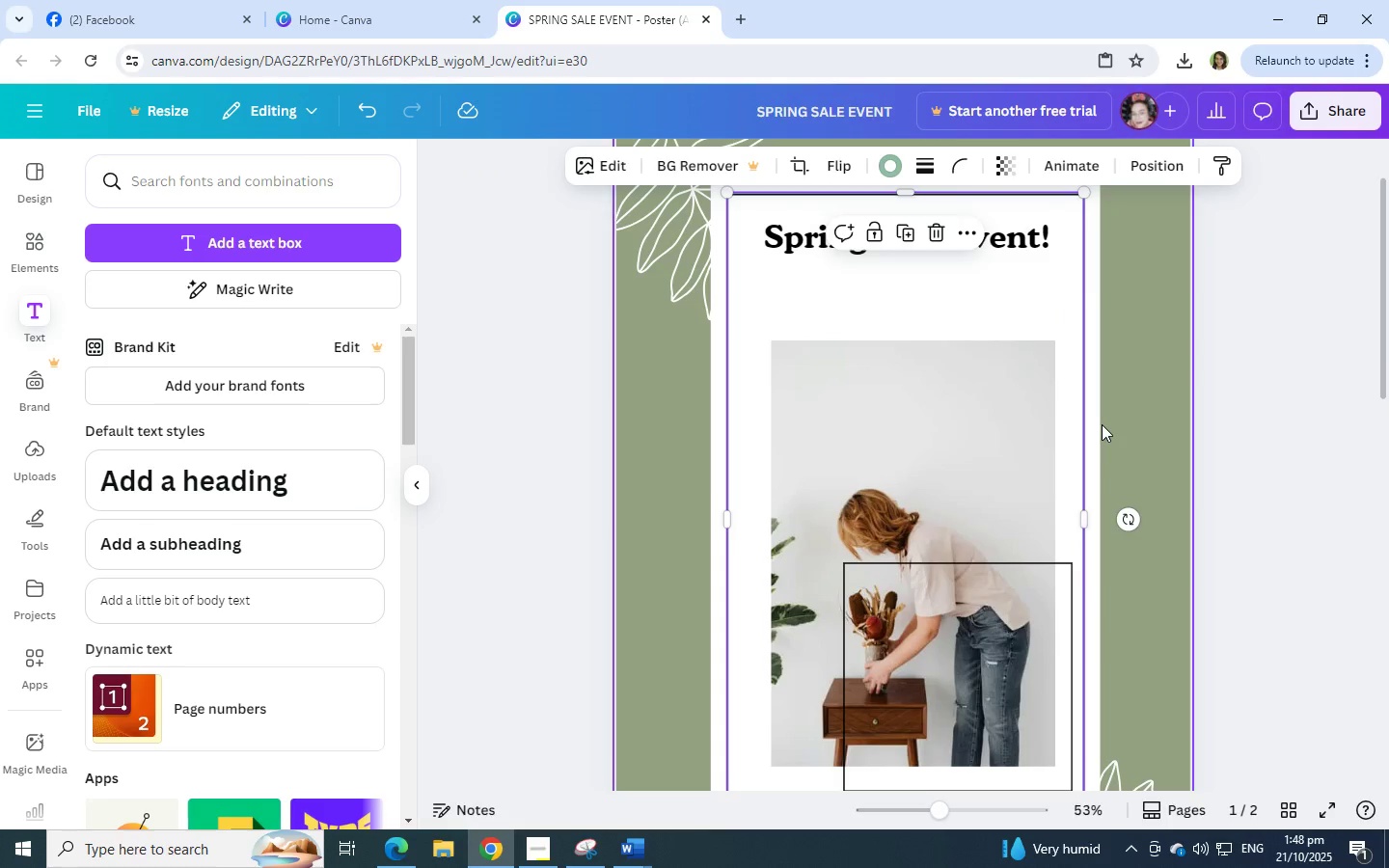 
scroll: coordinate [380, 549], scroll_direction: down, amount: 8.0
 